 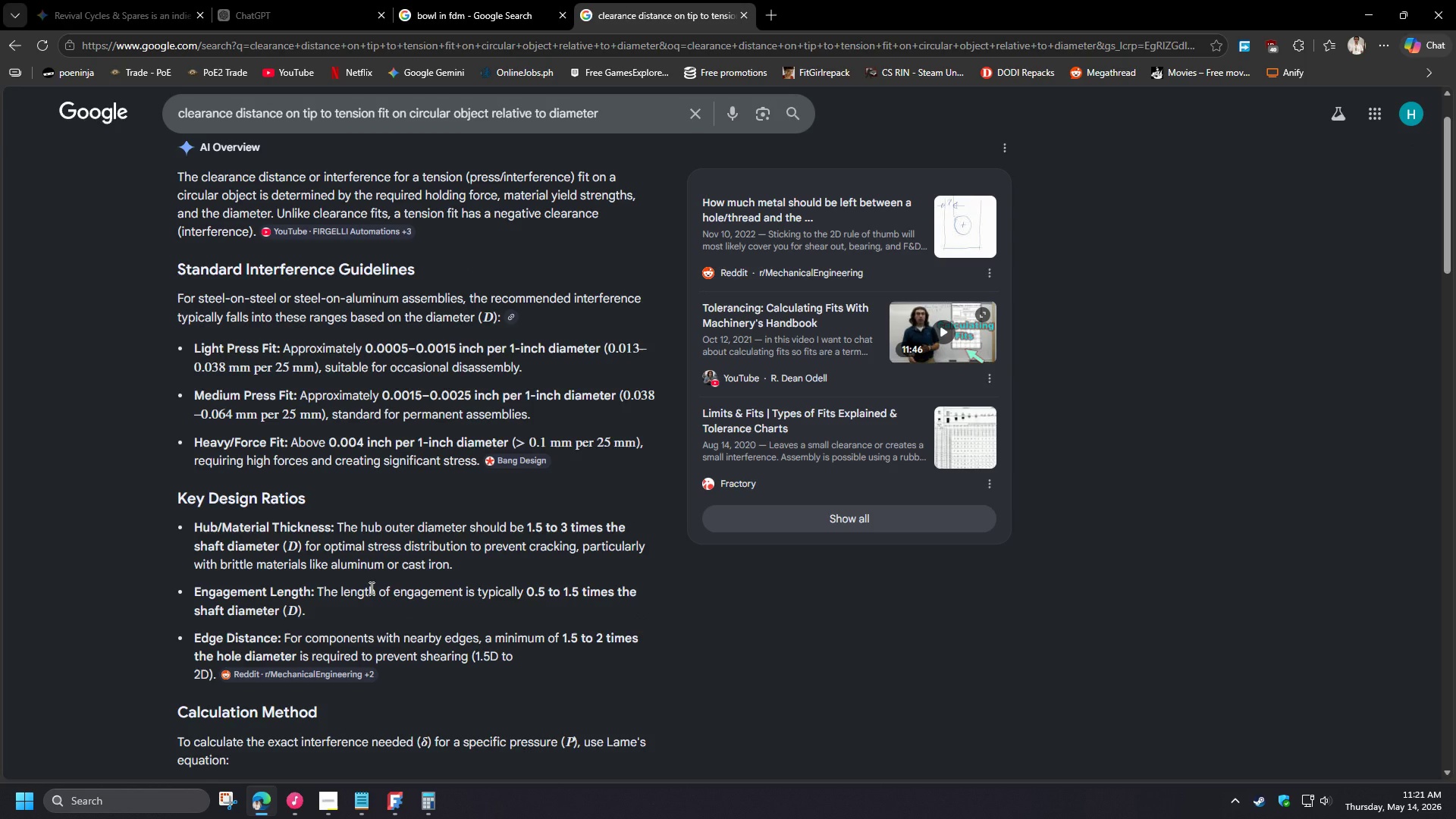 
scroll: coordinate [375, 588], scroll_direction: up, amount: 1.0
 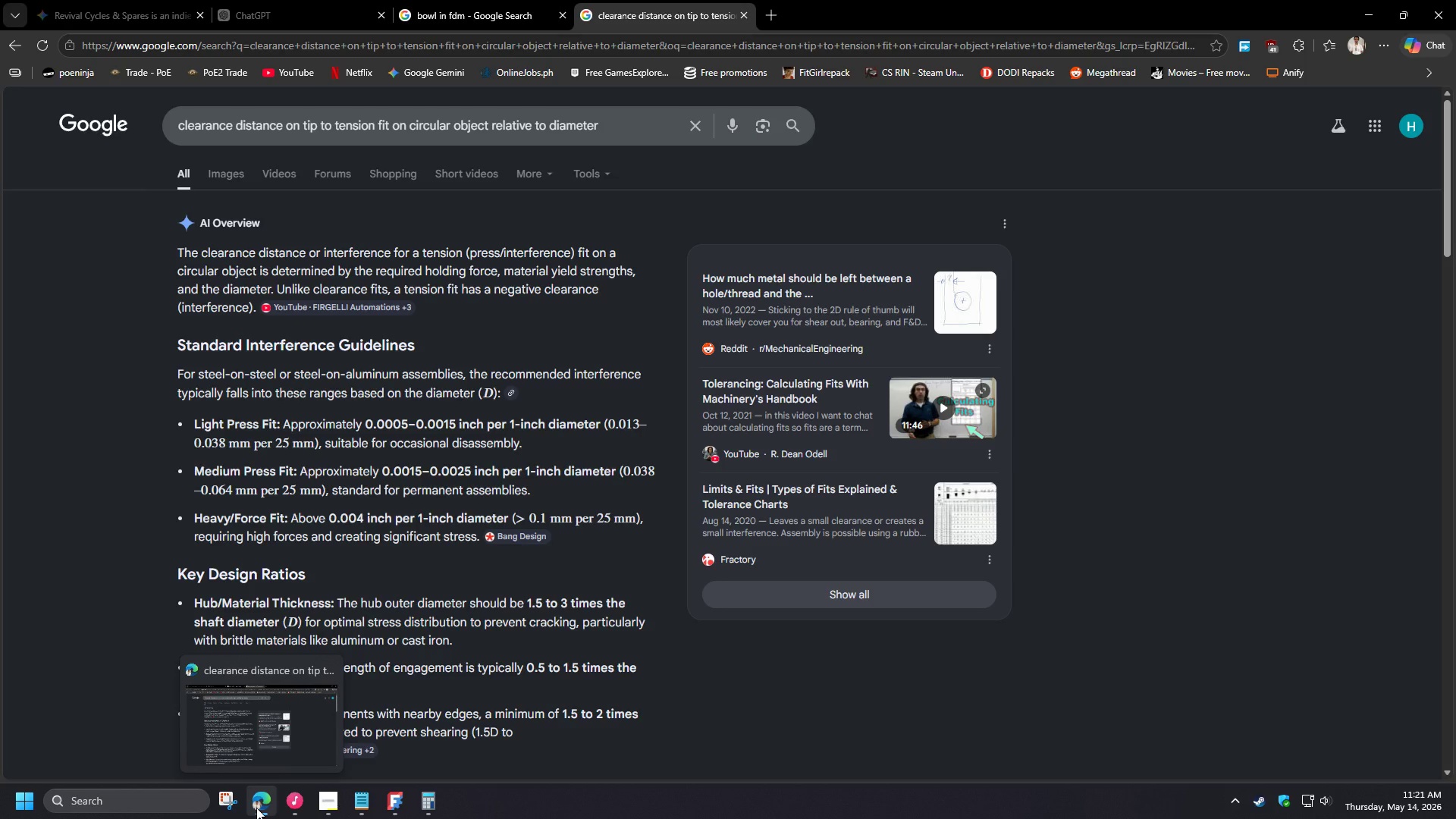 
wait(30.64)
 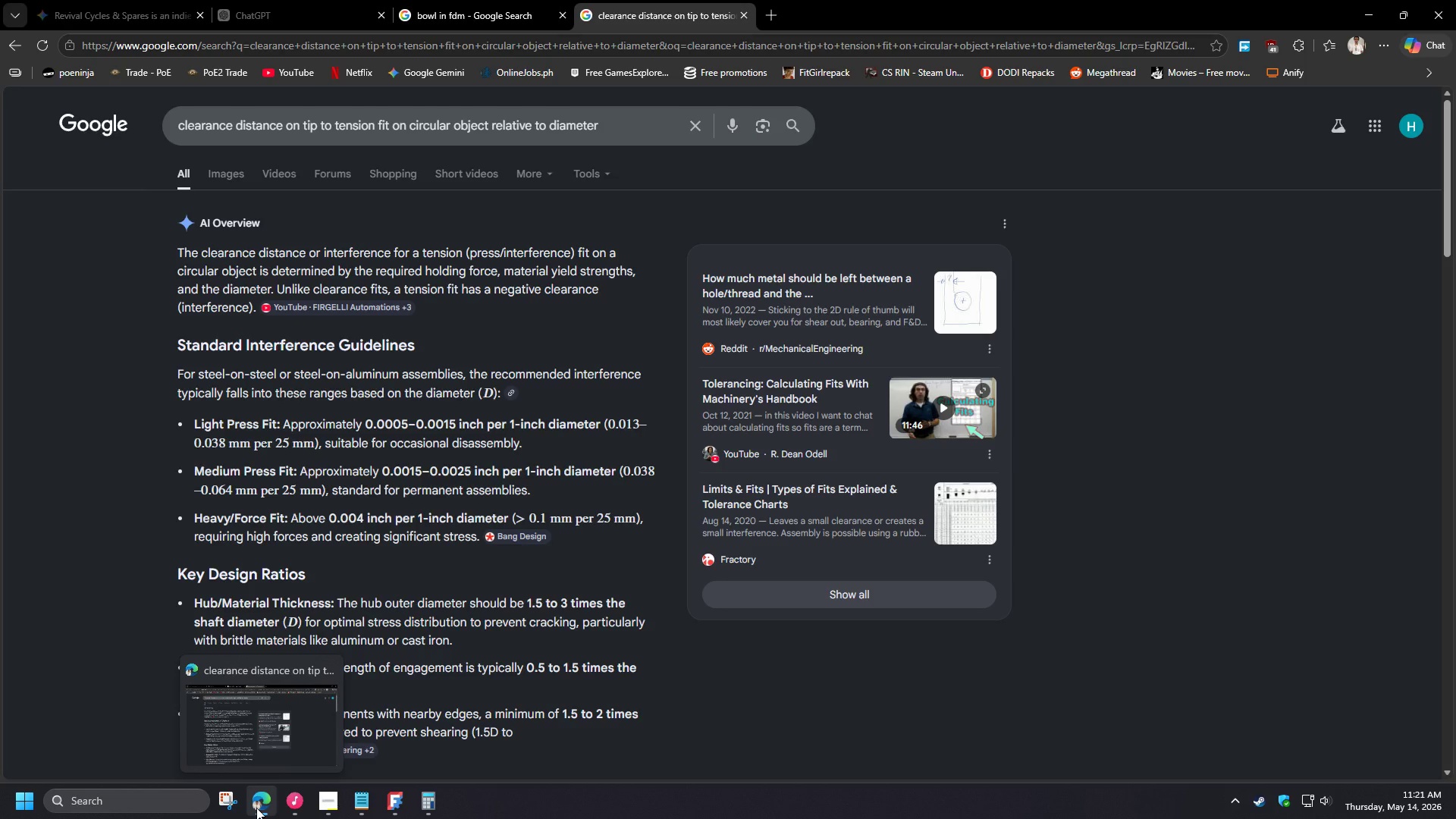 
left_click([375, 130])
 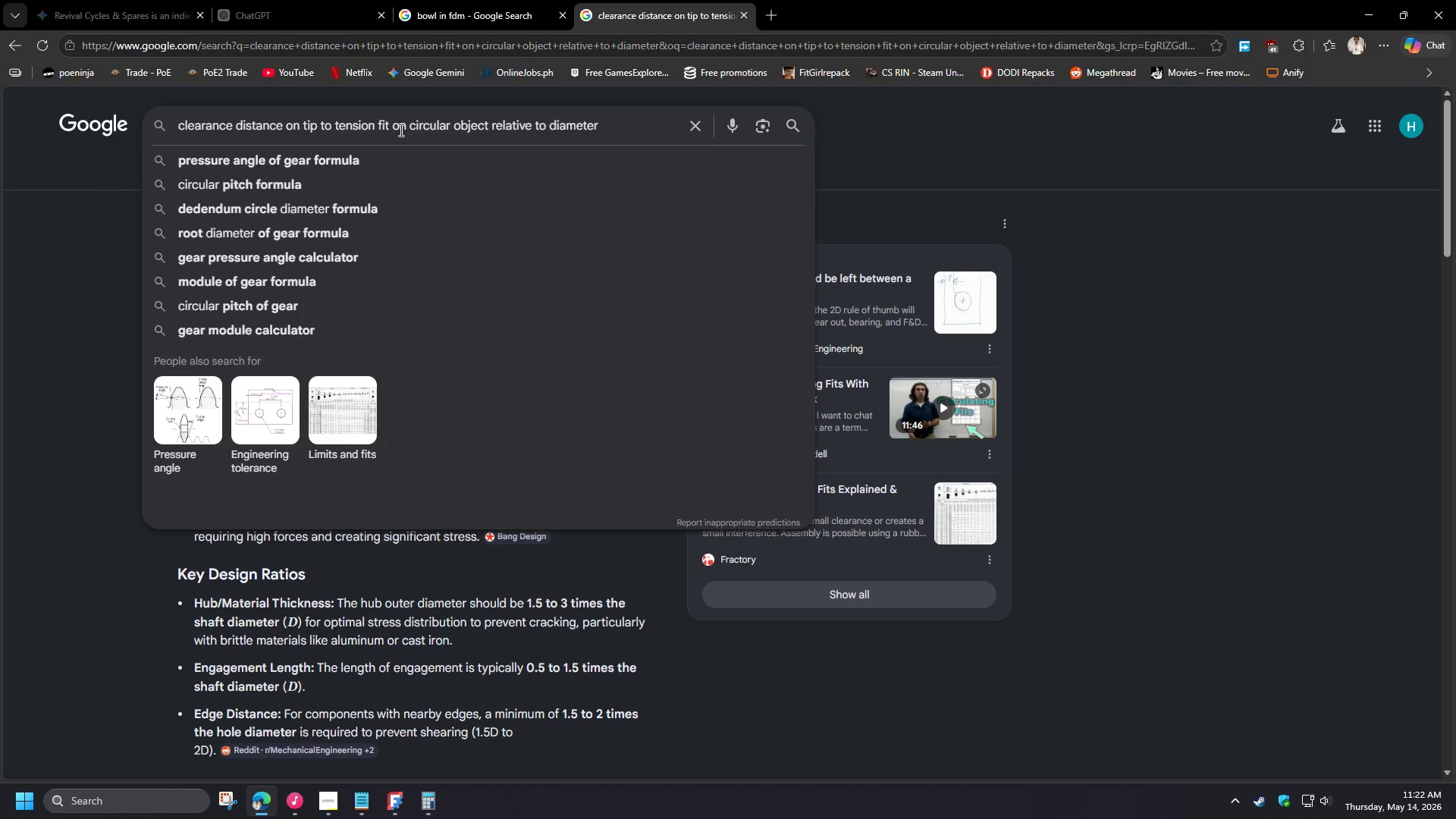 
type( snap)
 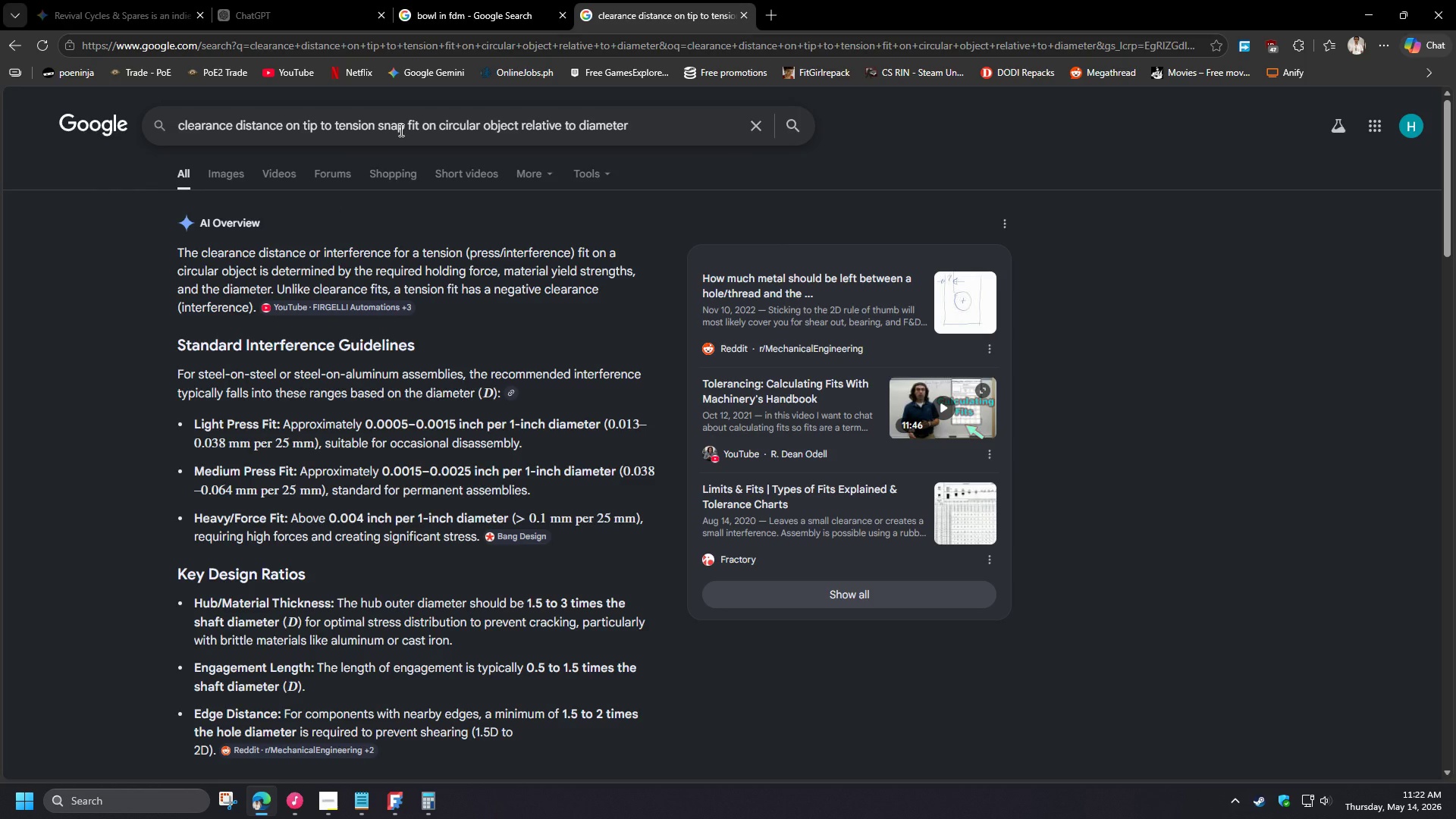 
key(Enter)
 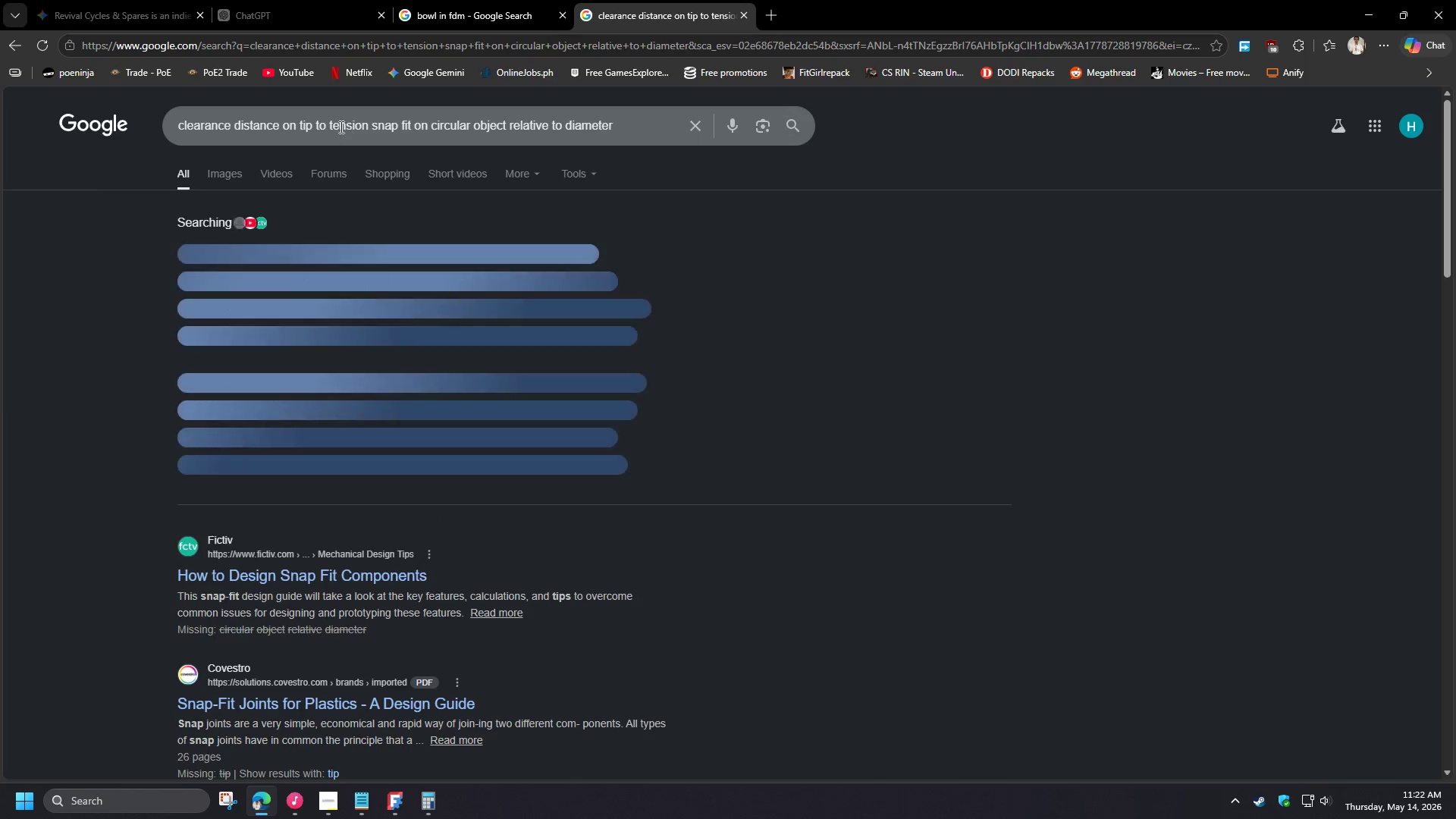 
left_click_drag(start_coordinate=[328, 124], to_coordinate=[379, 128])
 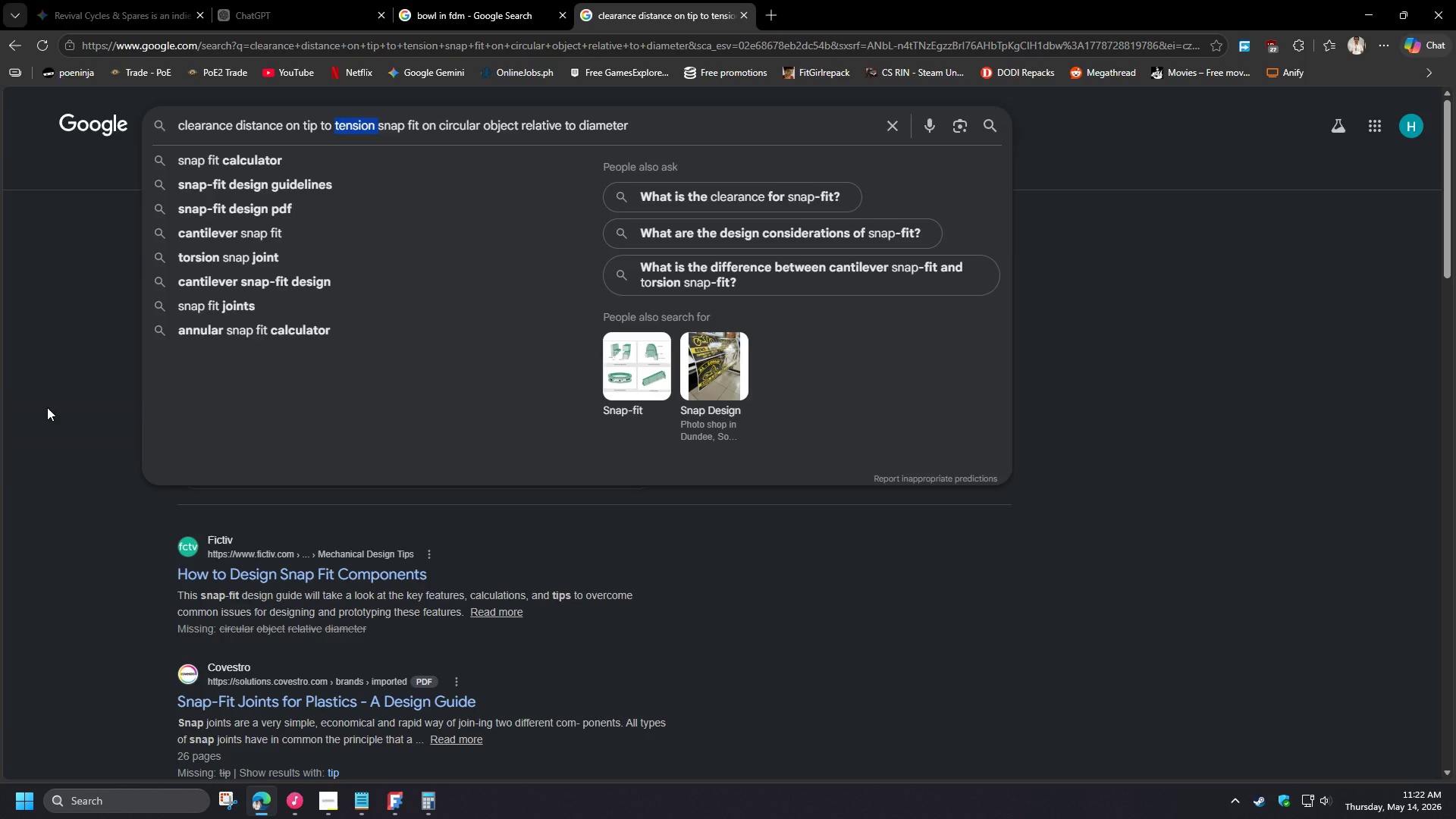 
key(Backspace)
 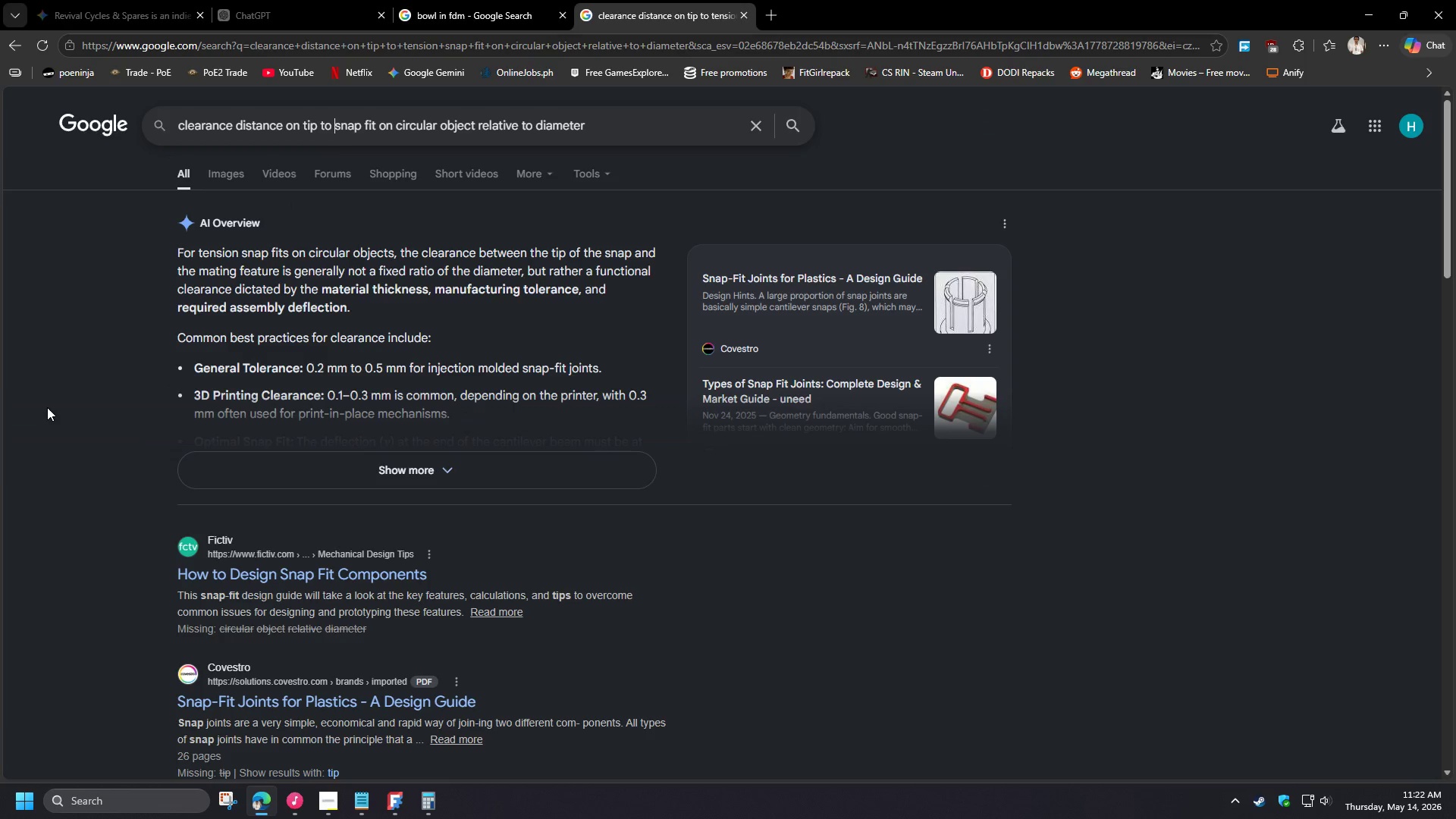 
key(Enter)
 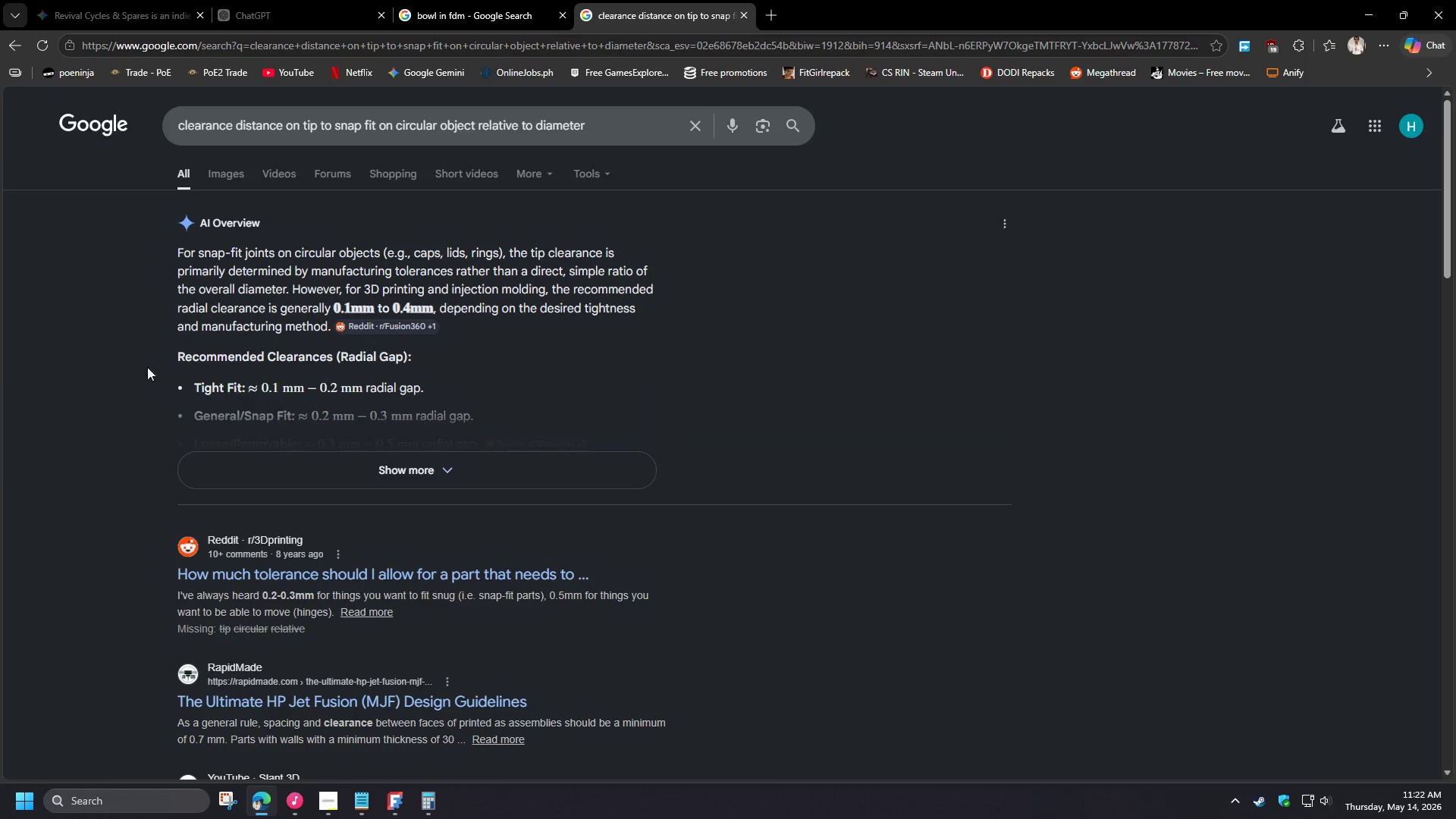 
left_click([460, 470])
 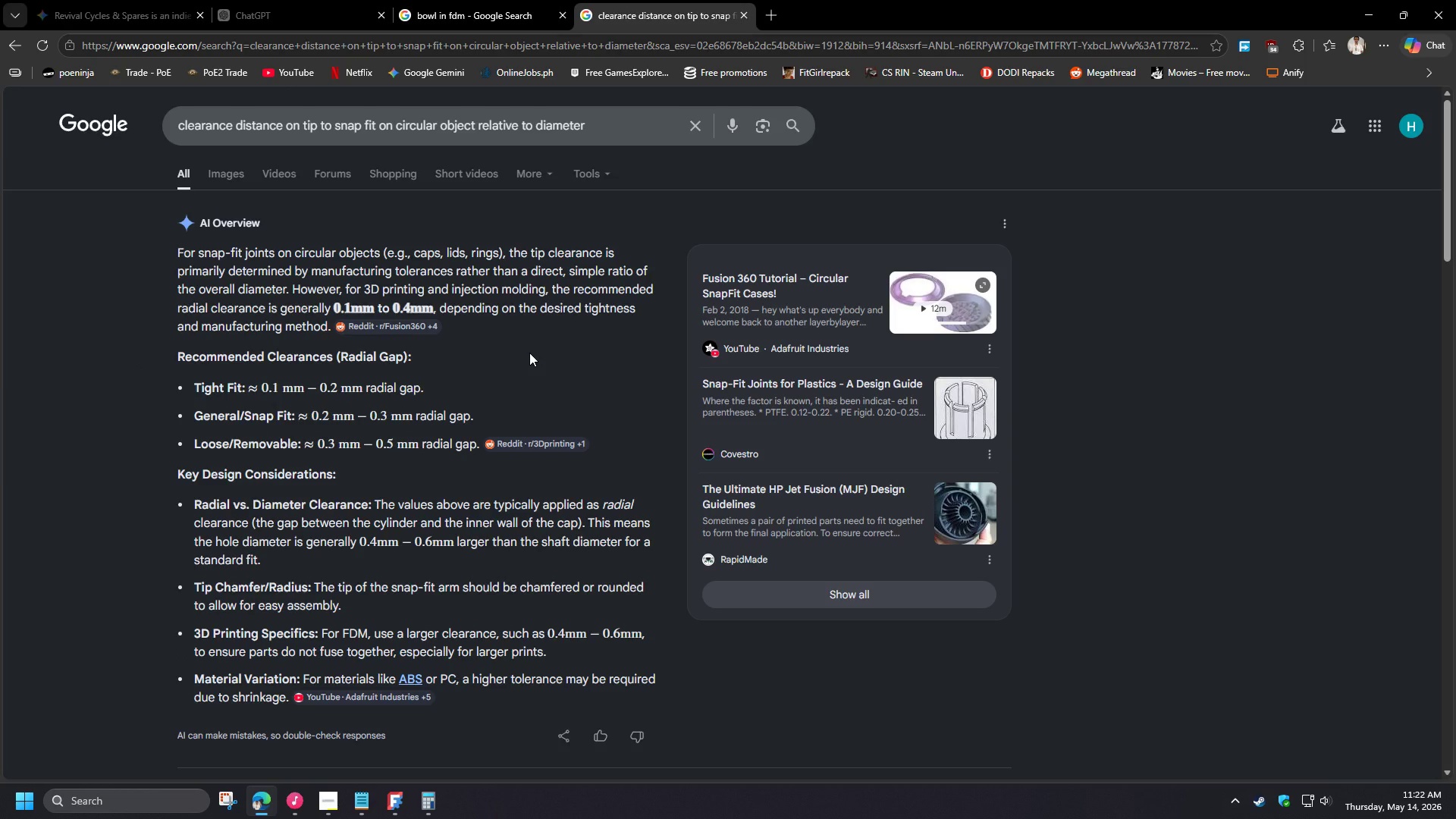 
wait(11.77)
 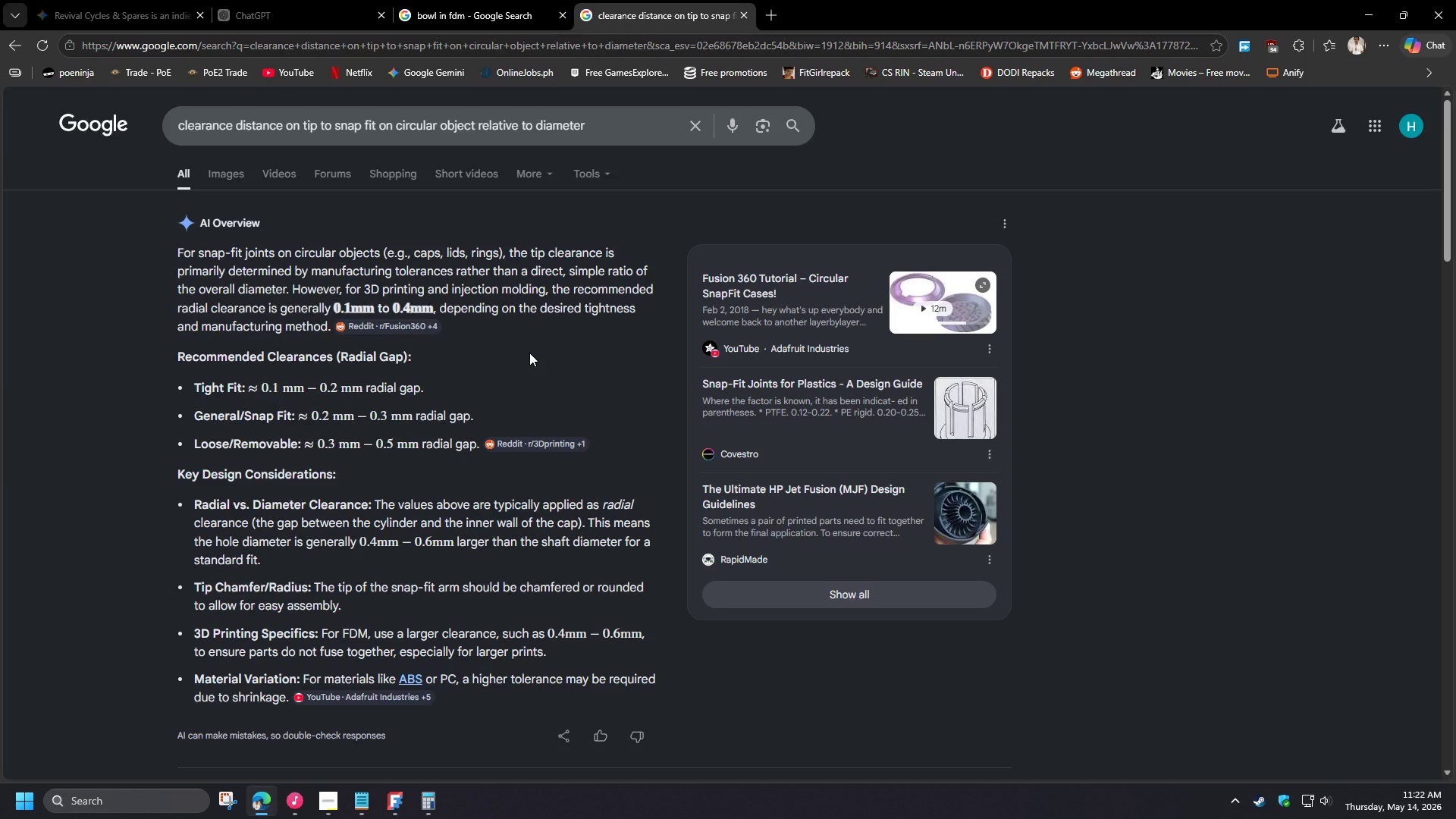 
scroll: coordinate [463, 589], scroll_direction: down, amount: 4.0
 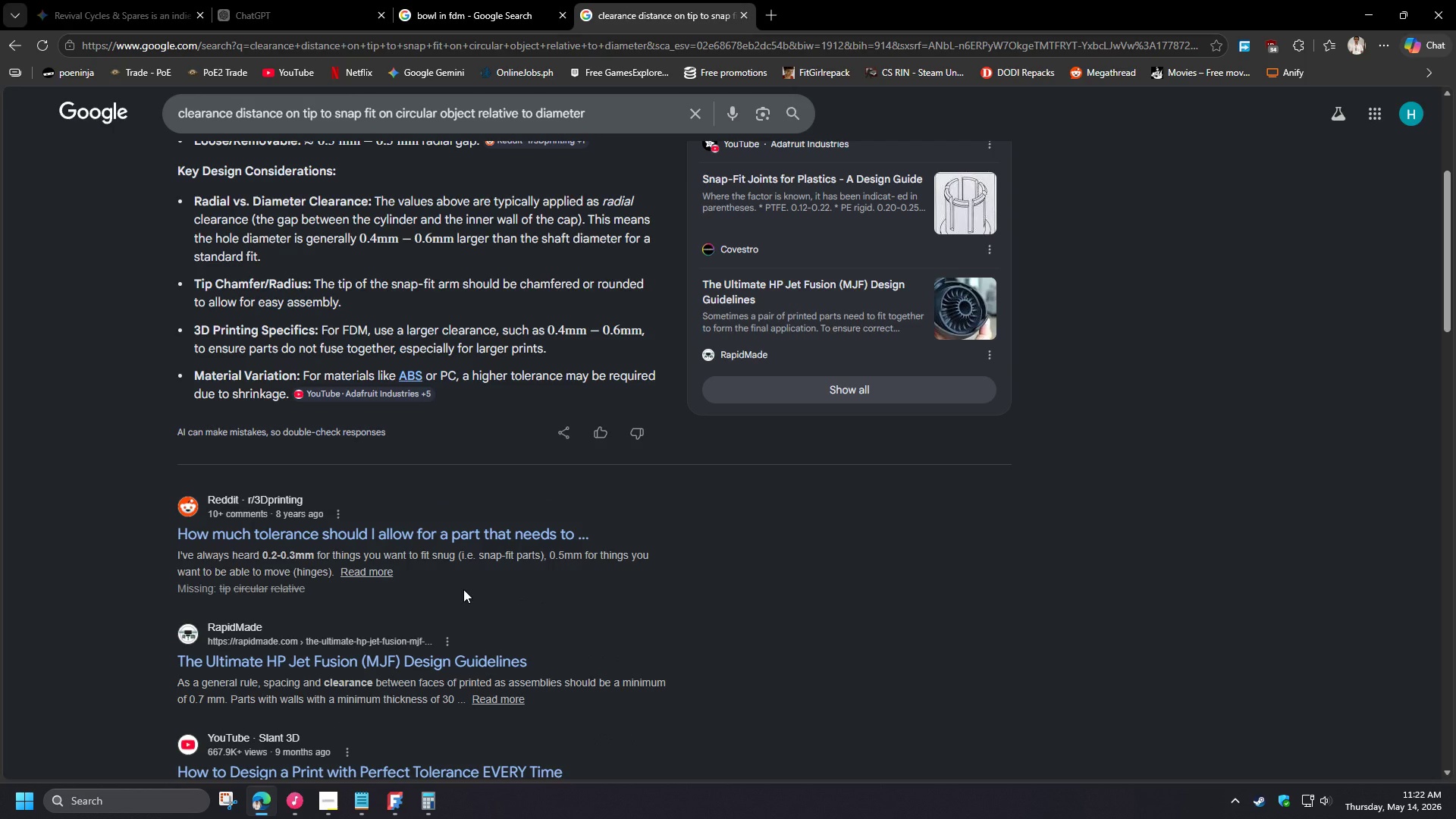 
scroll: coordinate [463, 589], scroll_direction: up, amount: 4.0
 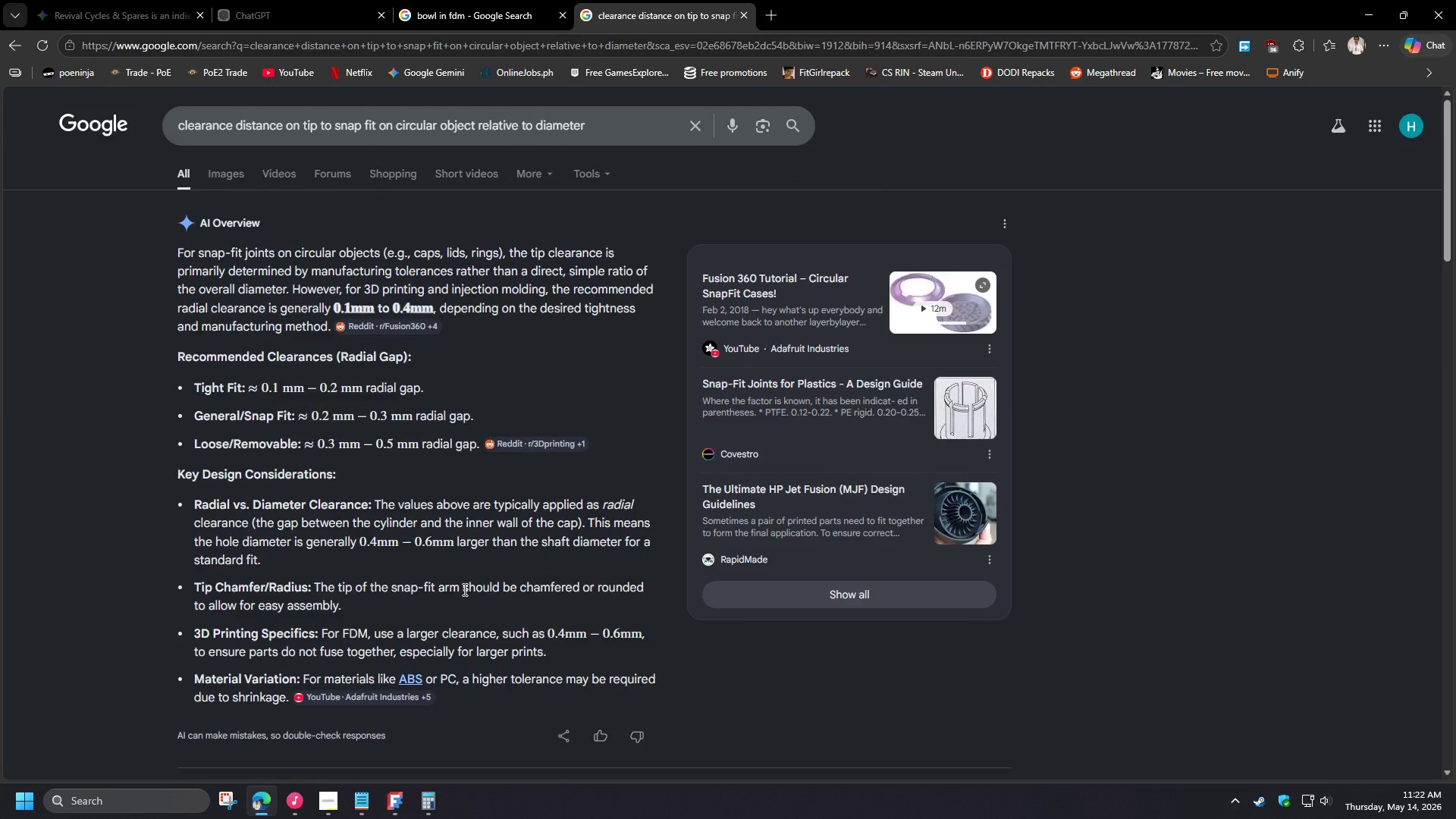 
scroll: coordinate [463, 589], scroll_direction: down, amount: 3.0
 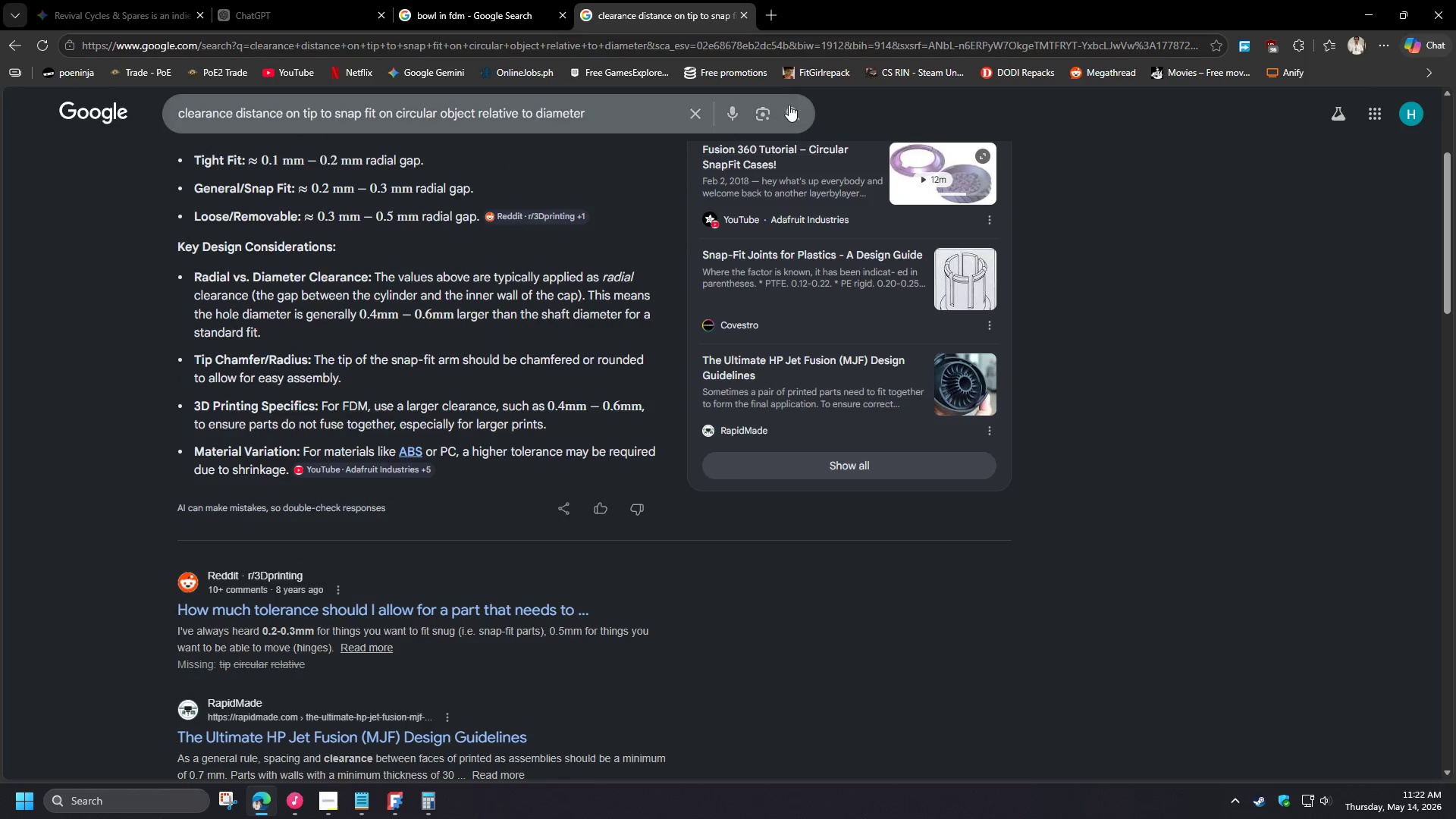 
double_click([773, 14])
 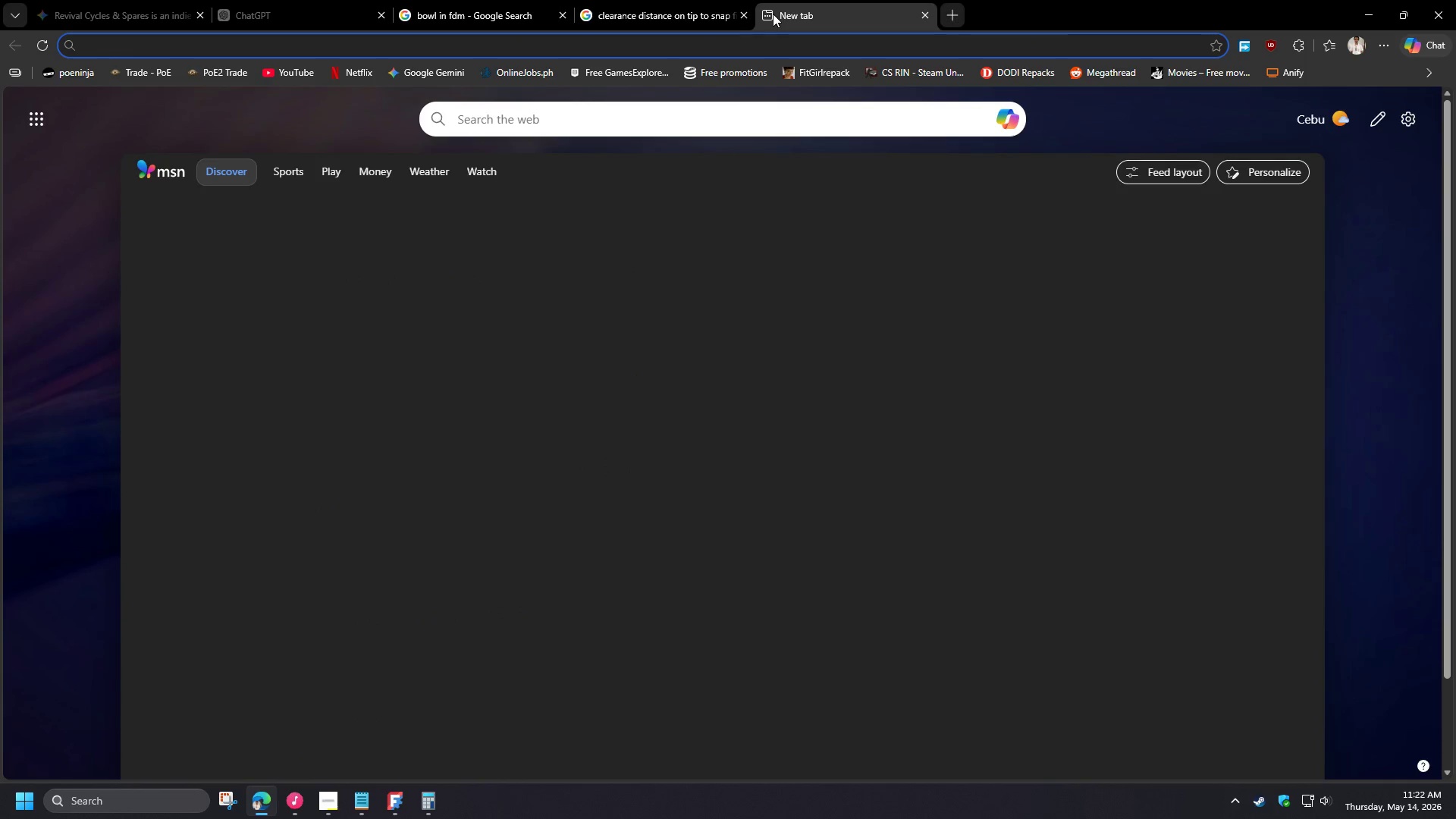 
type(snap it look like)
 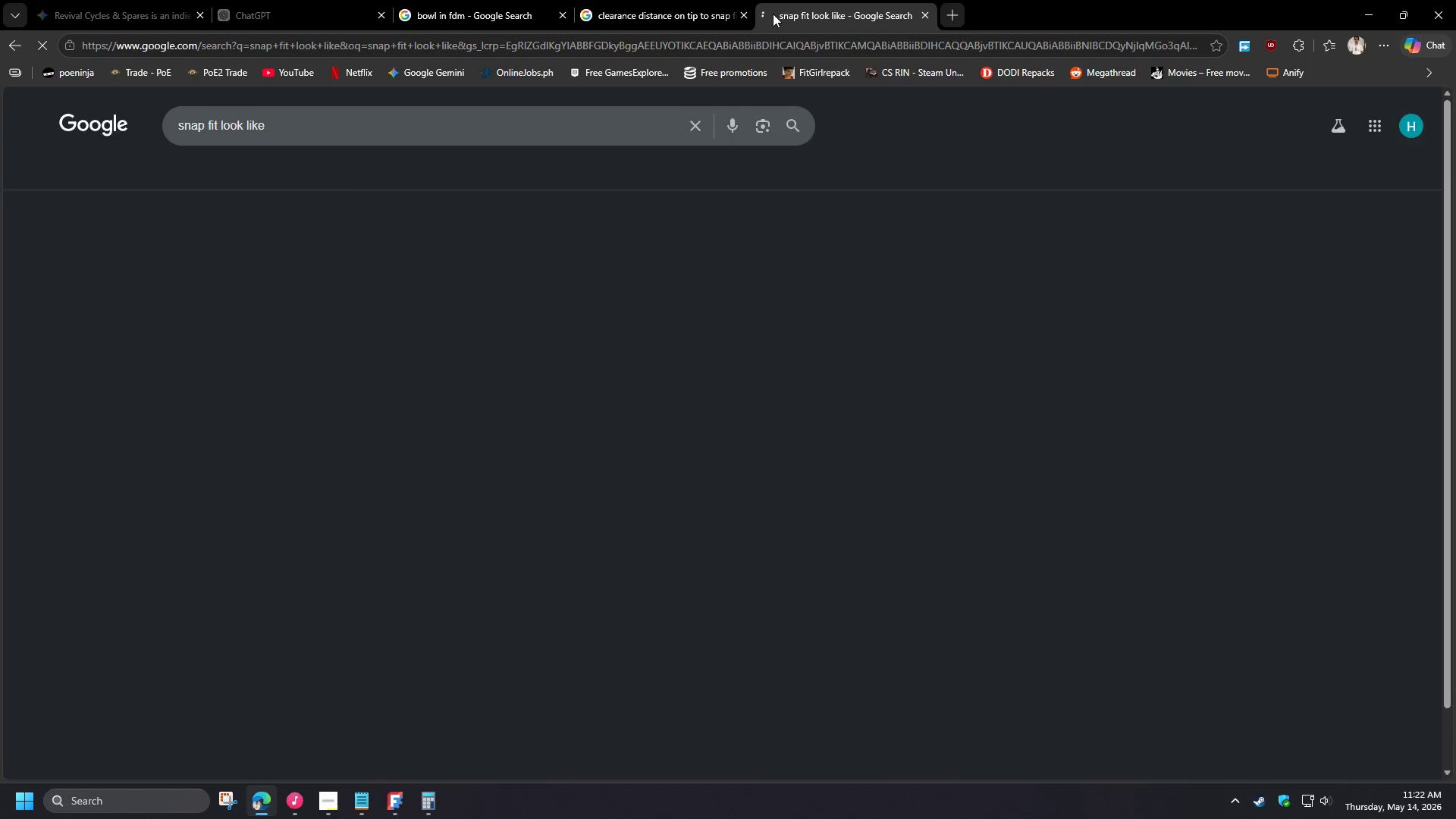 
hold_key(key=F, duration=10.66)
 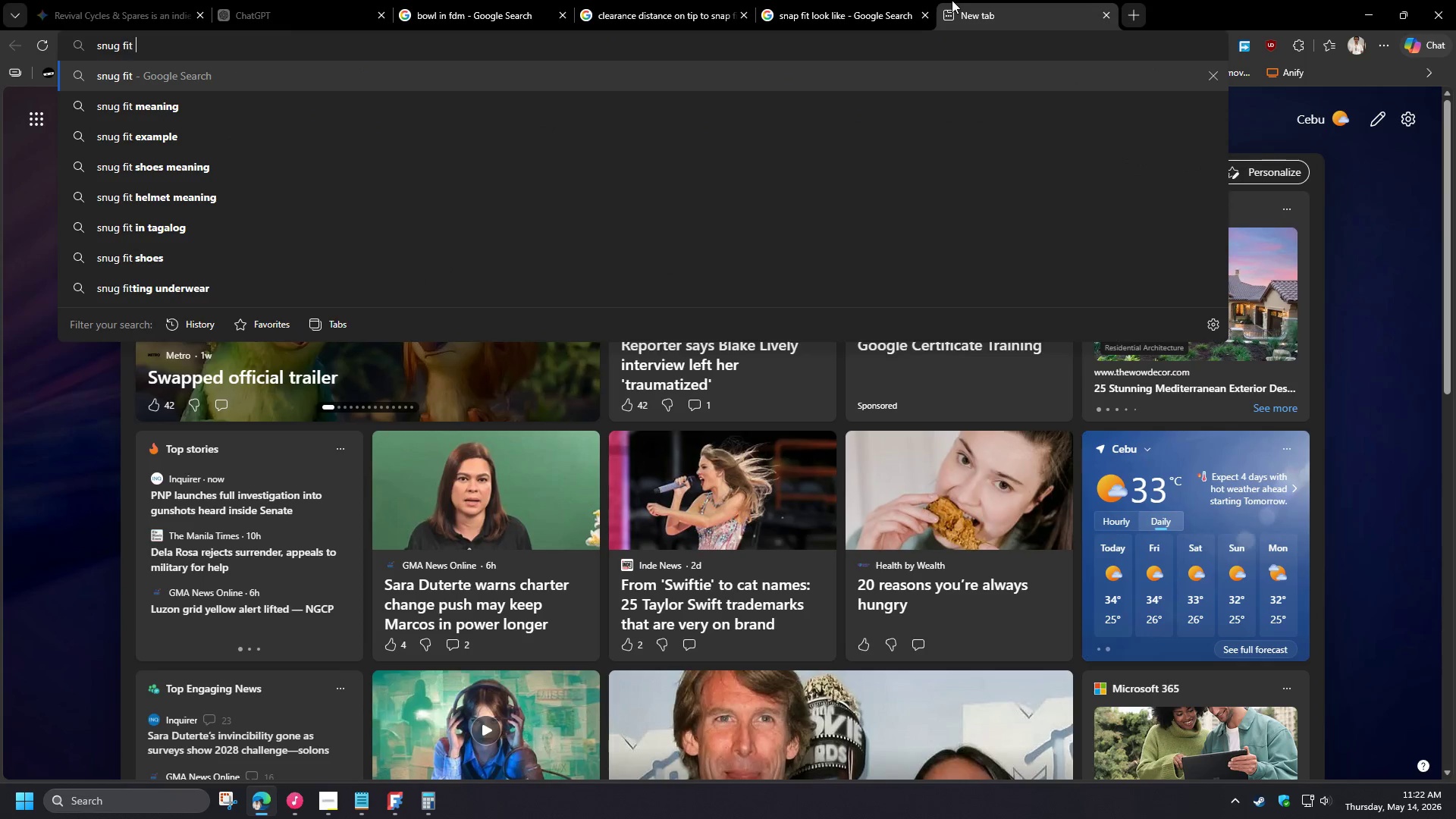 
key(Enter)
 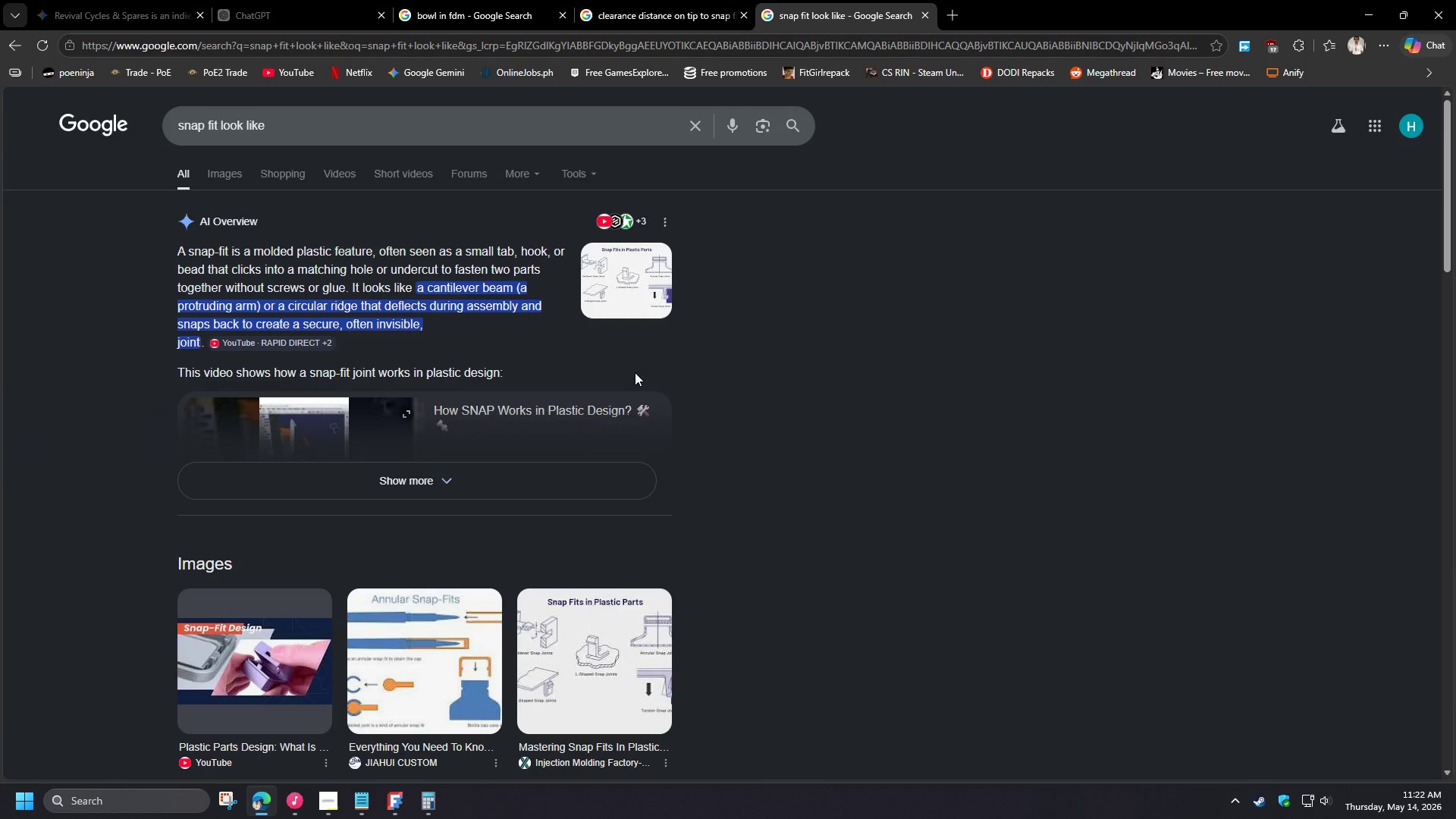 
left_click([952, 0])
 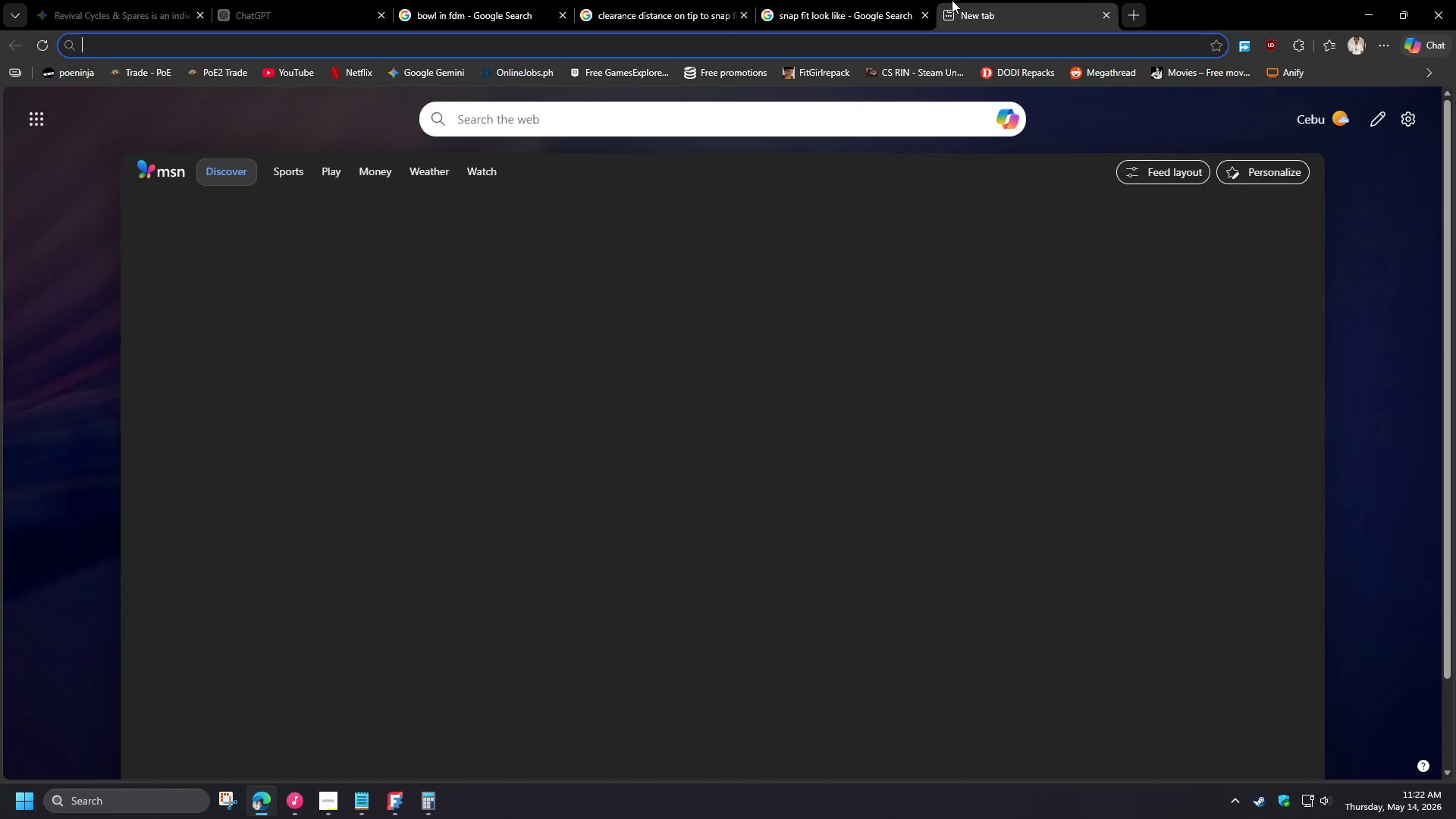 
type(snug it look l)
key(Backspace)
key(Backspace)
type(s lo)
key(Backspace)
type(ike)
 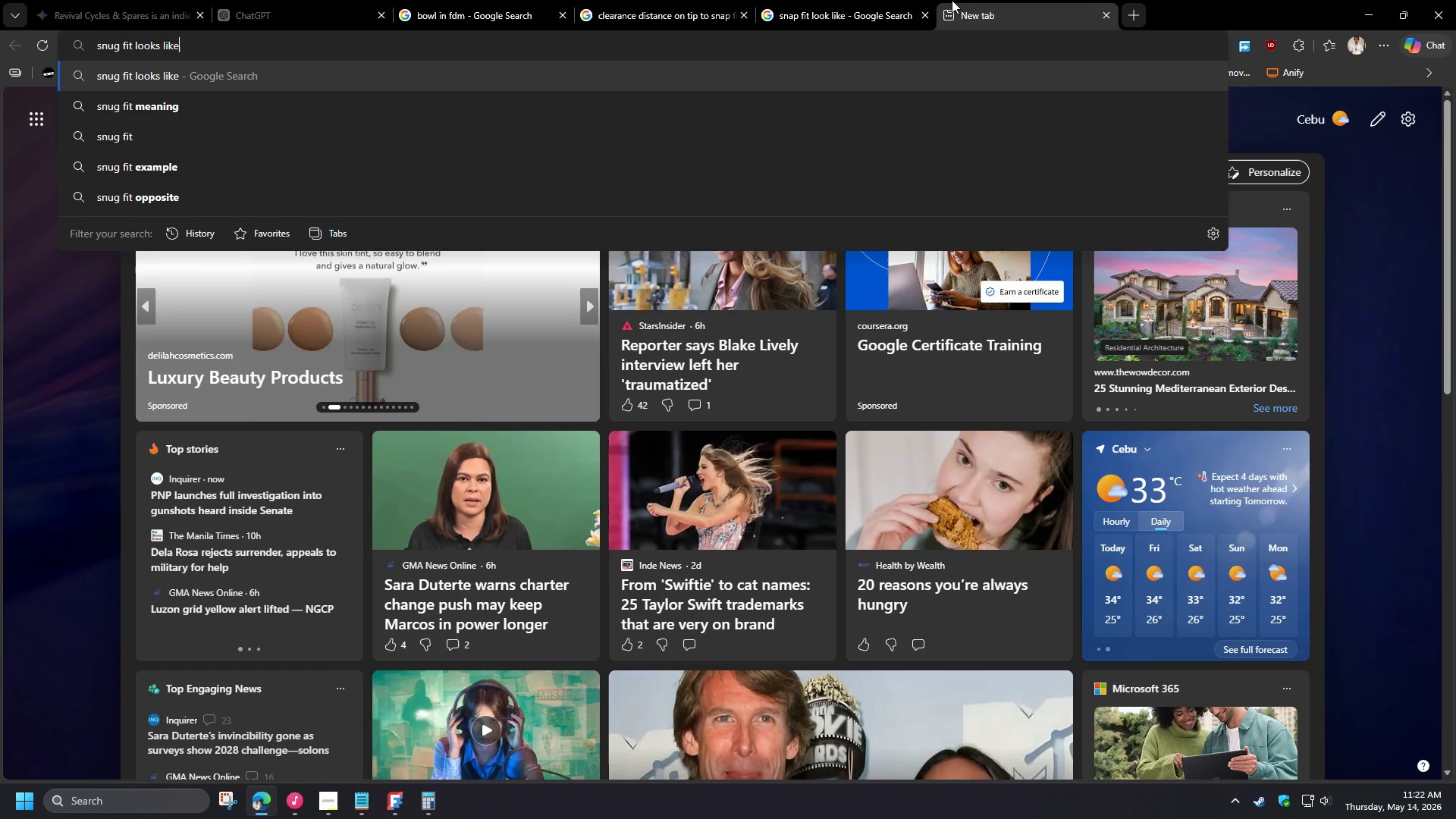 
key(Enter)
 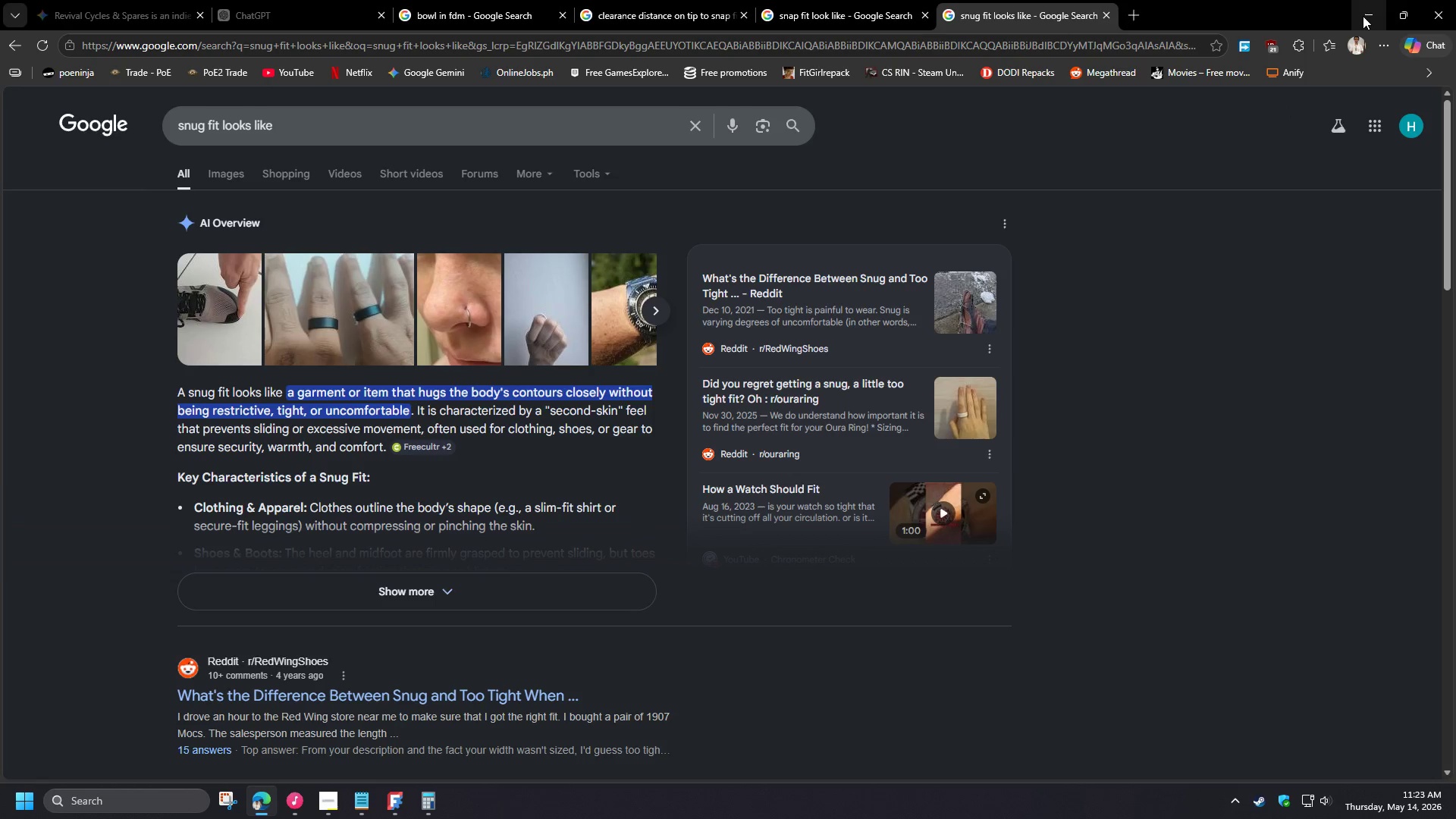 
wait(23.42)
 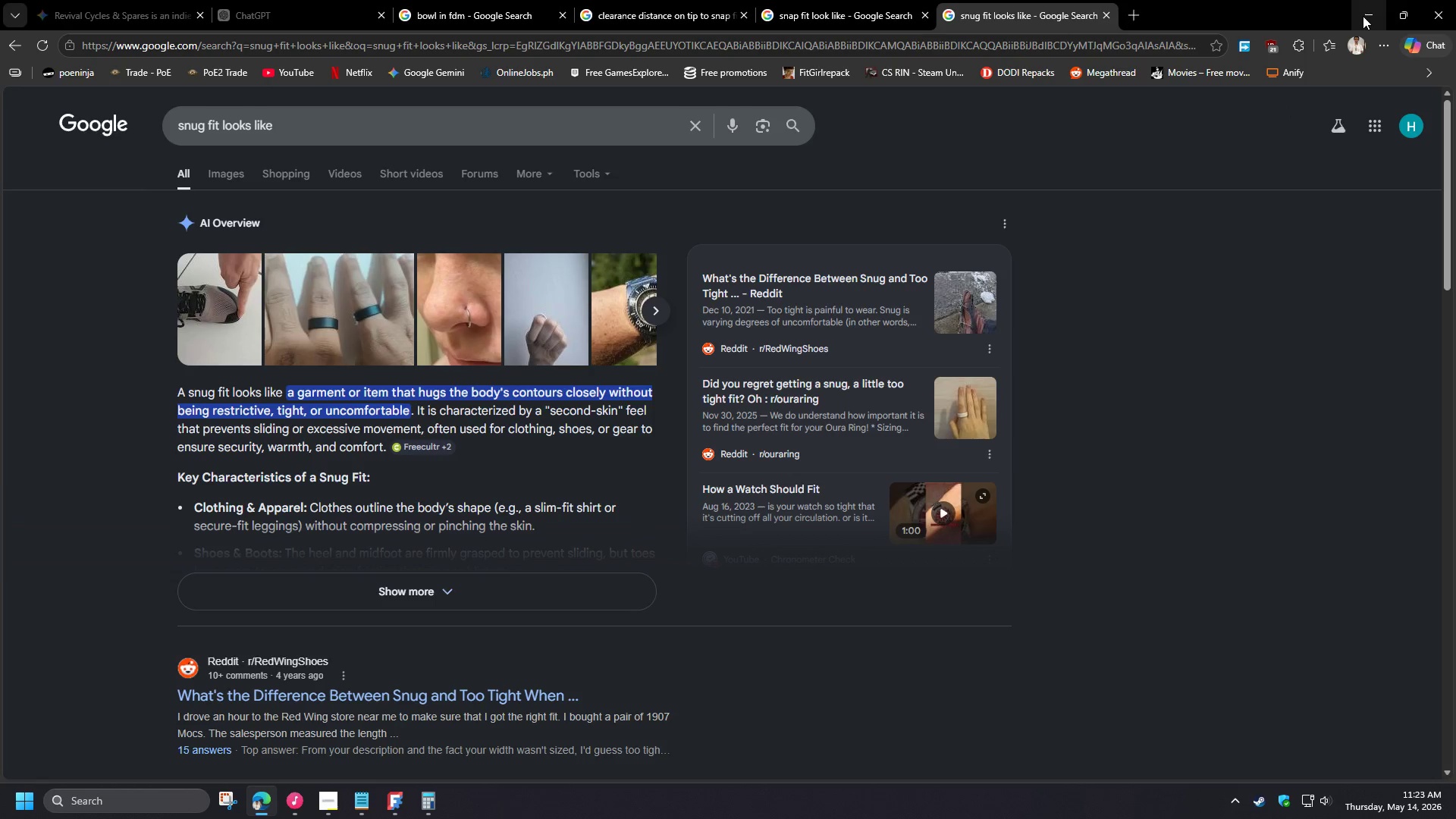 
left_click([1363, 16])
 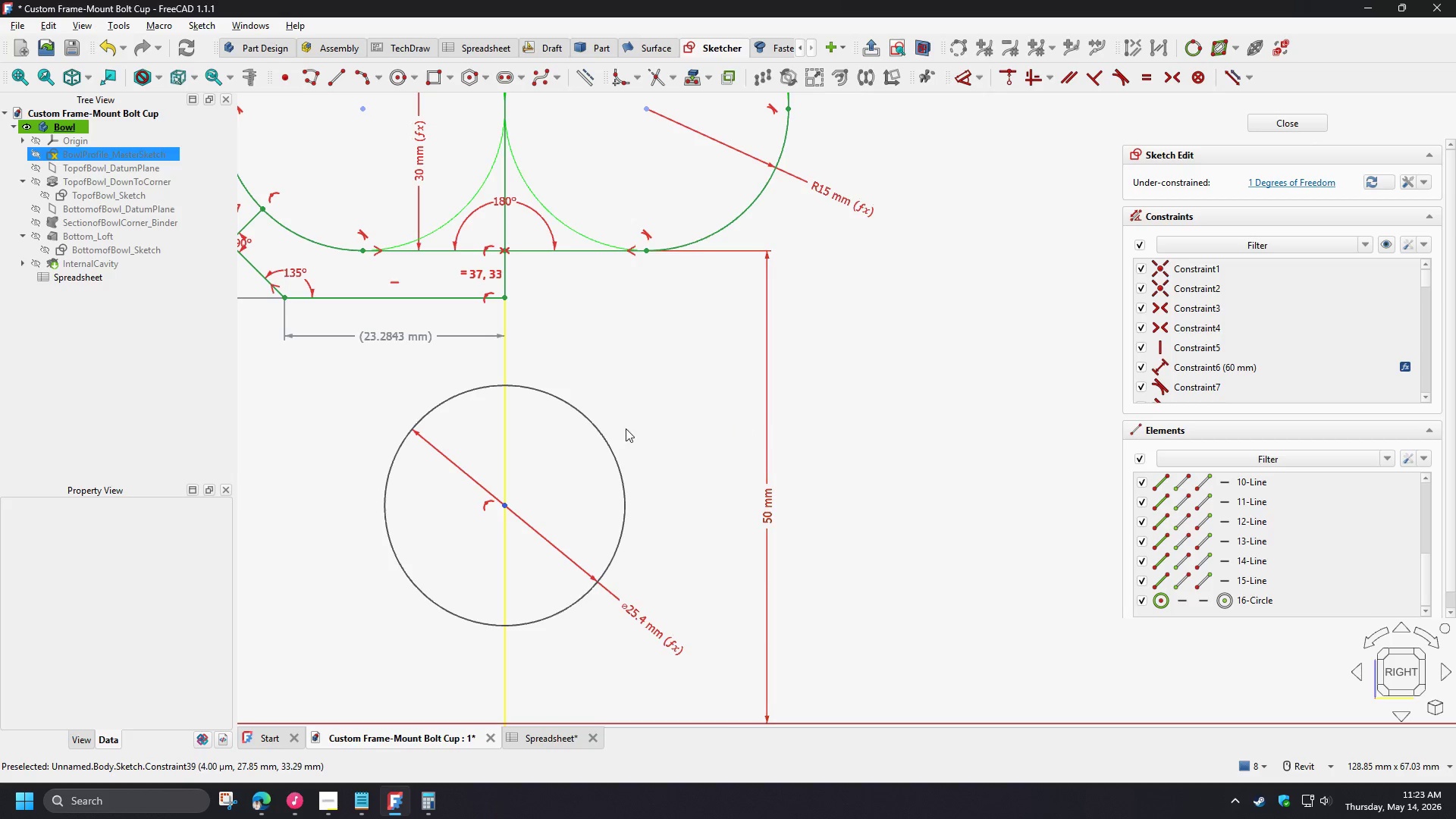 
left_click([647, 366])
 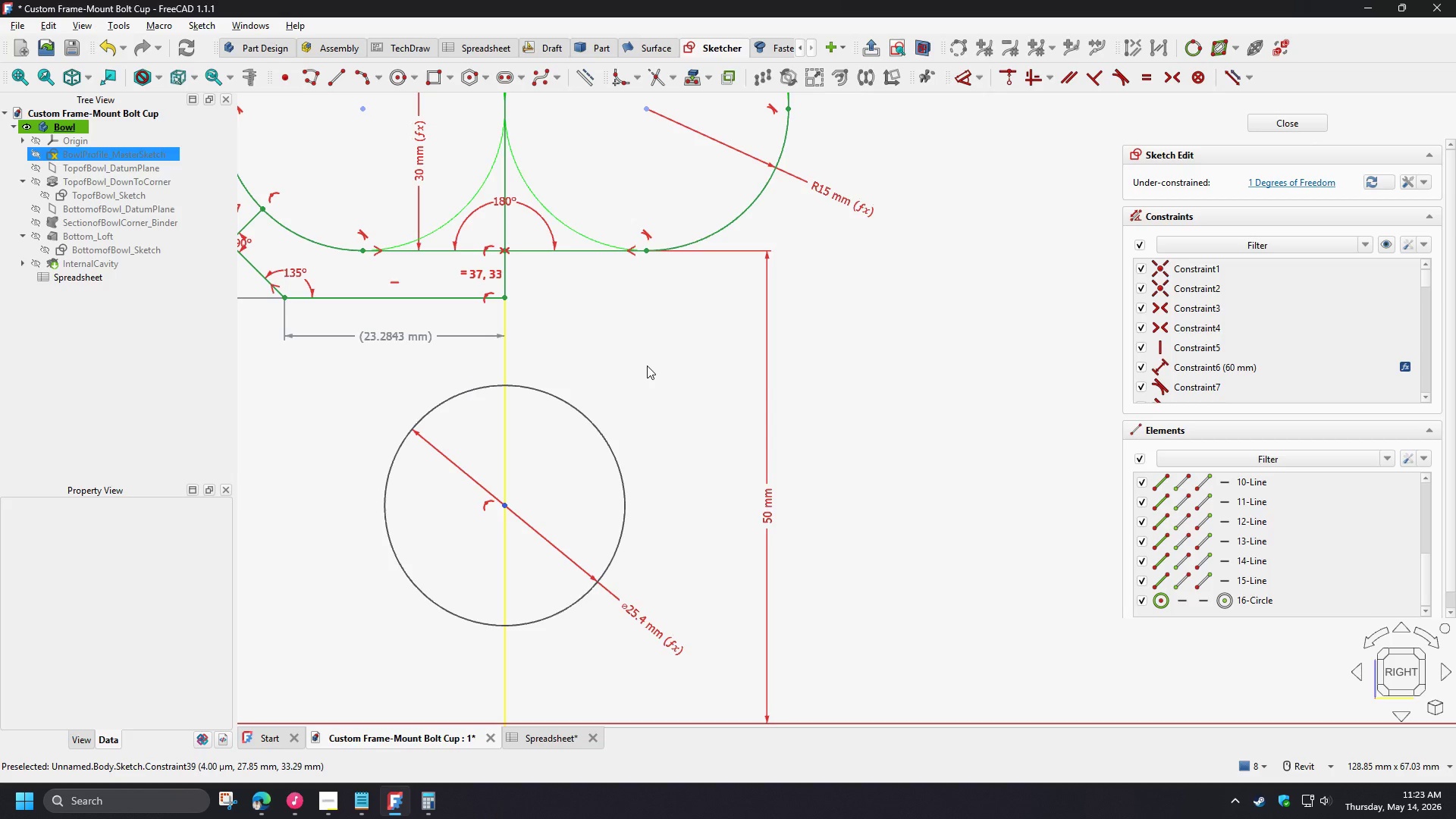 
wait(7.62)
 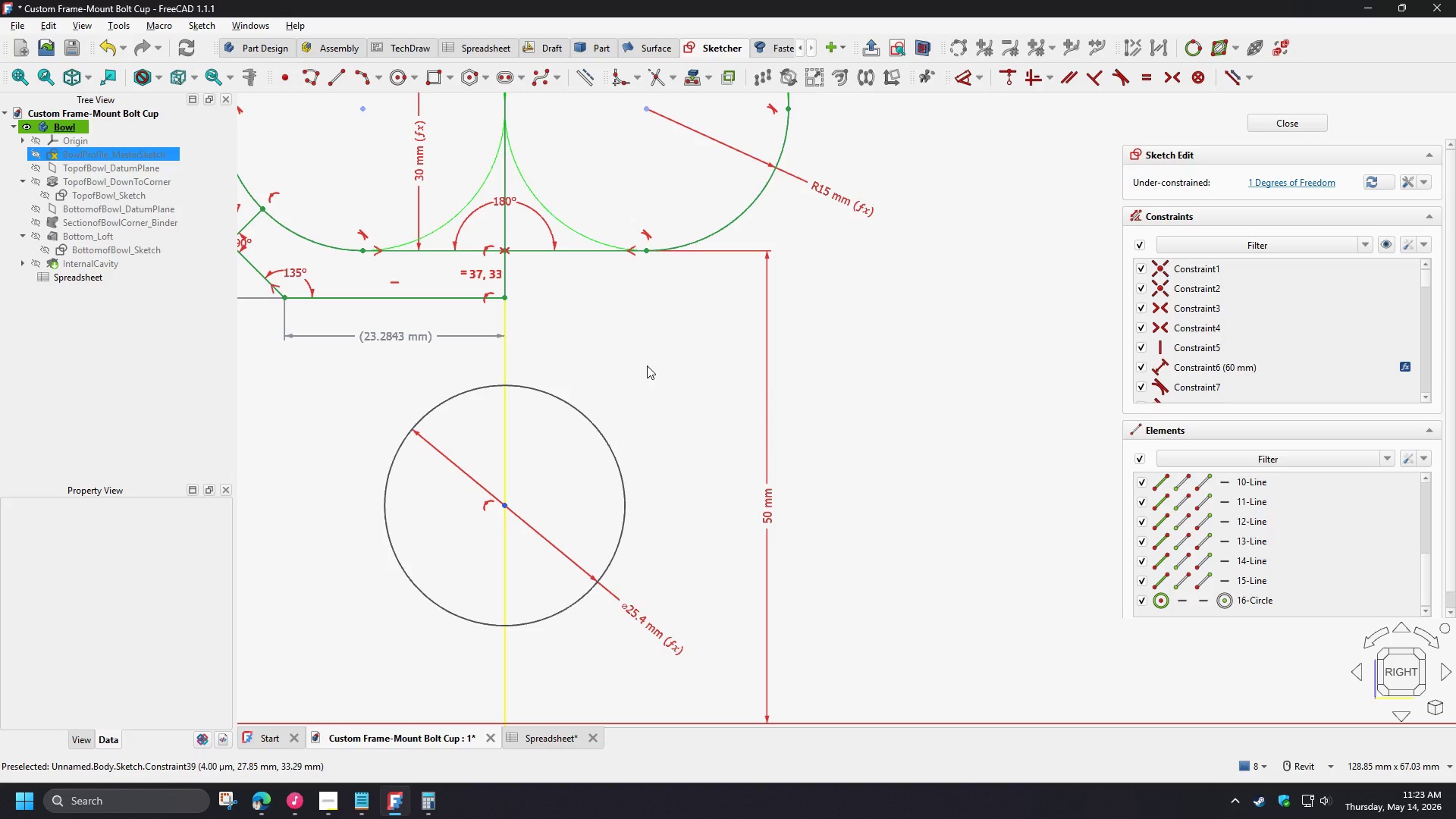 
scroll: coordinate [590, 352], scroll_direction: down, amount: 1.0
 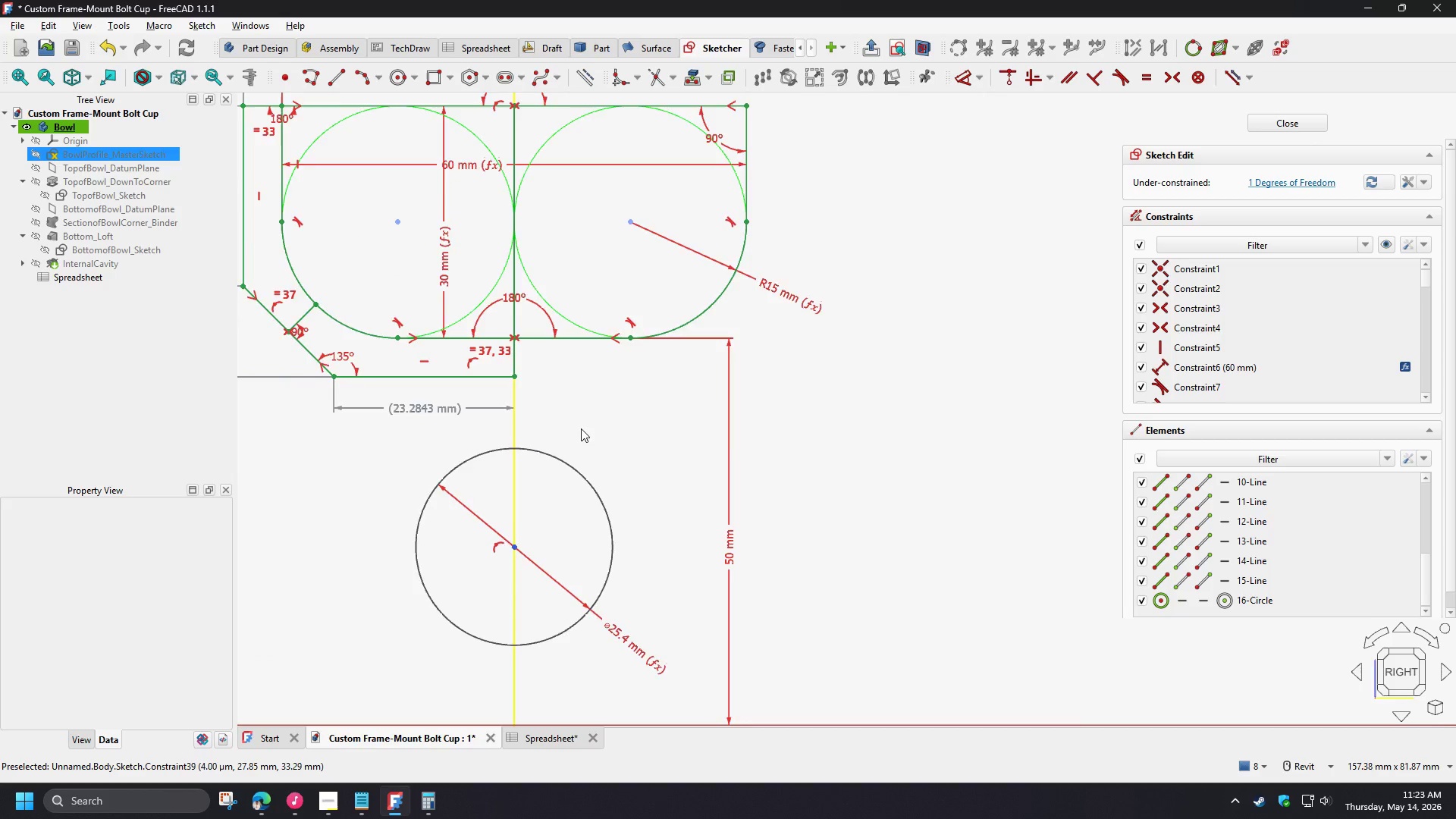 
scroll: coordinate [578, 431], scroll_direction: up, amount: 1.0
 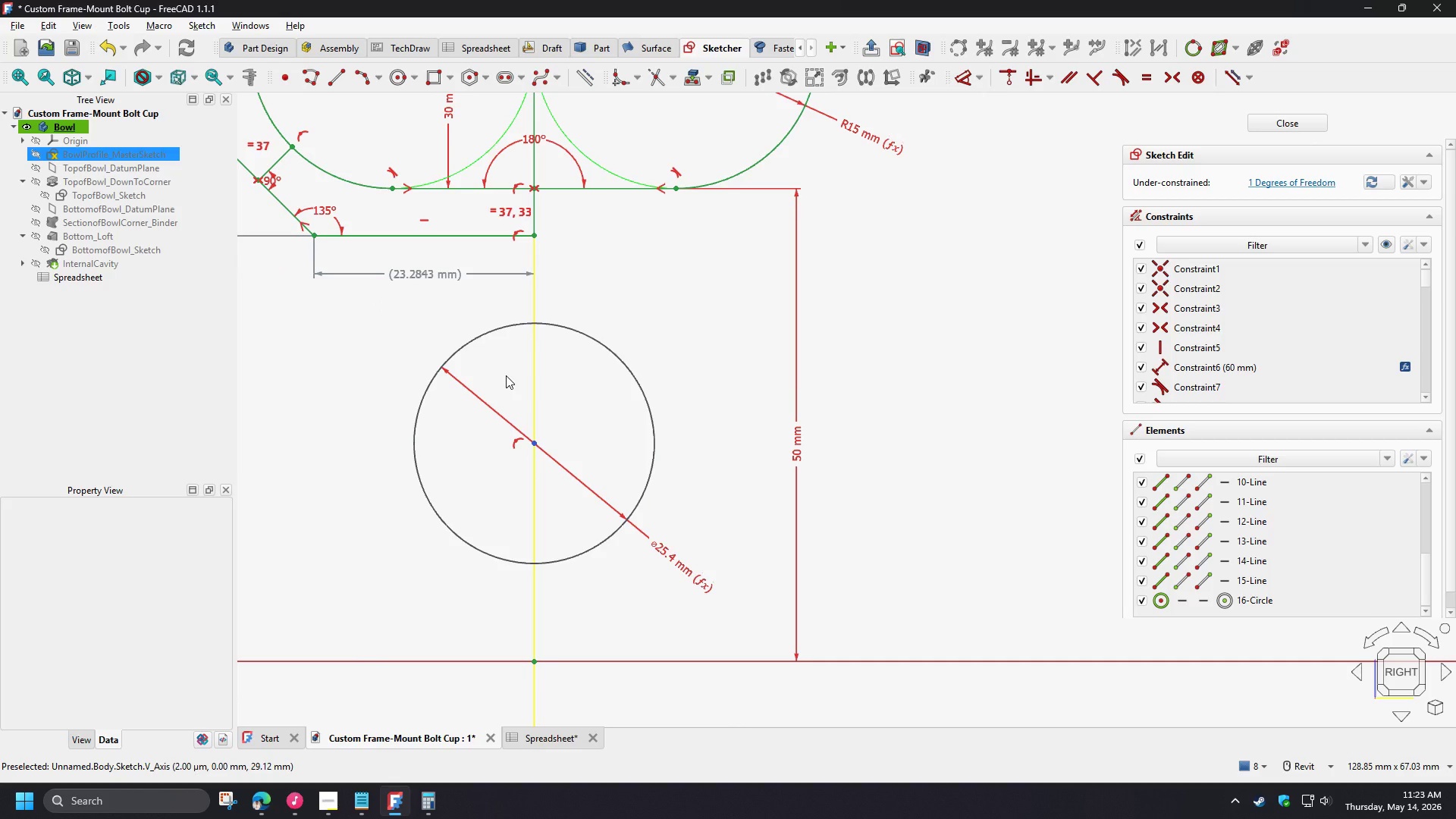 
scroll: coordinate [500, 372], scroll_direction: down, amount: 3.0
 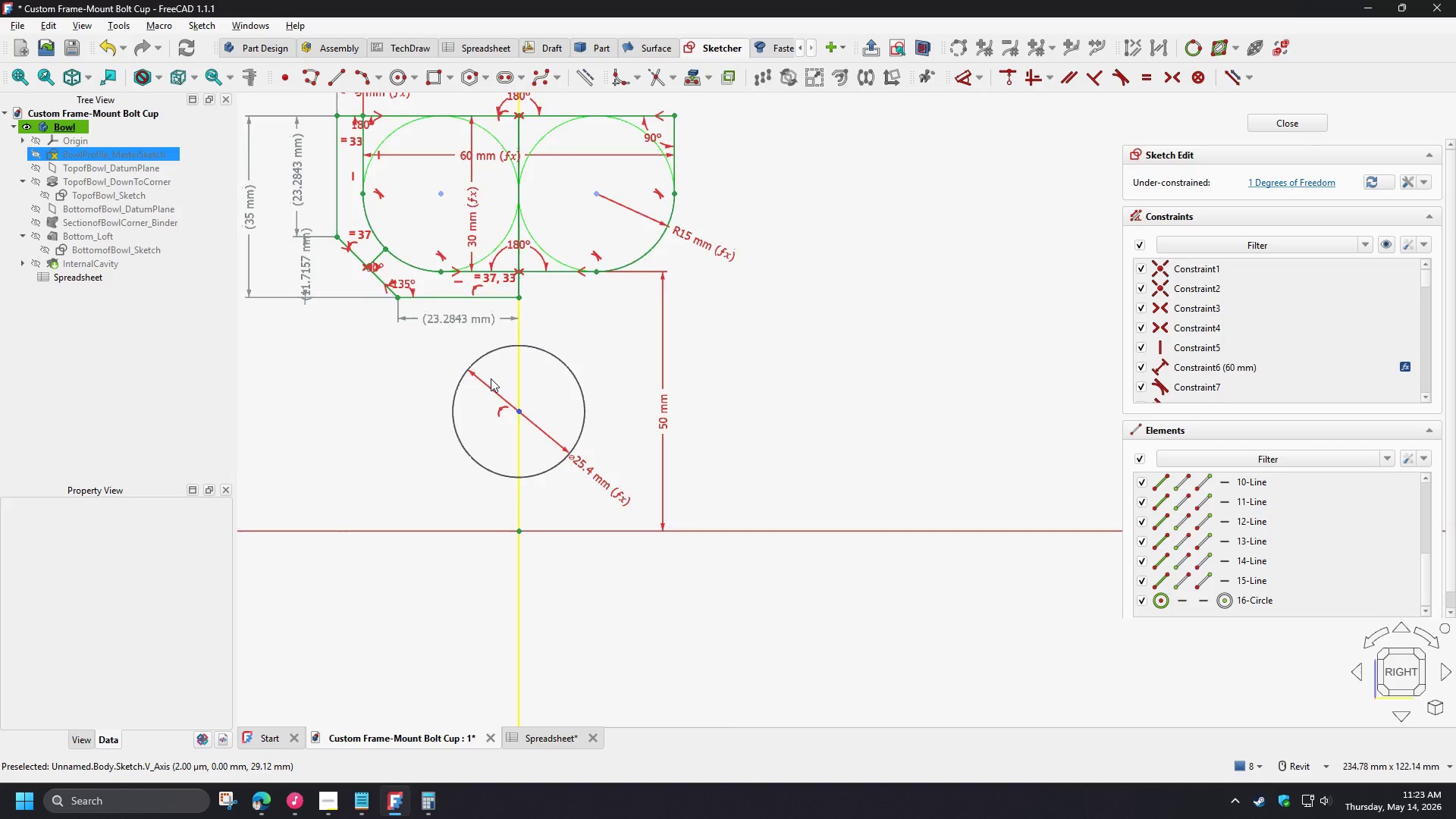 
scroll: coordinate [491, 378], scroll_direction: up, amount: 3.0
 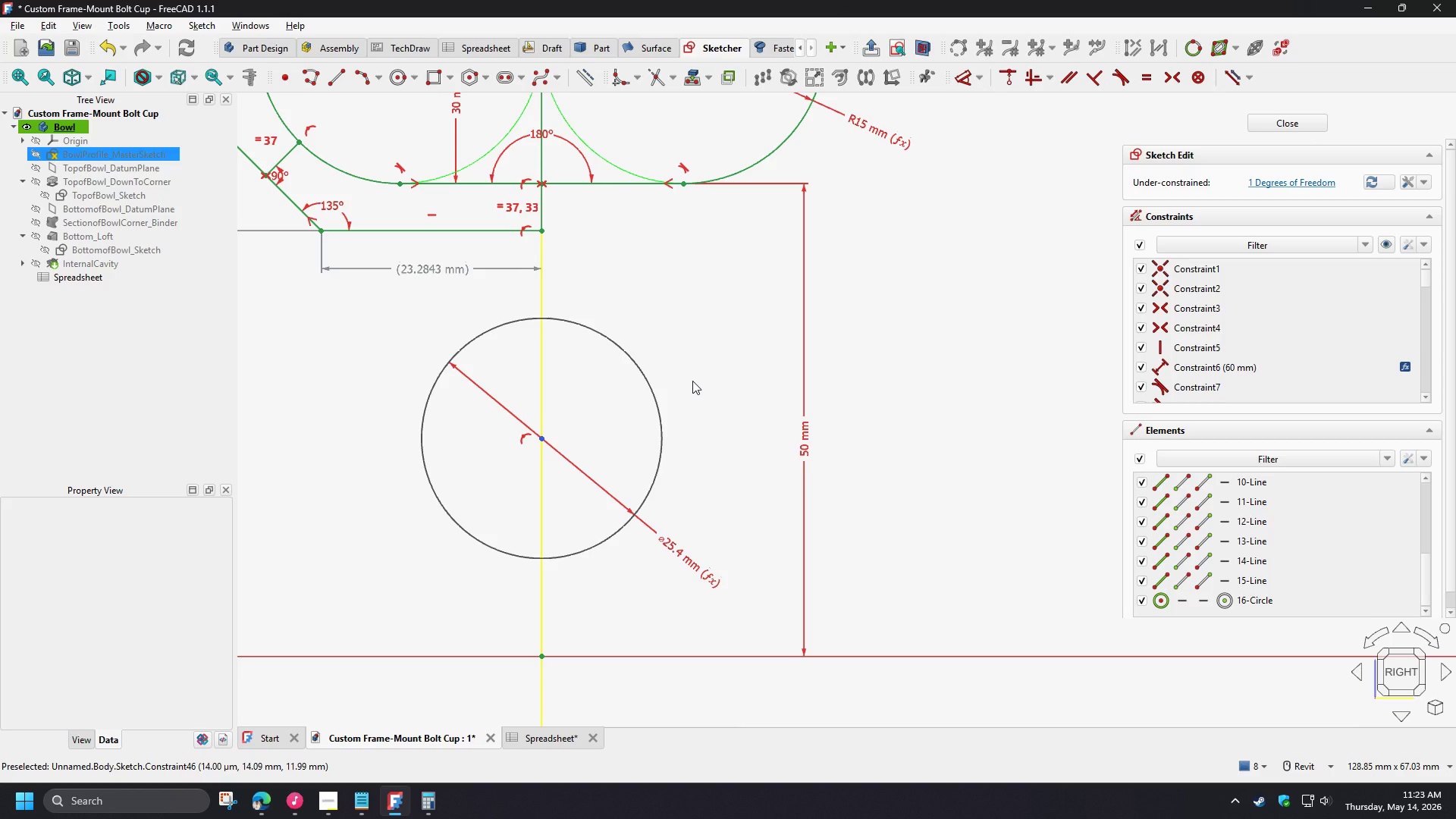 
wait(19.97)
 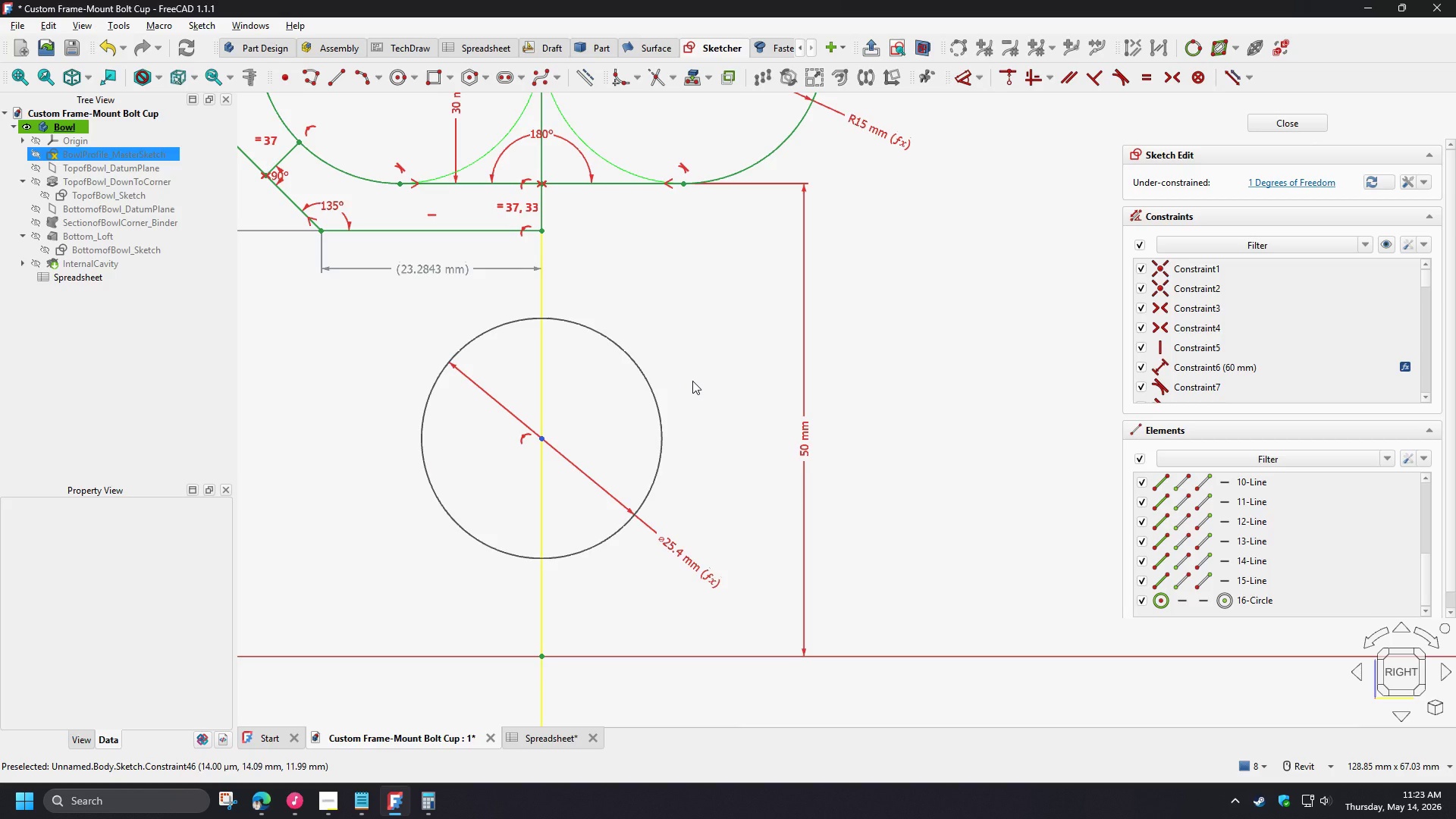 
left_click([318, 79])
 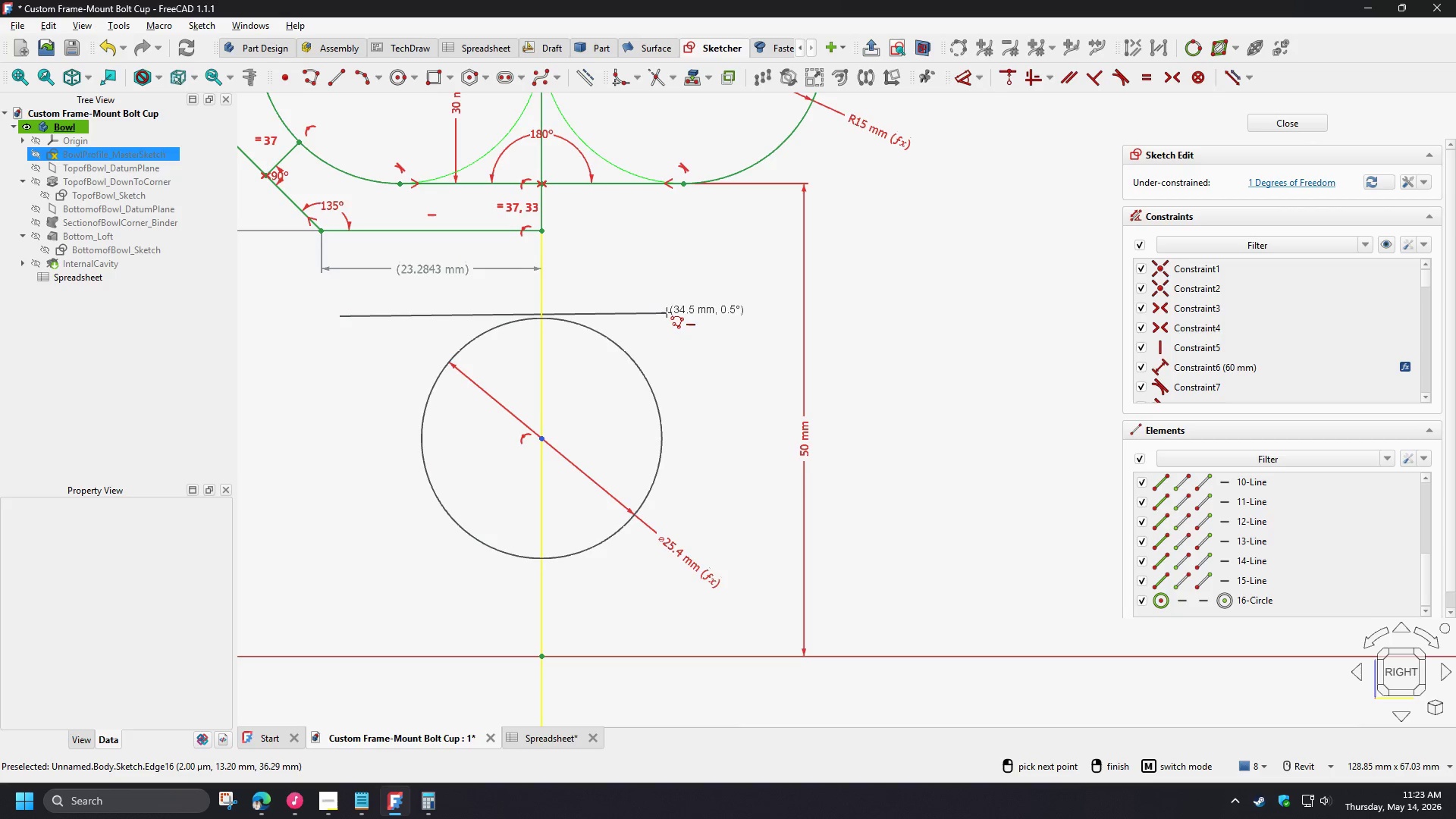 
wait(5.95)
 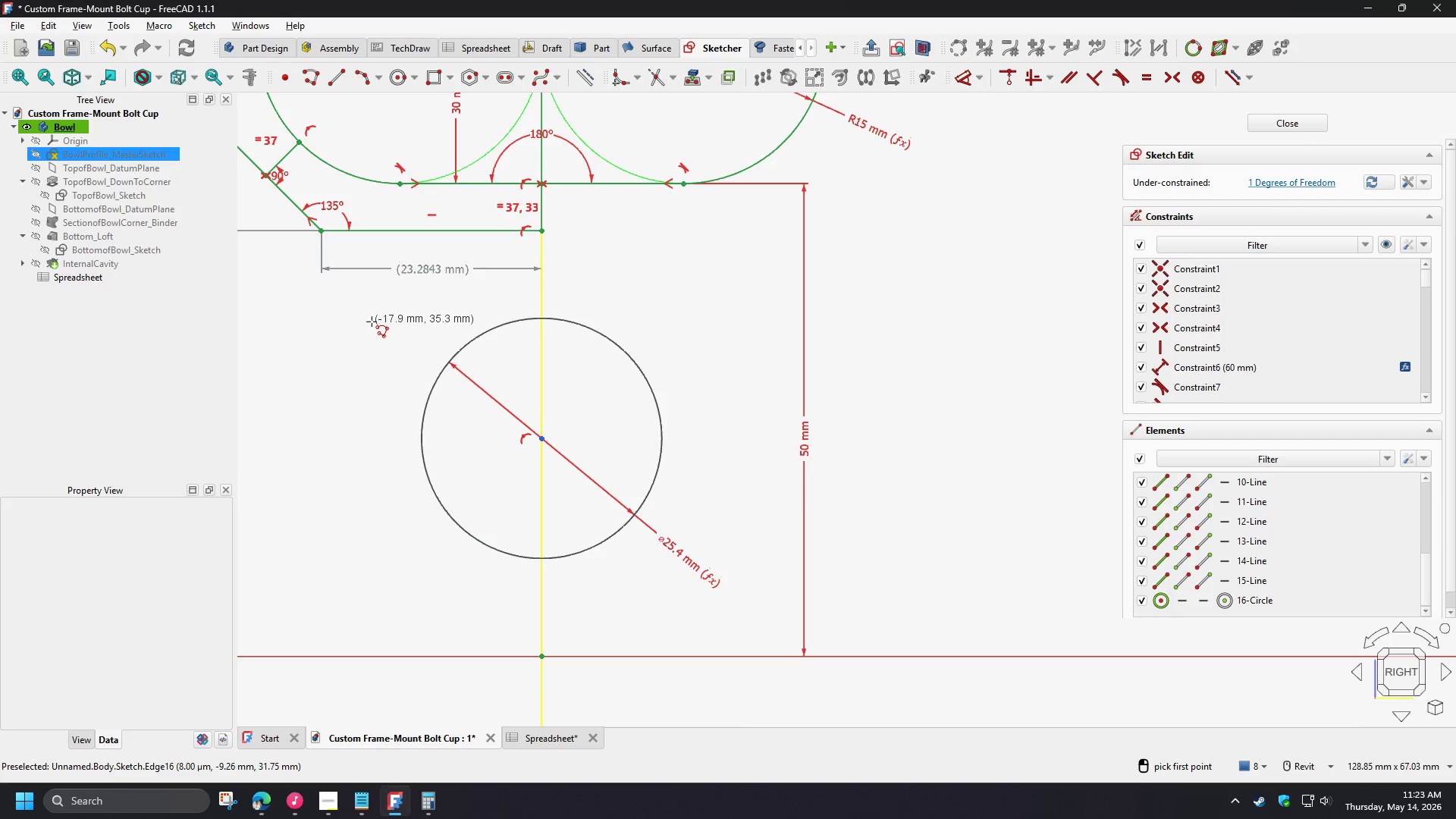 
left_click([730, 316])
 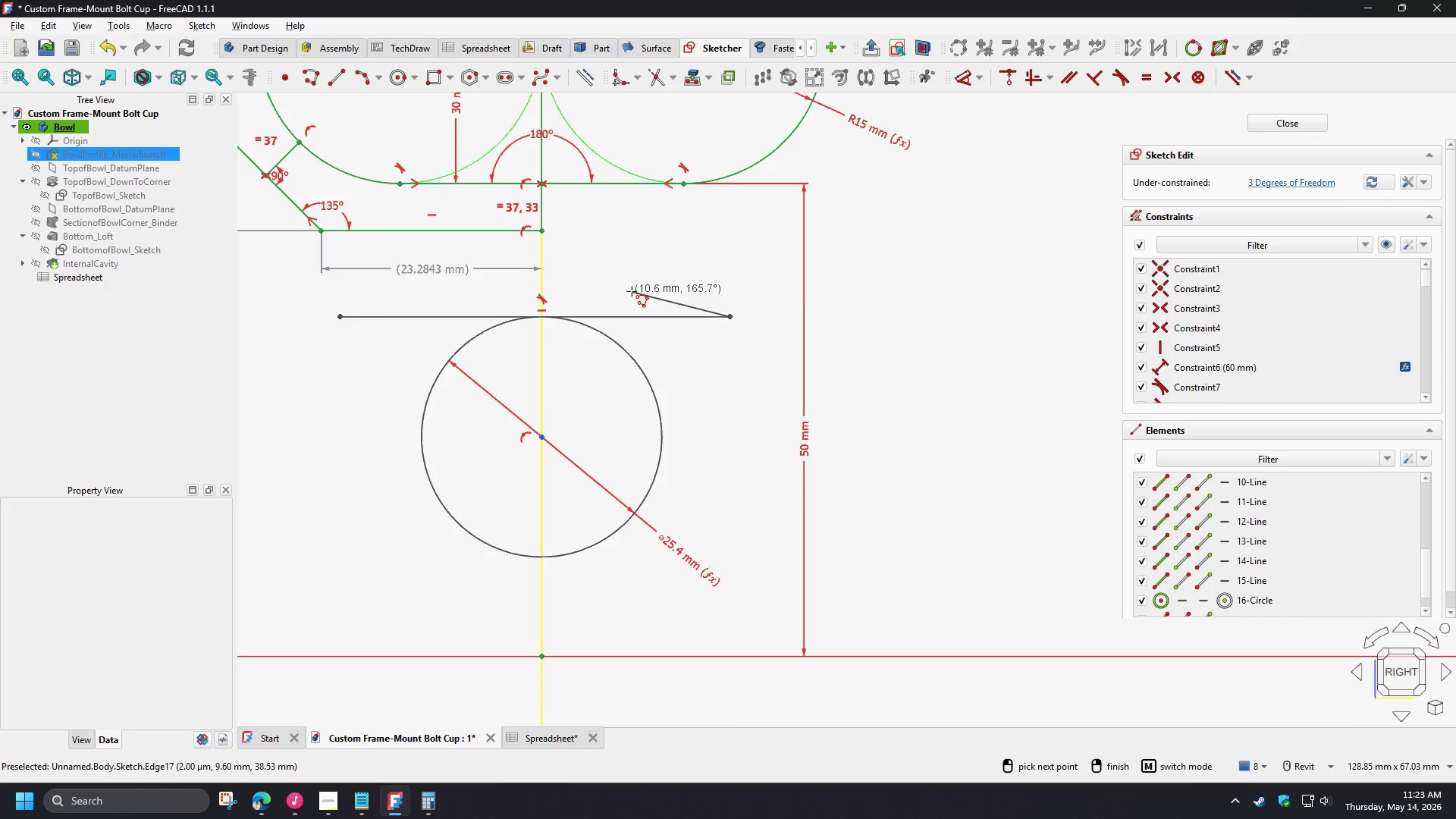 
right_click([632, 291])
 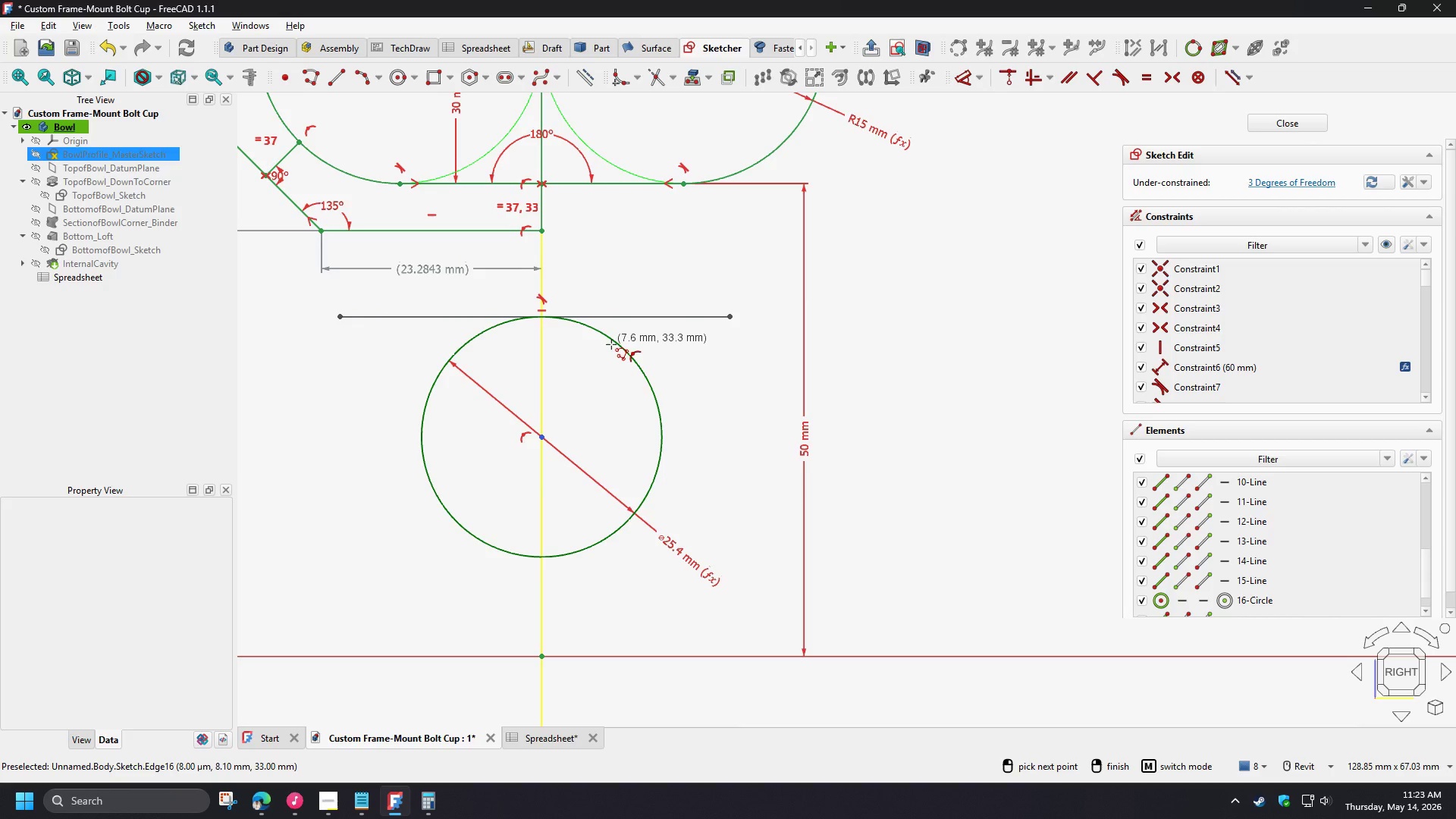 
right_click([610, 344])
 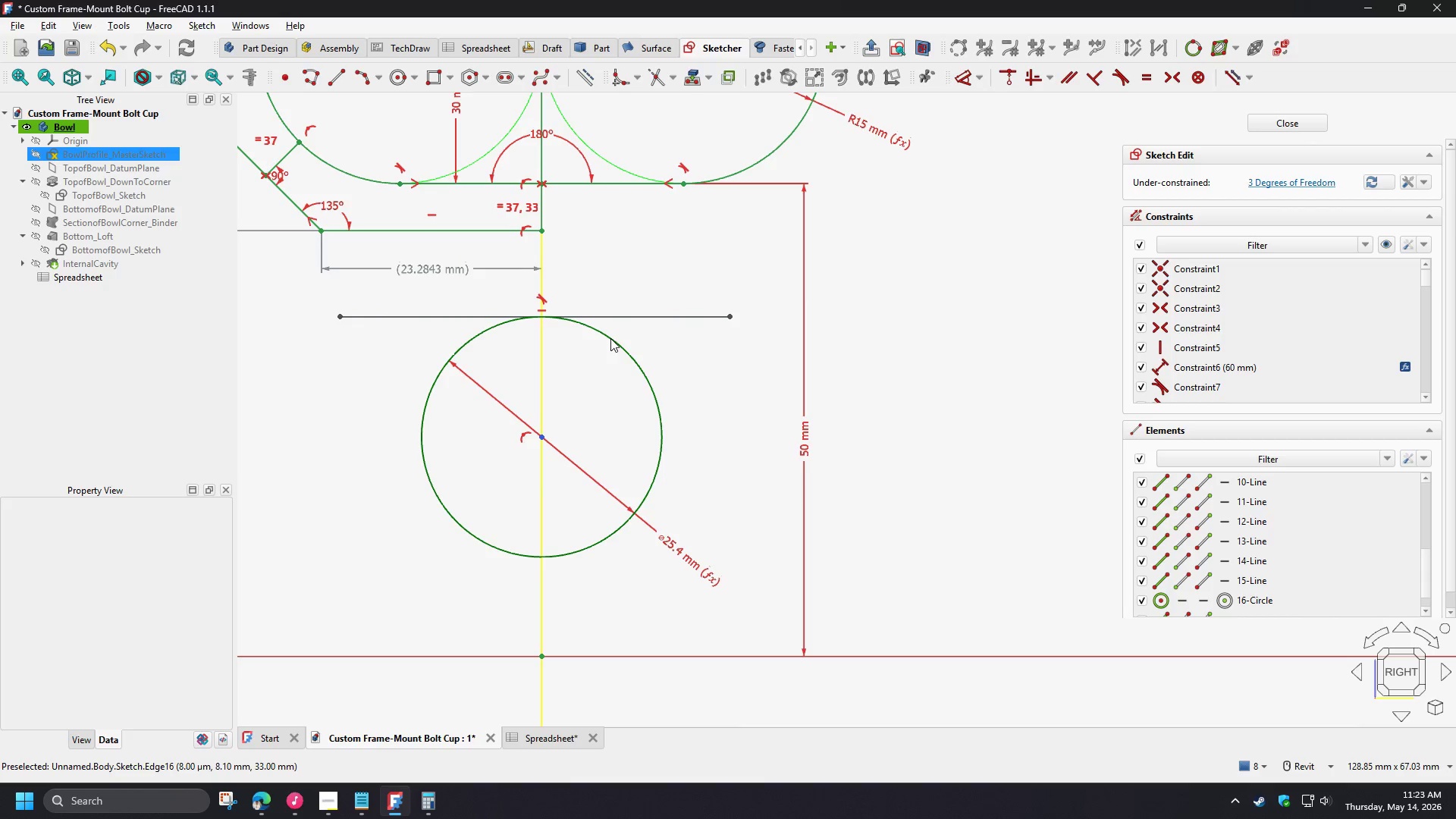 
left_click_drag(start_coordinate=[610, 338], to_coordinate=[597, 379])
 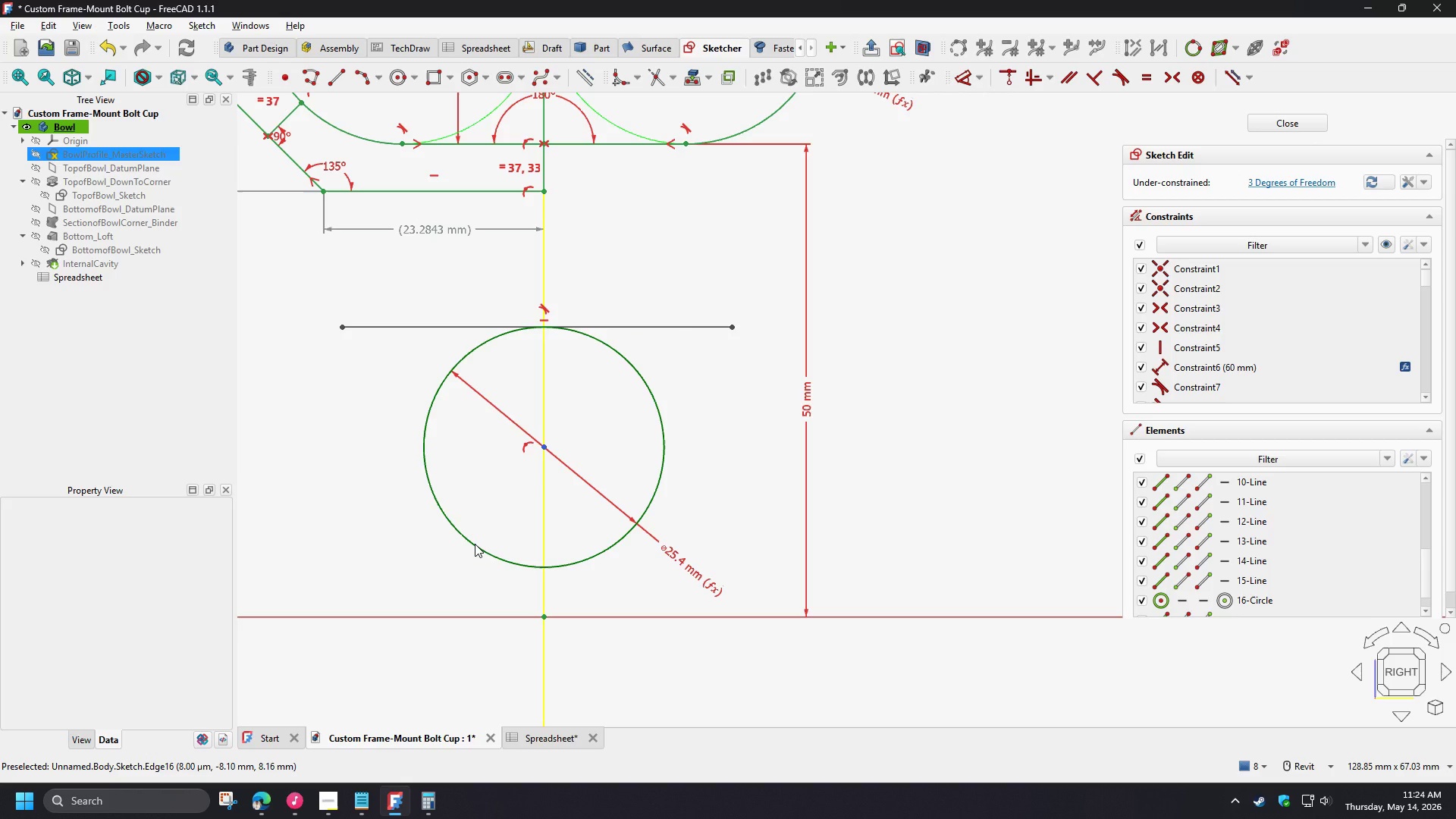 
wait(20.64)
 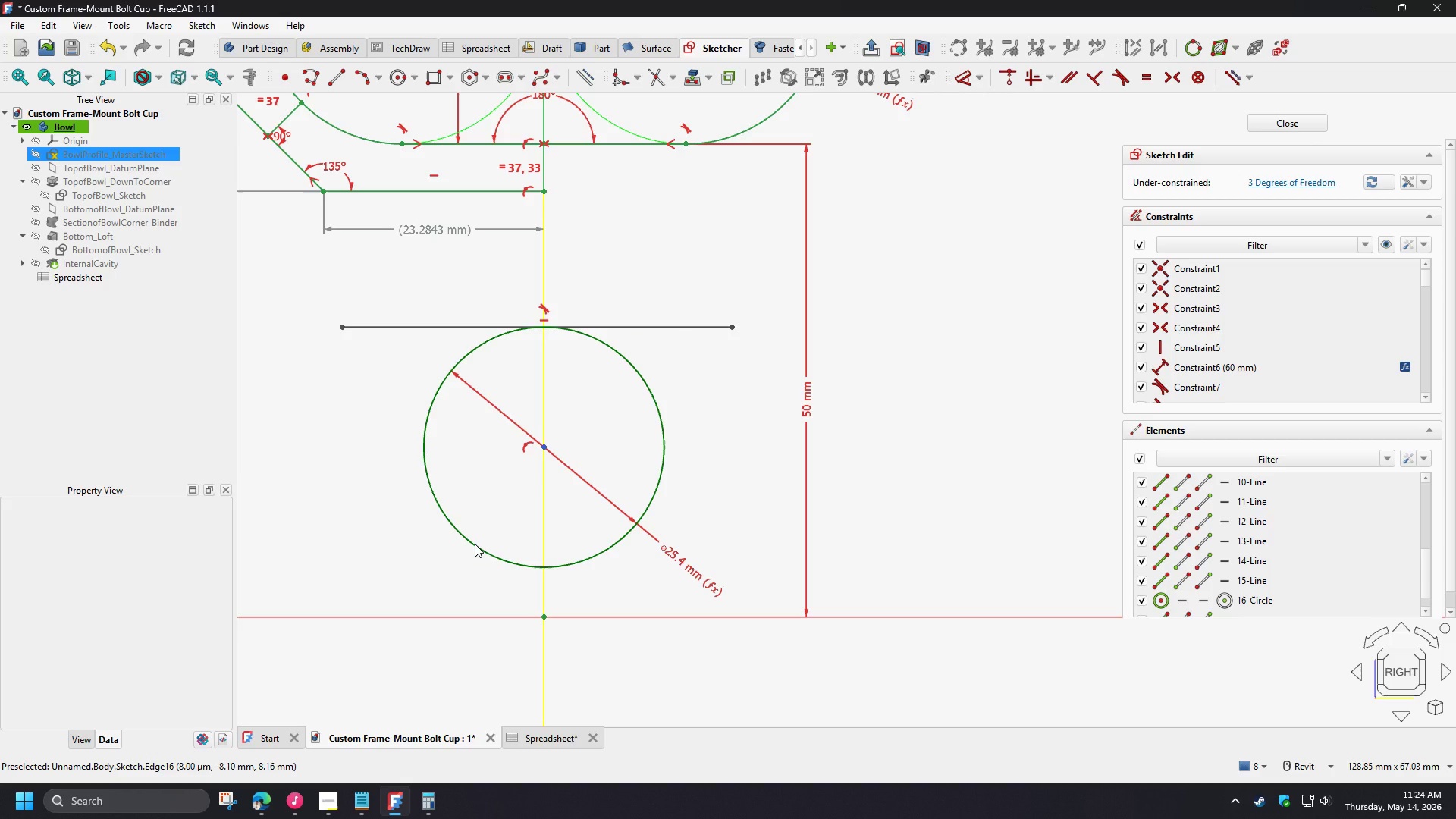 
left_click([309, 83])
 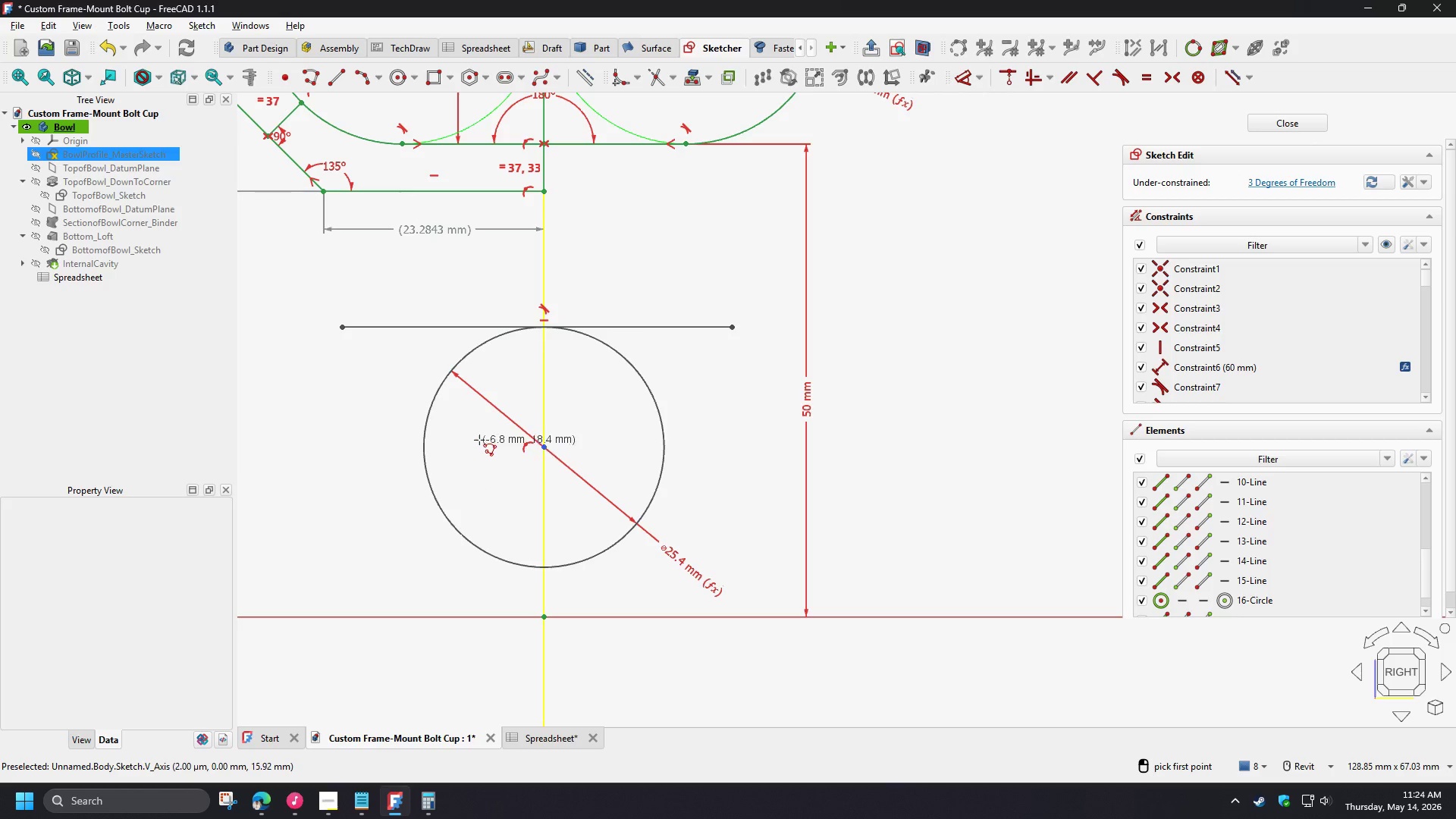 
wait(6.89)
 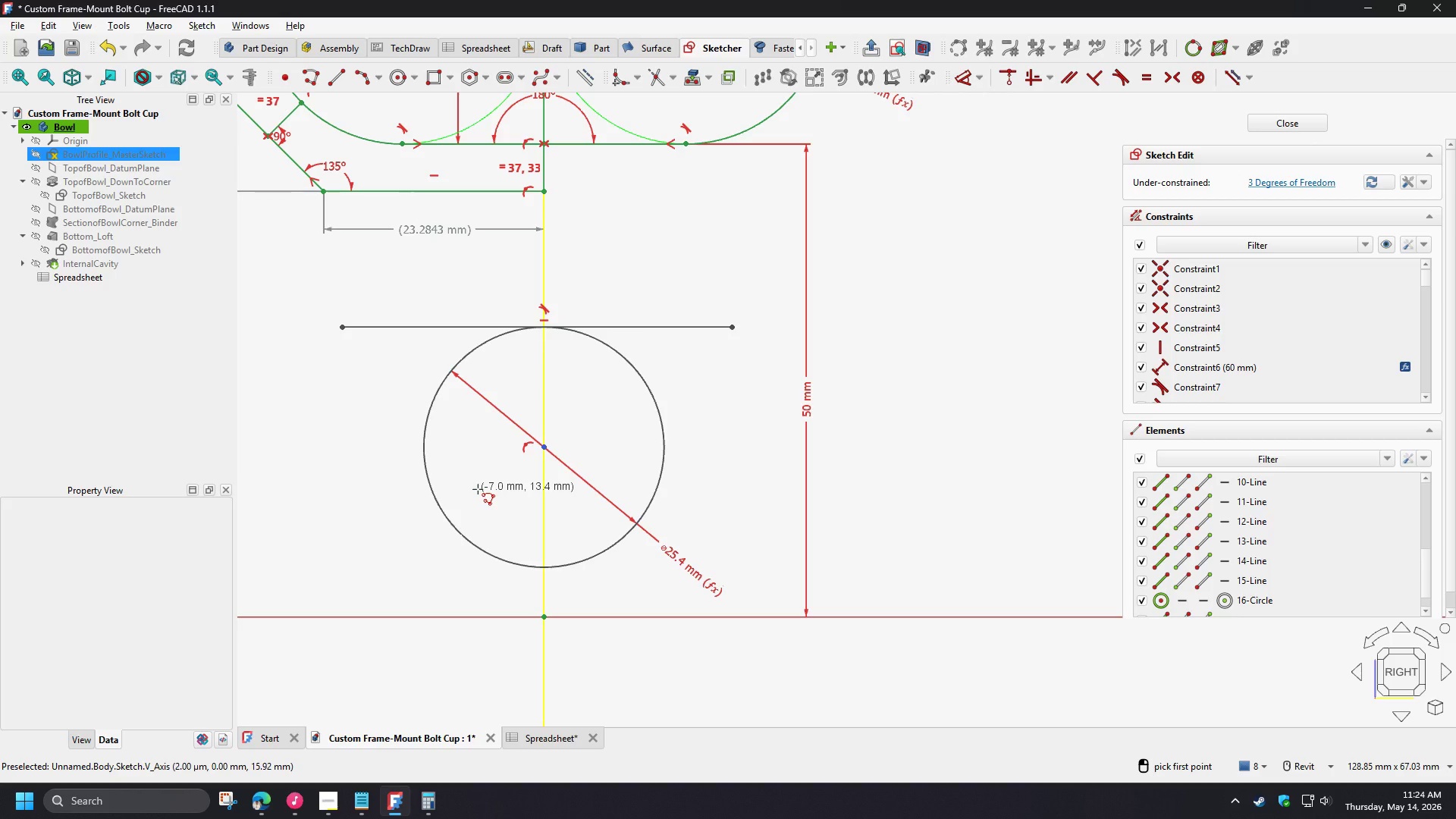 
left_click([429, 416])
 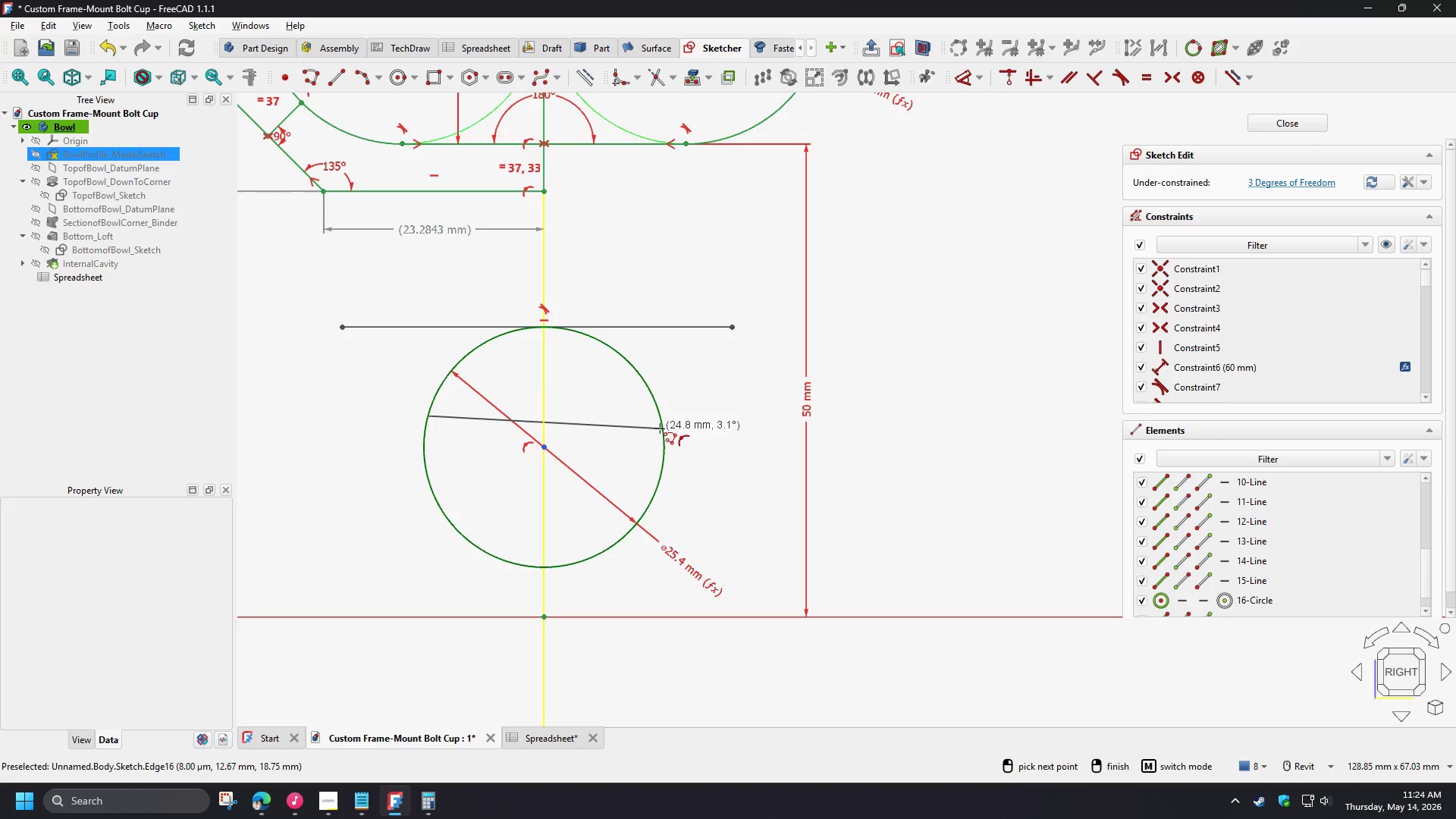 
left_click([661, 428])
 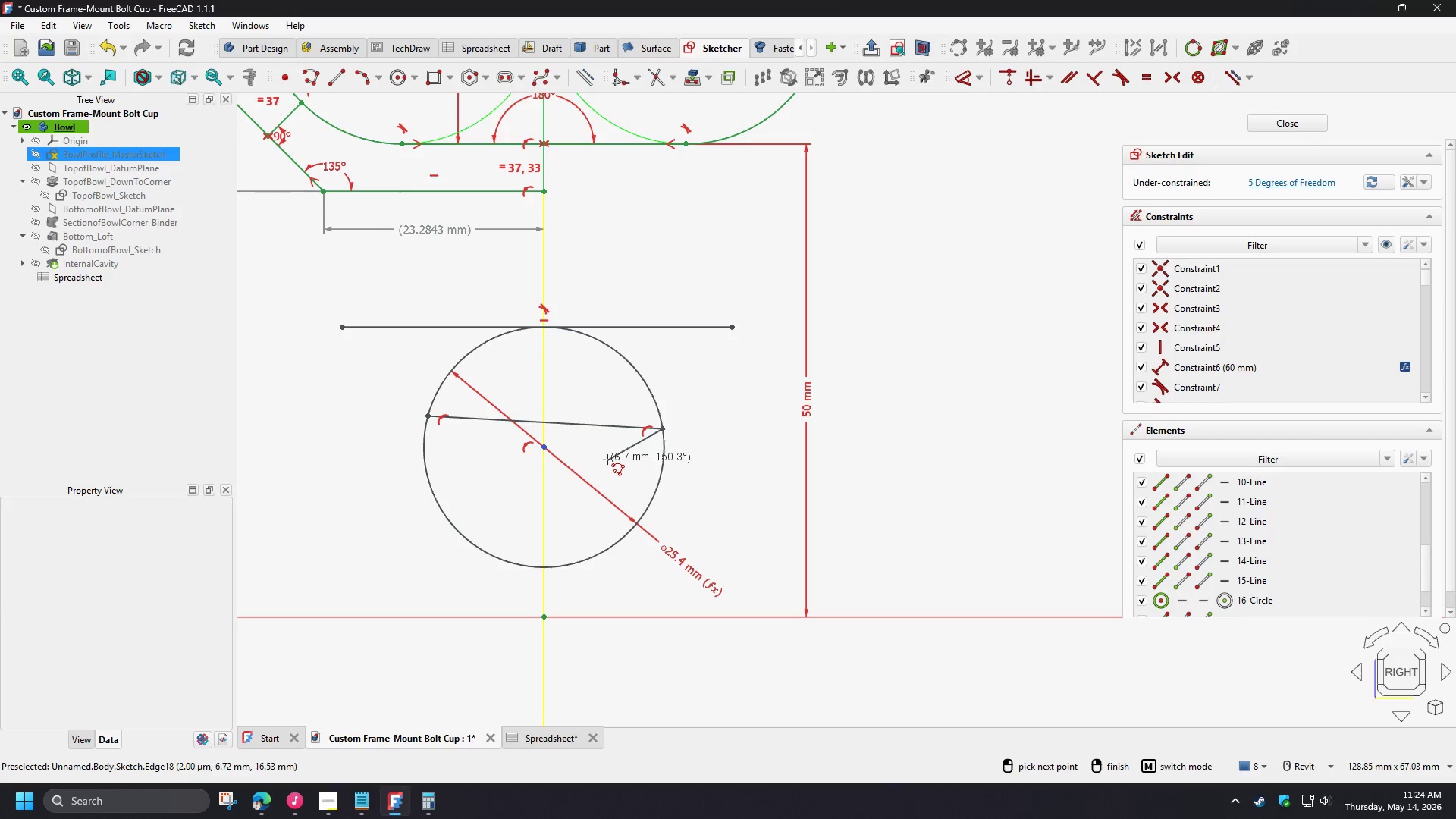 
right_click([607, 460])
 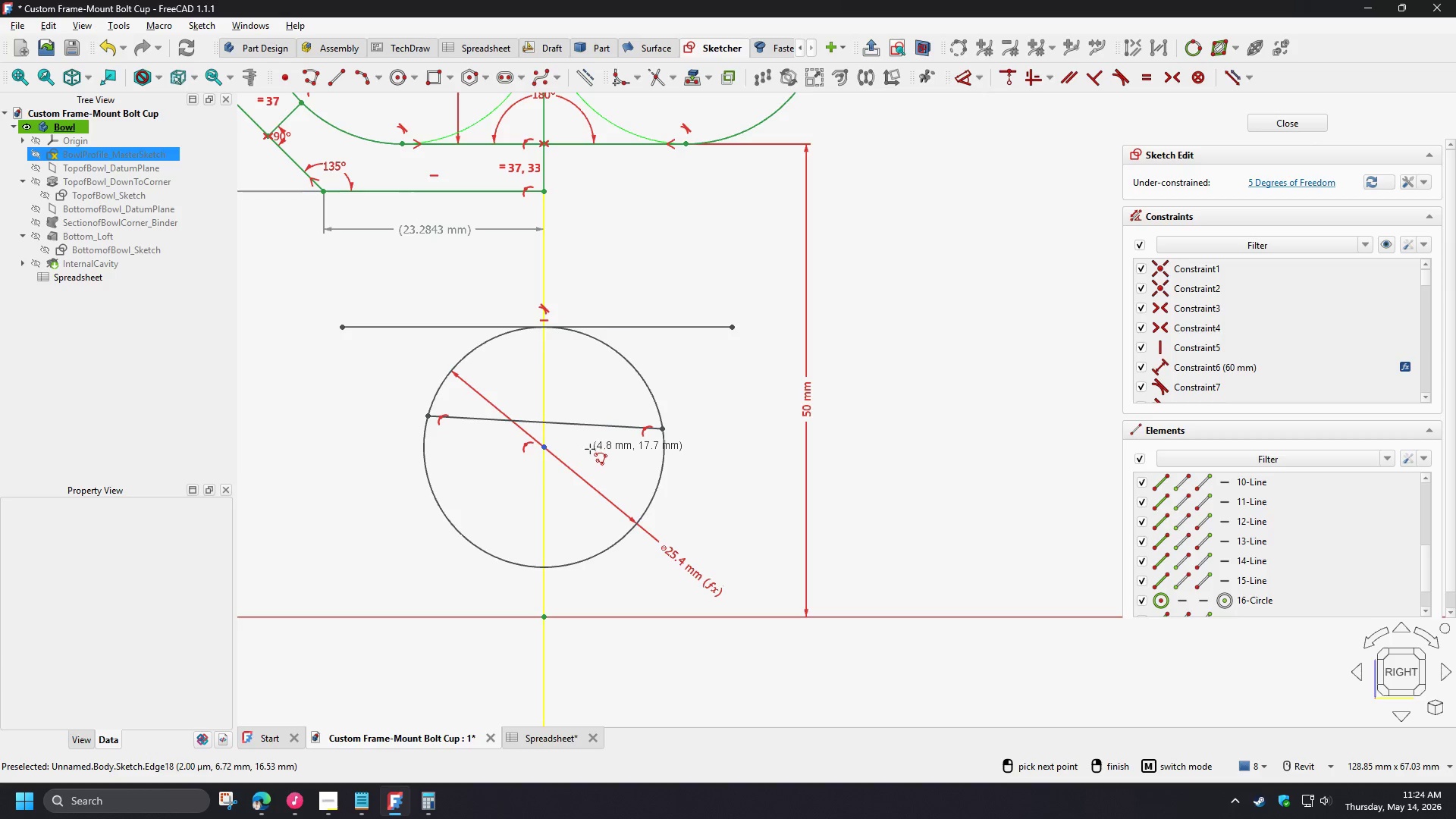 
right_click([590, 451])
 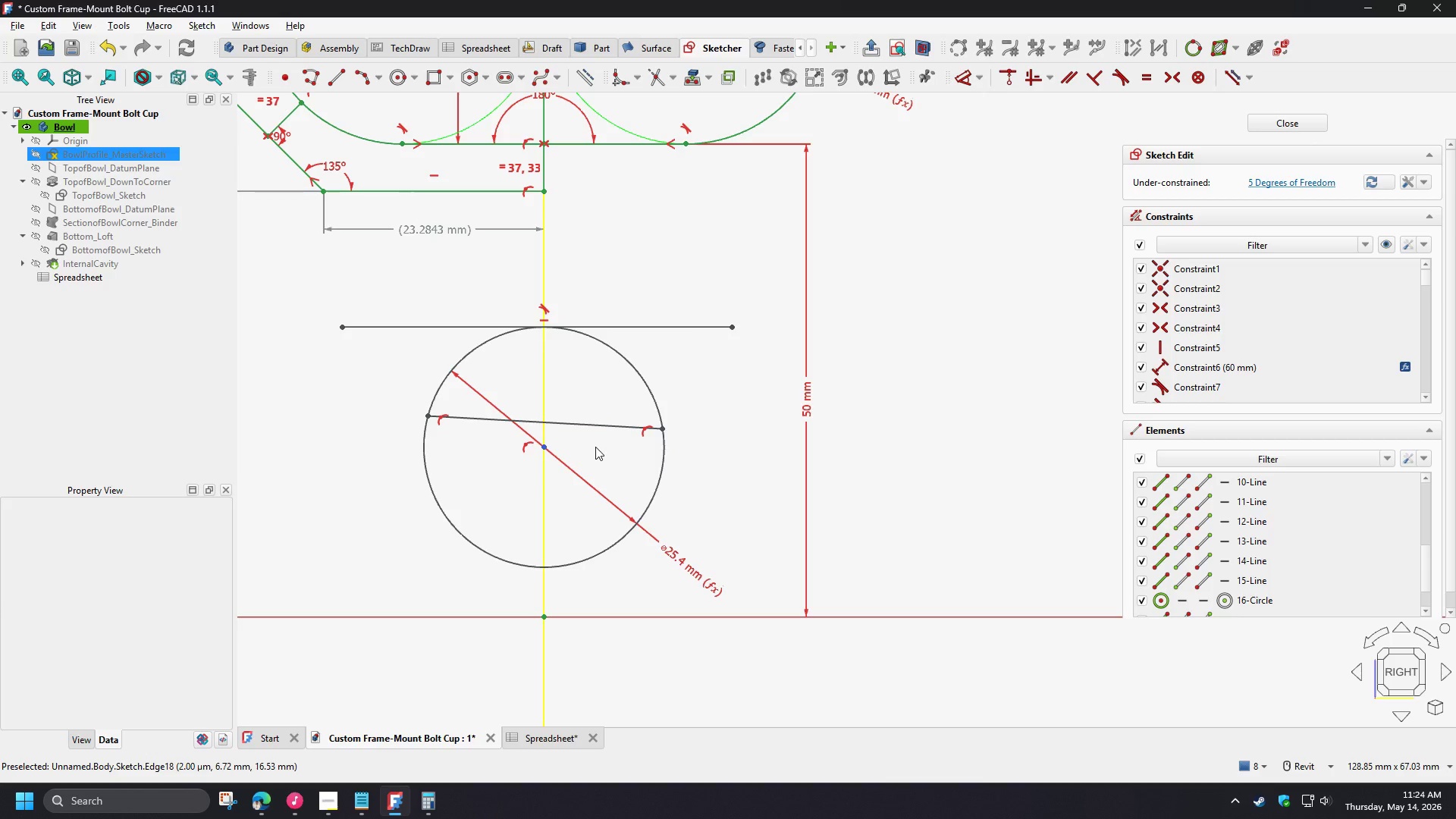 
key(Control+Z)
 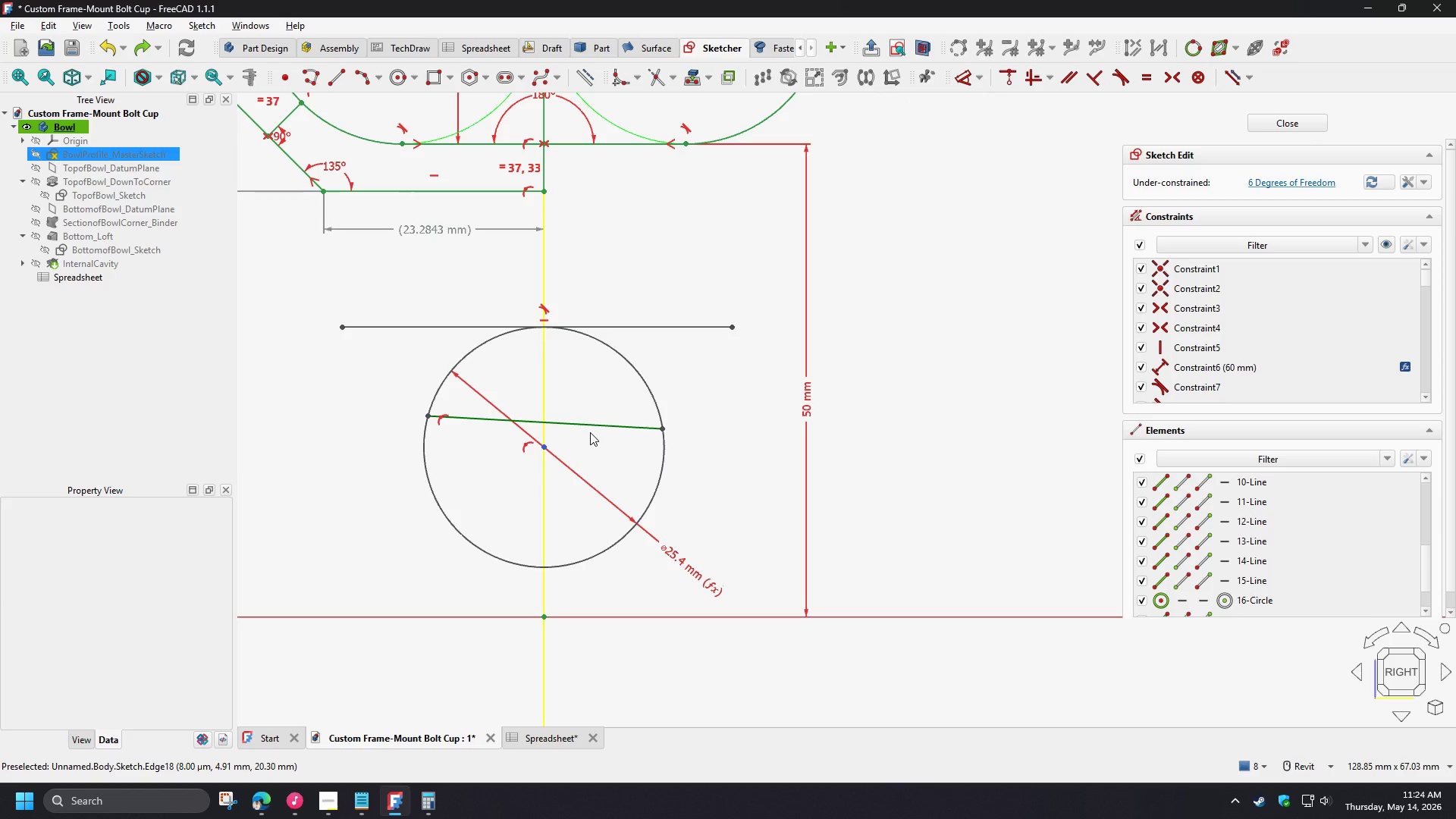 
key(Control+Z)
 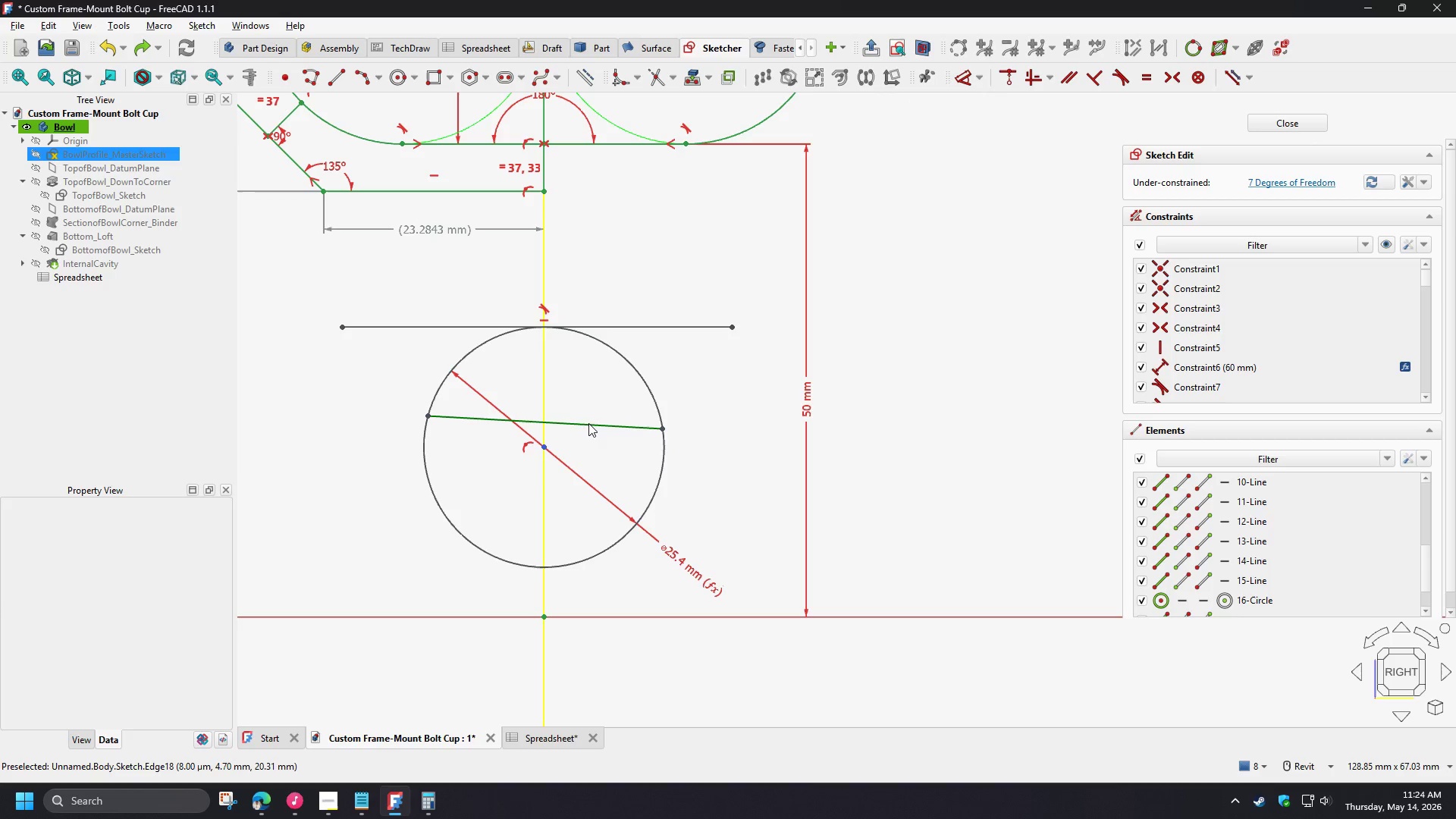 
key(Control+Z)
 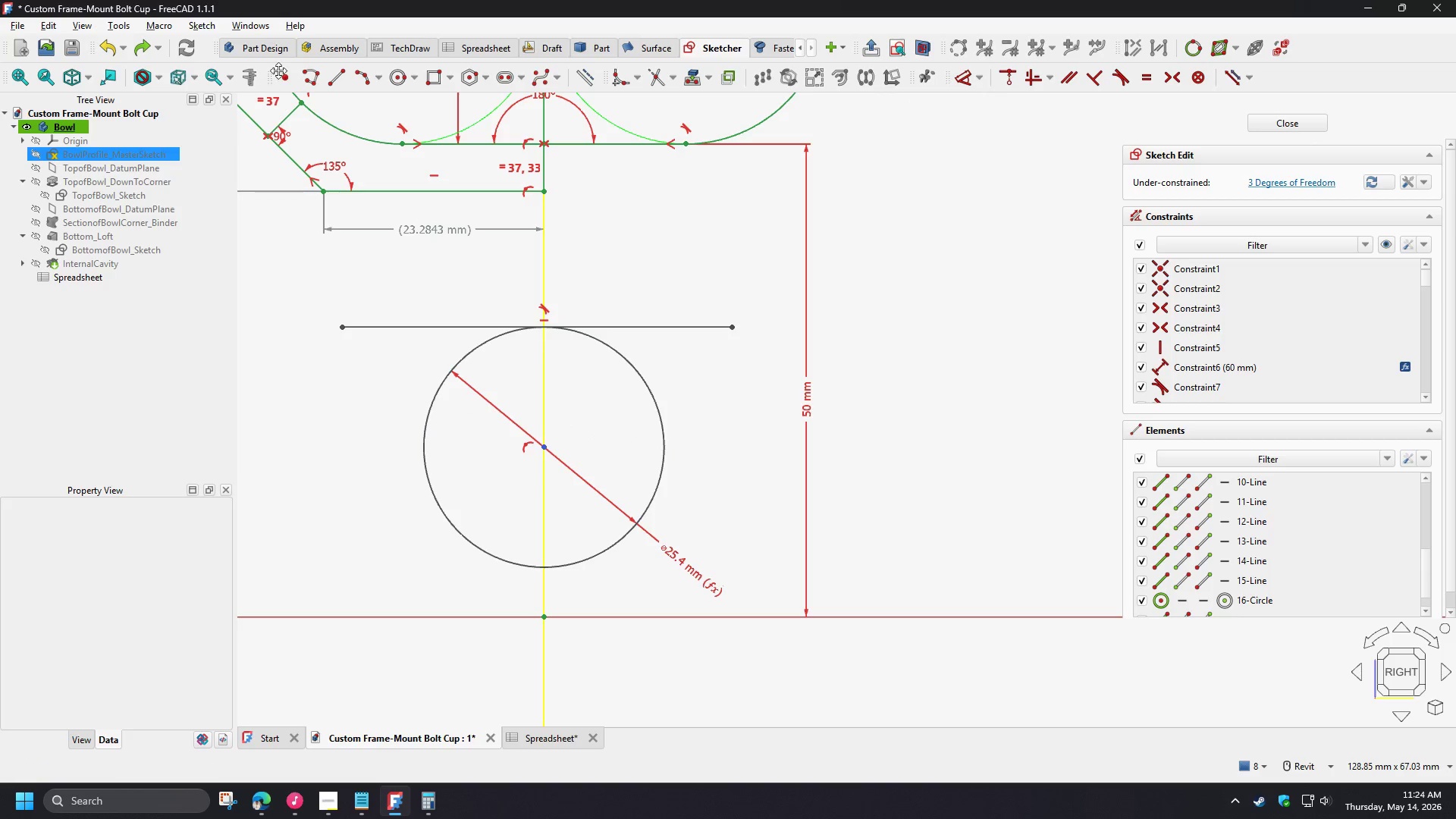 
left_click([309, 83])
 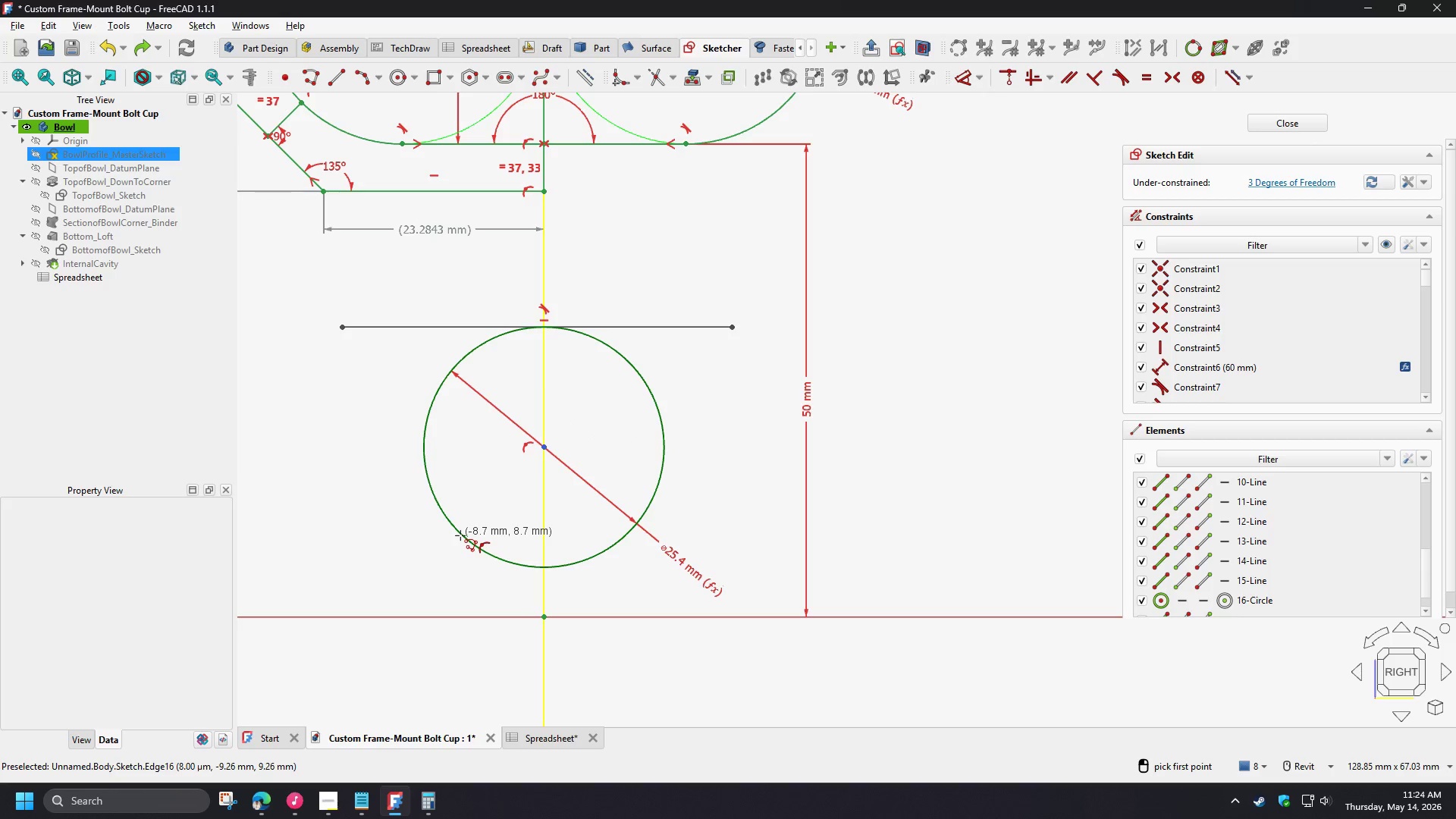 
left_click([460, 535])
 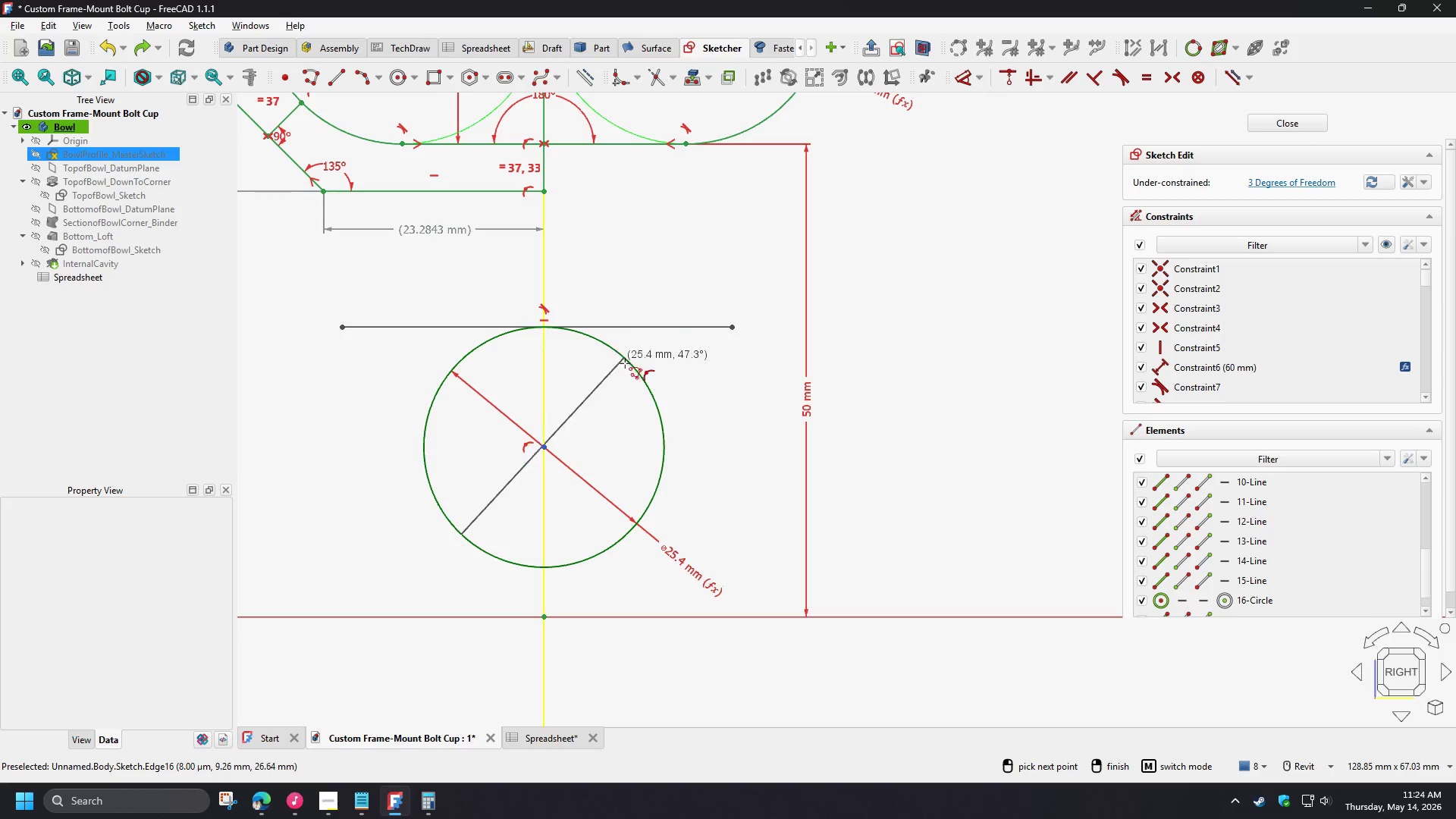 
left_click([636, 374])
 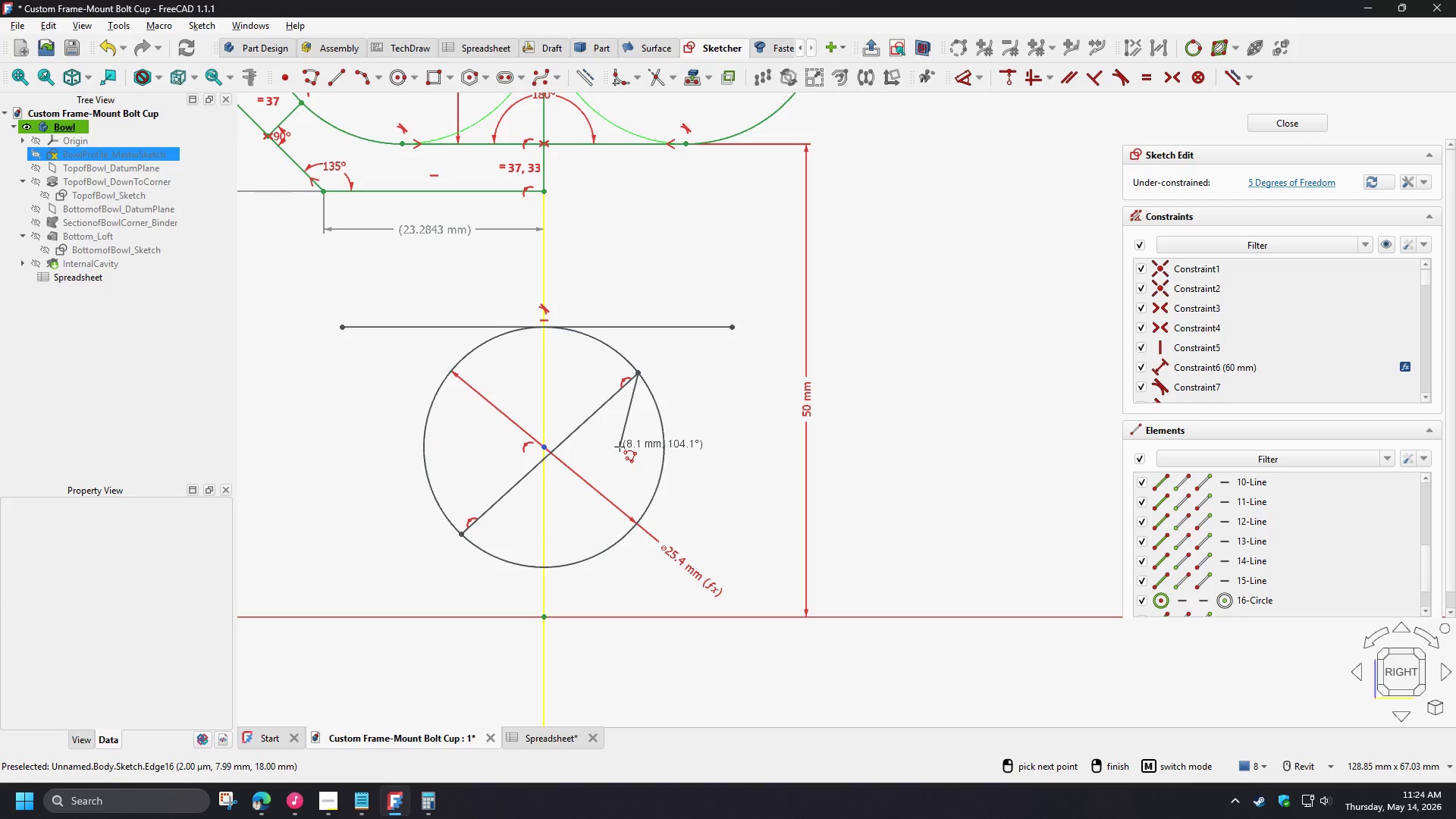 
right_click([620, 447])
 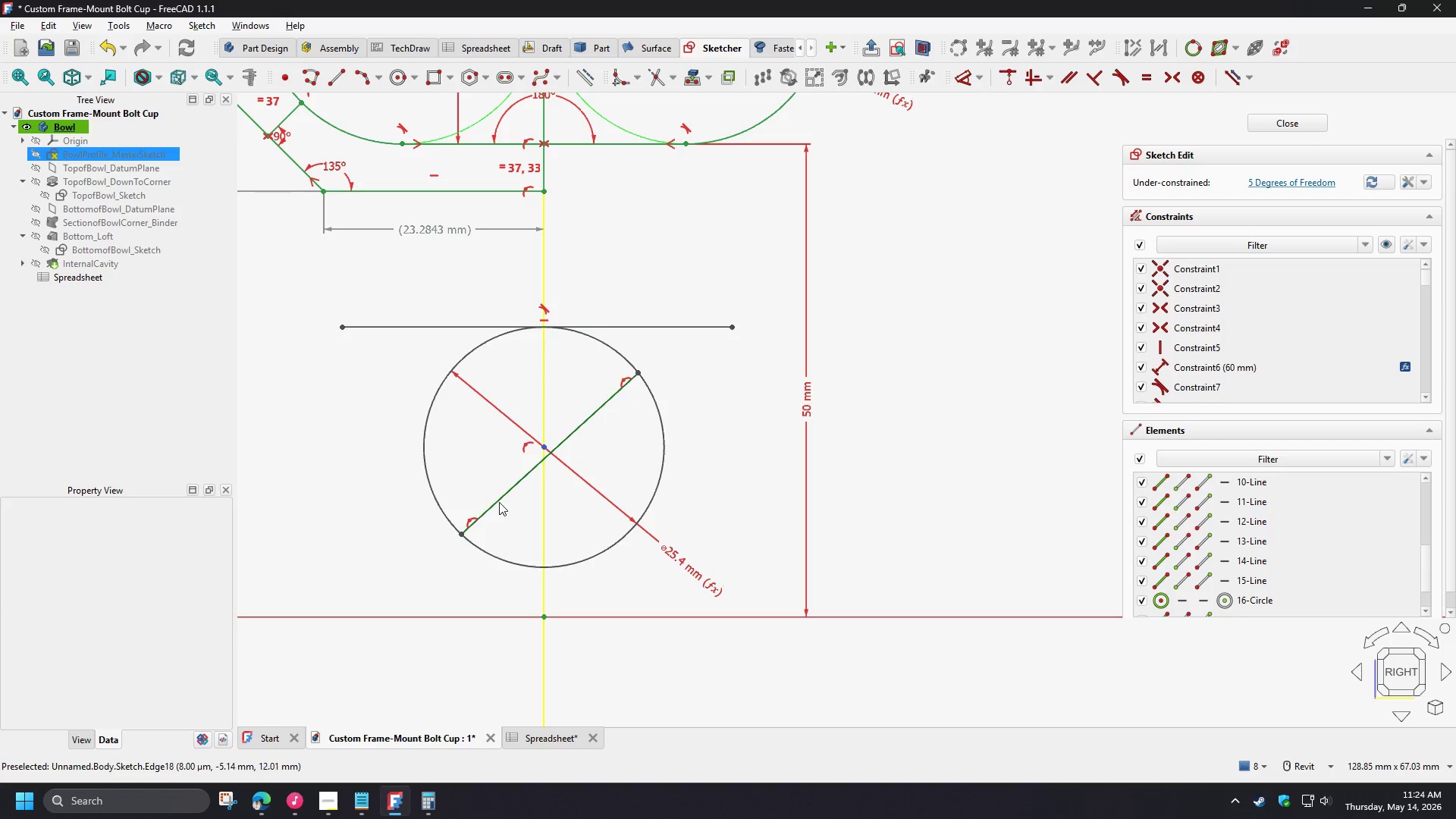 
left_click([499, 502])
 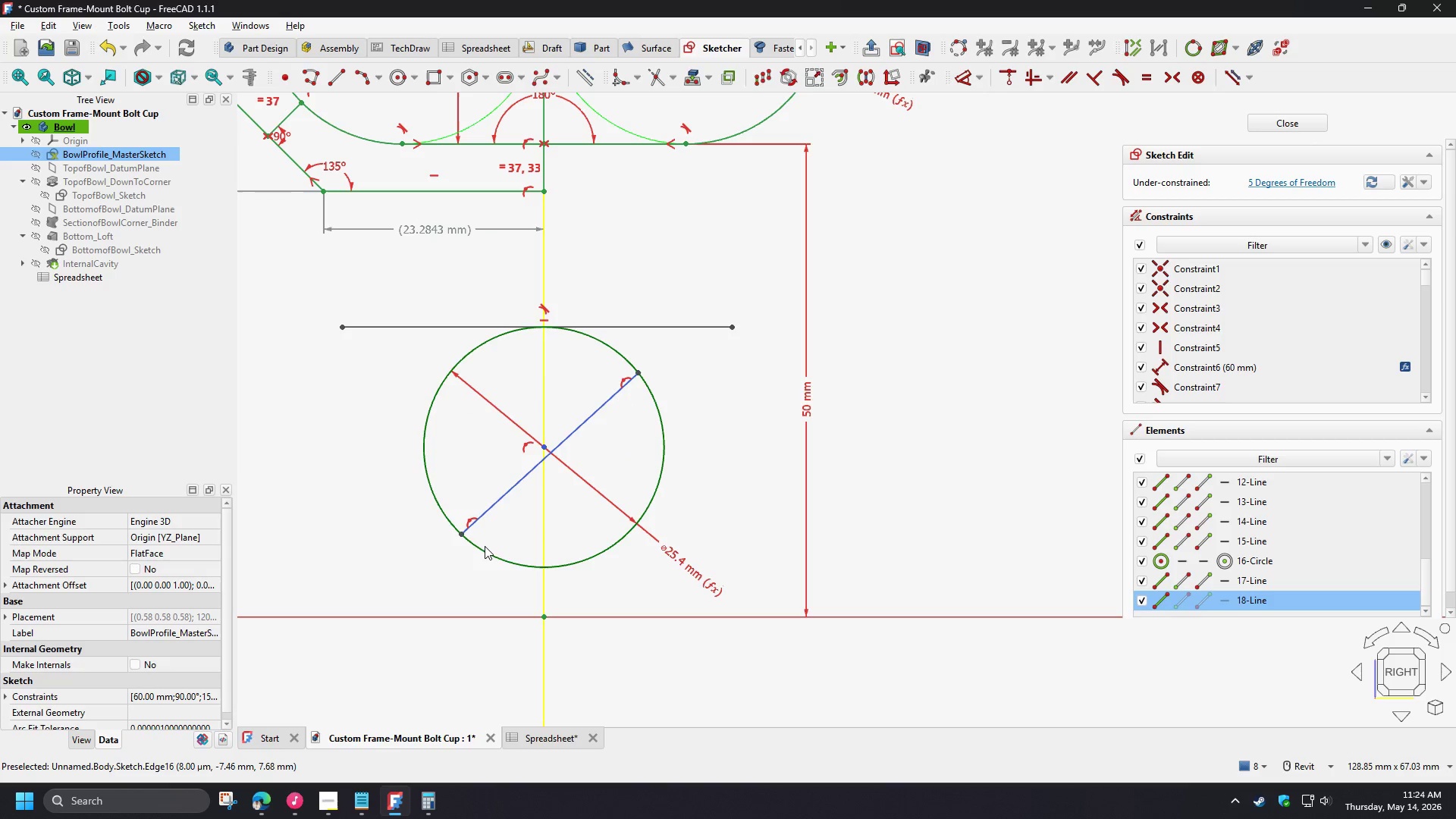 
left_click([485, 546])
 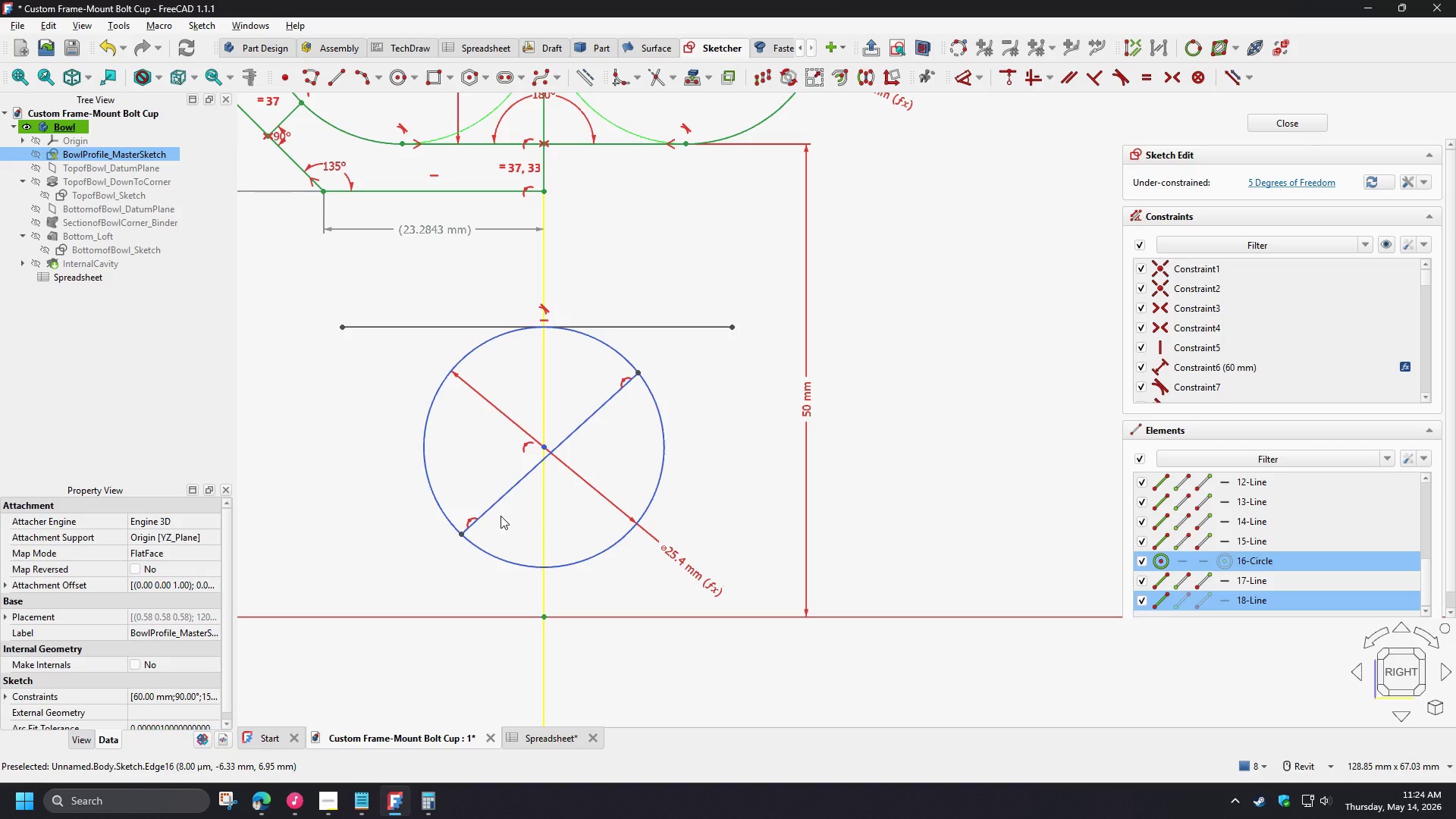 
key(N)
 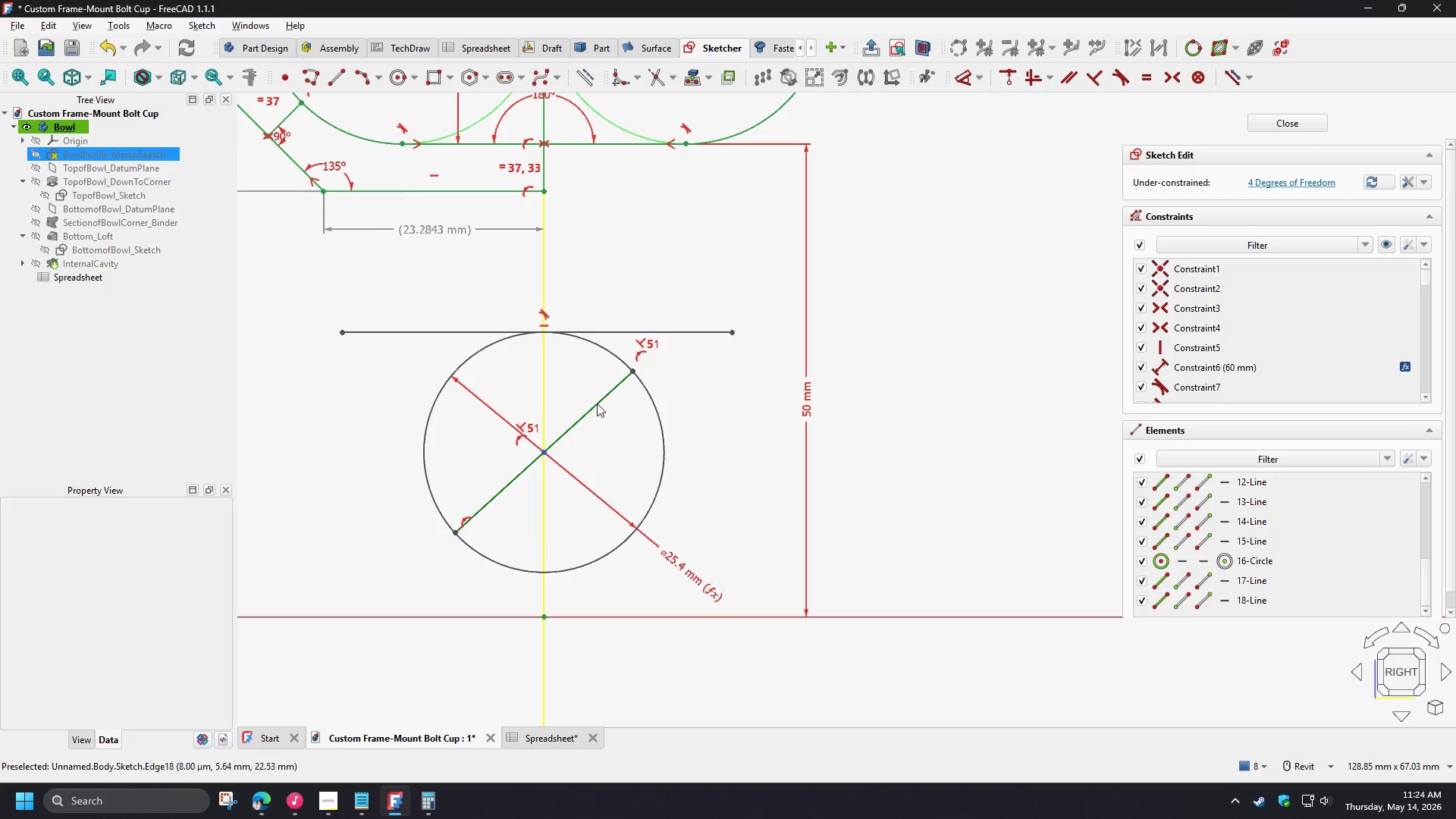 
left_click([597, 403])
 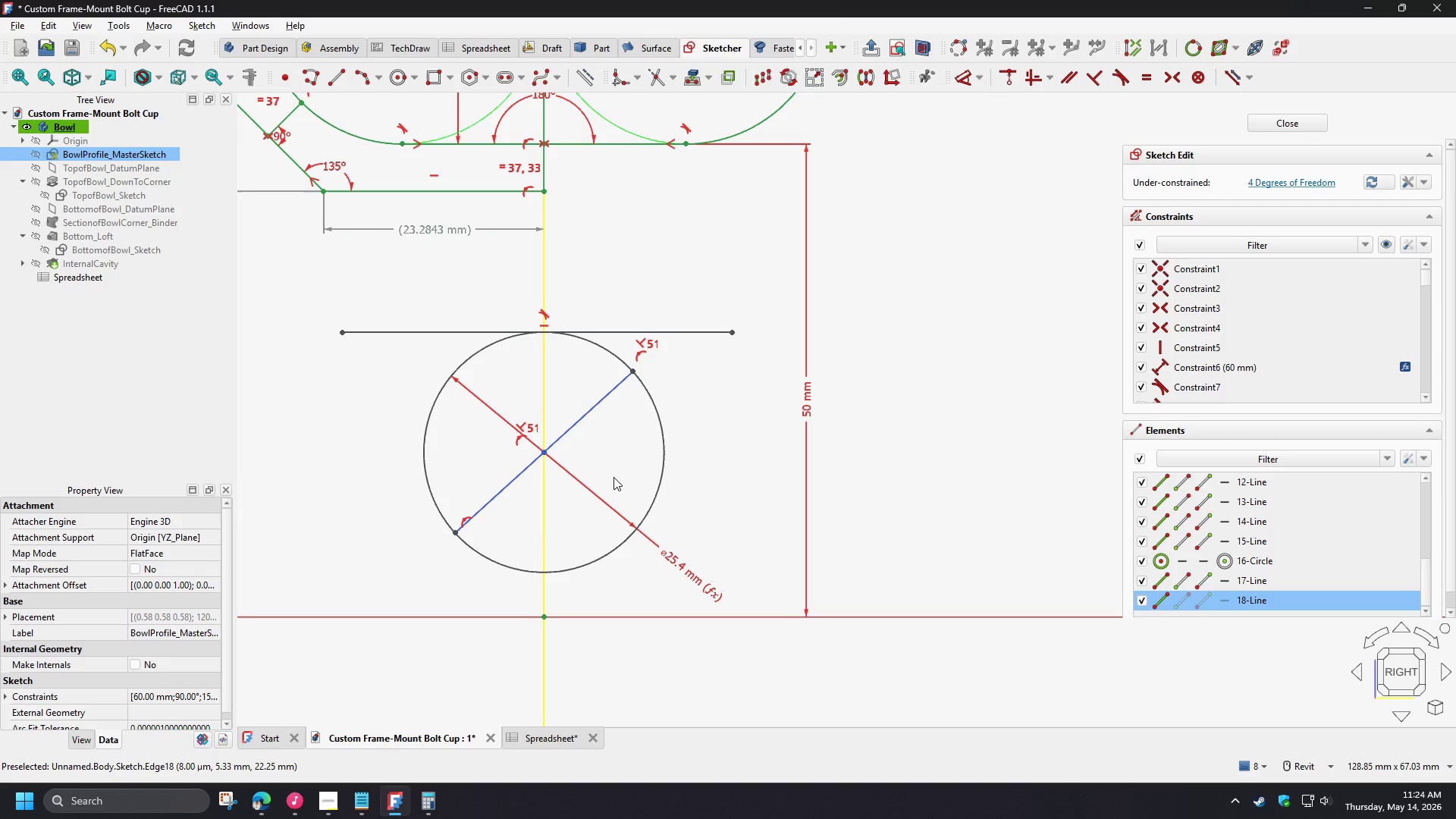 
key(H)
 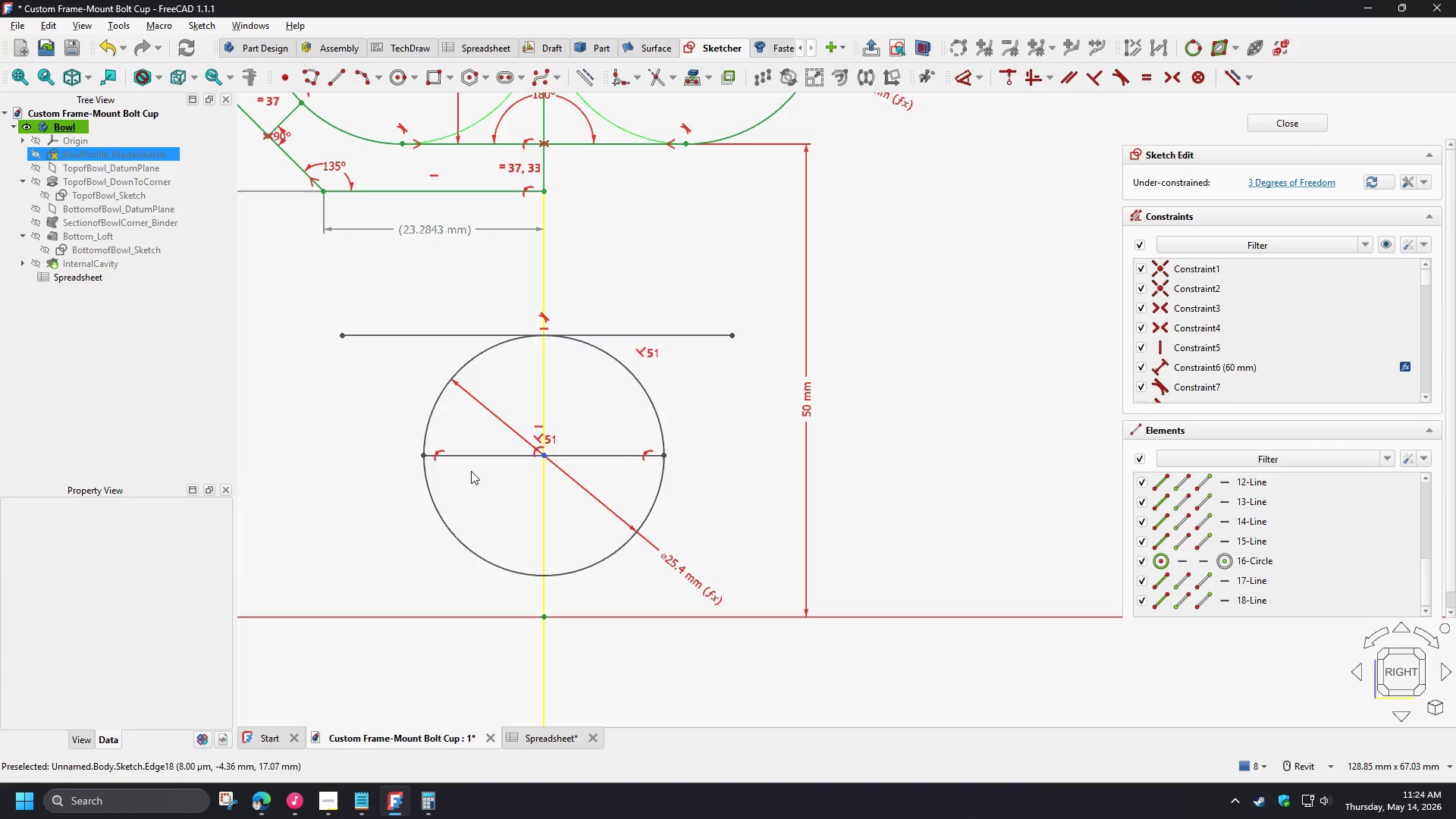 
wait(7.77)
 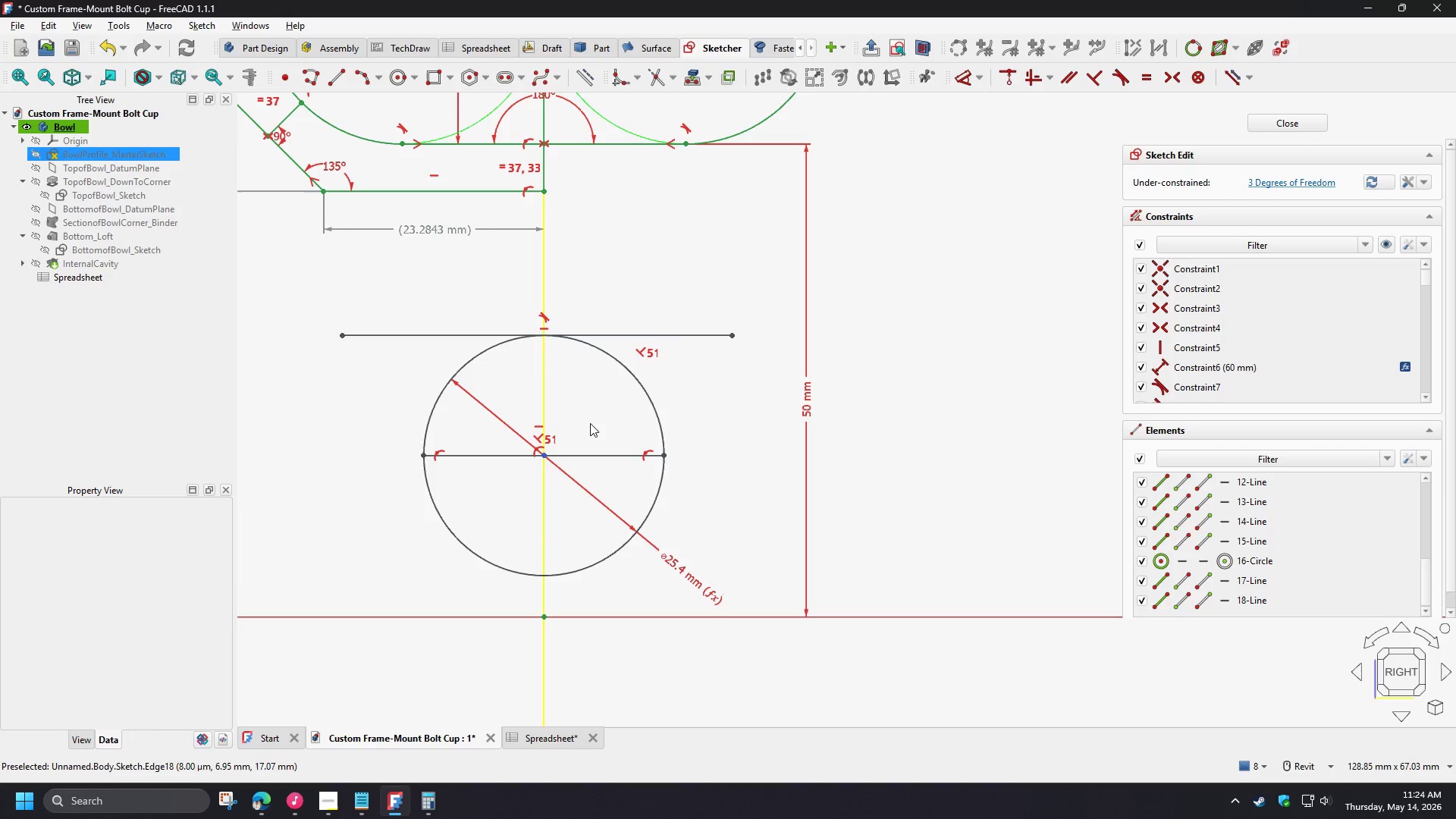 
key(Control+Z)
 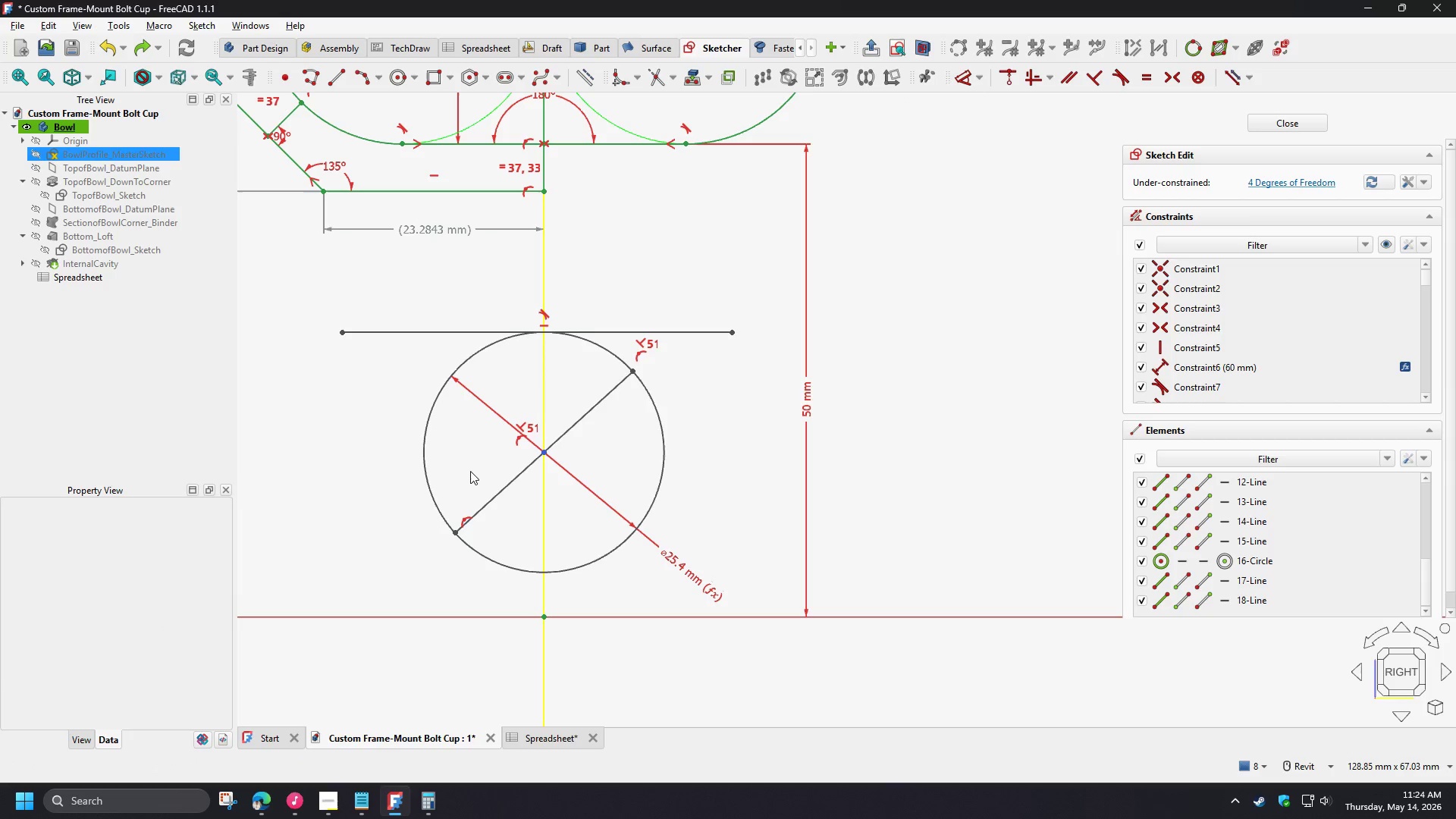 
key(Control+Z)
 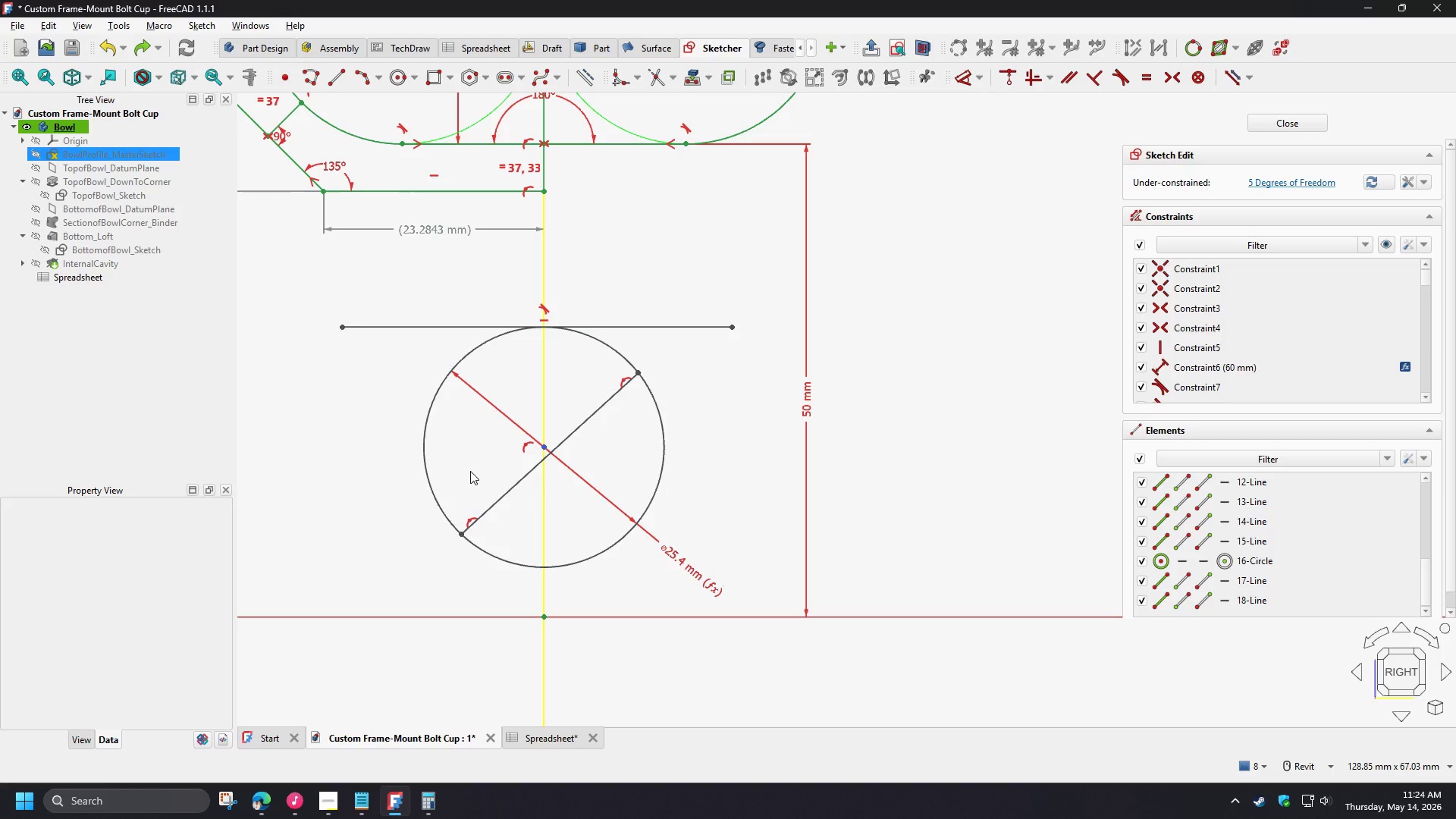 
key(Control+Z)
 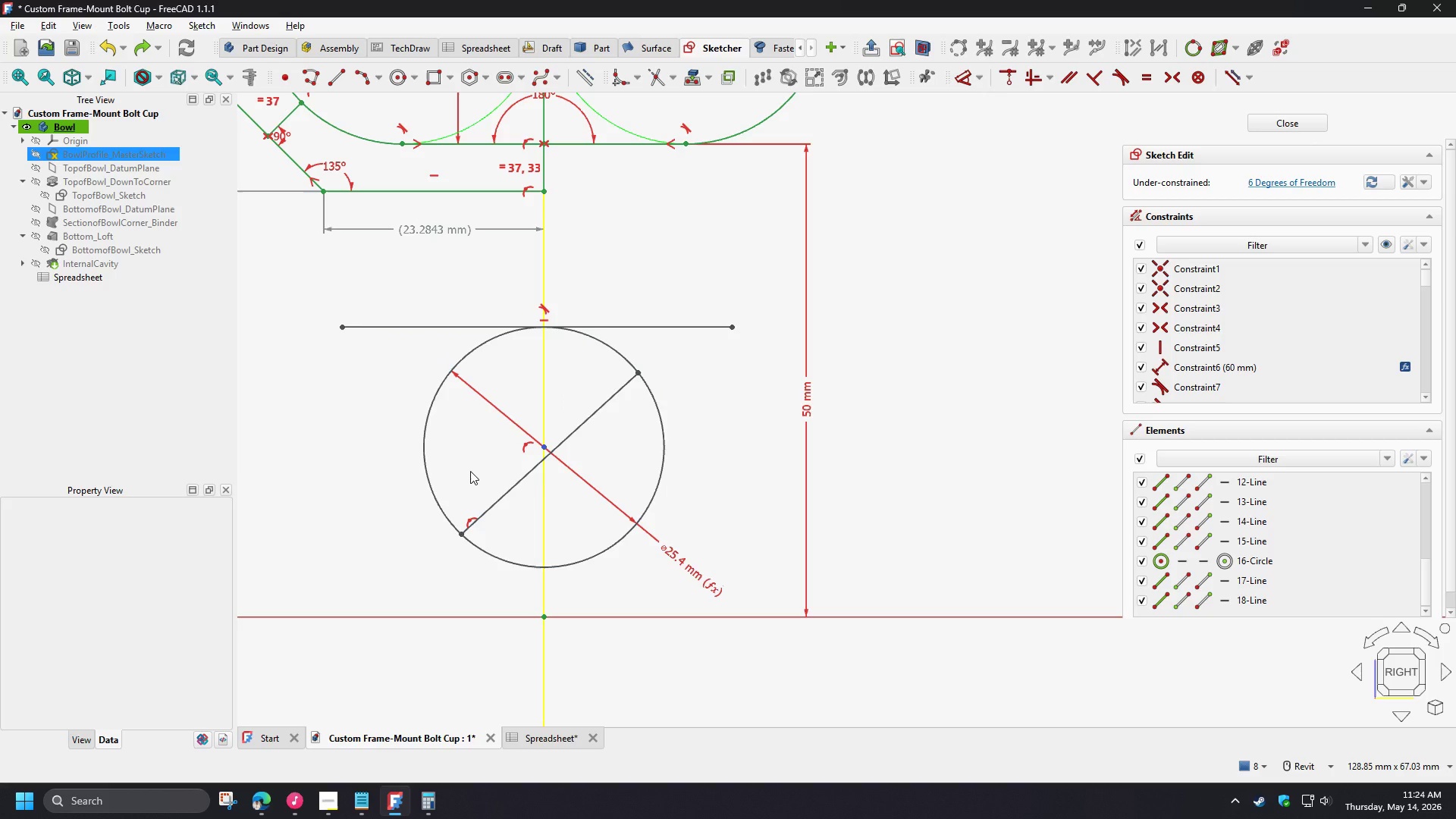 
key(Control+Z)
 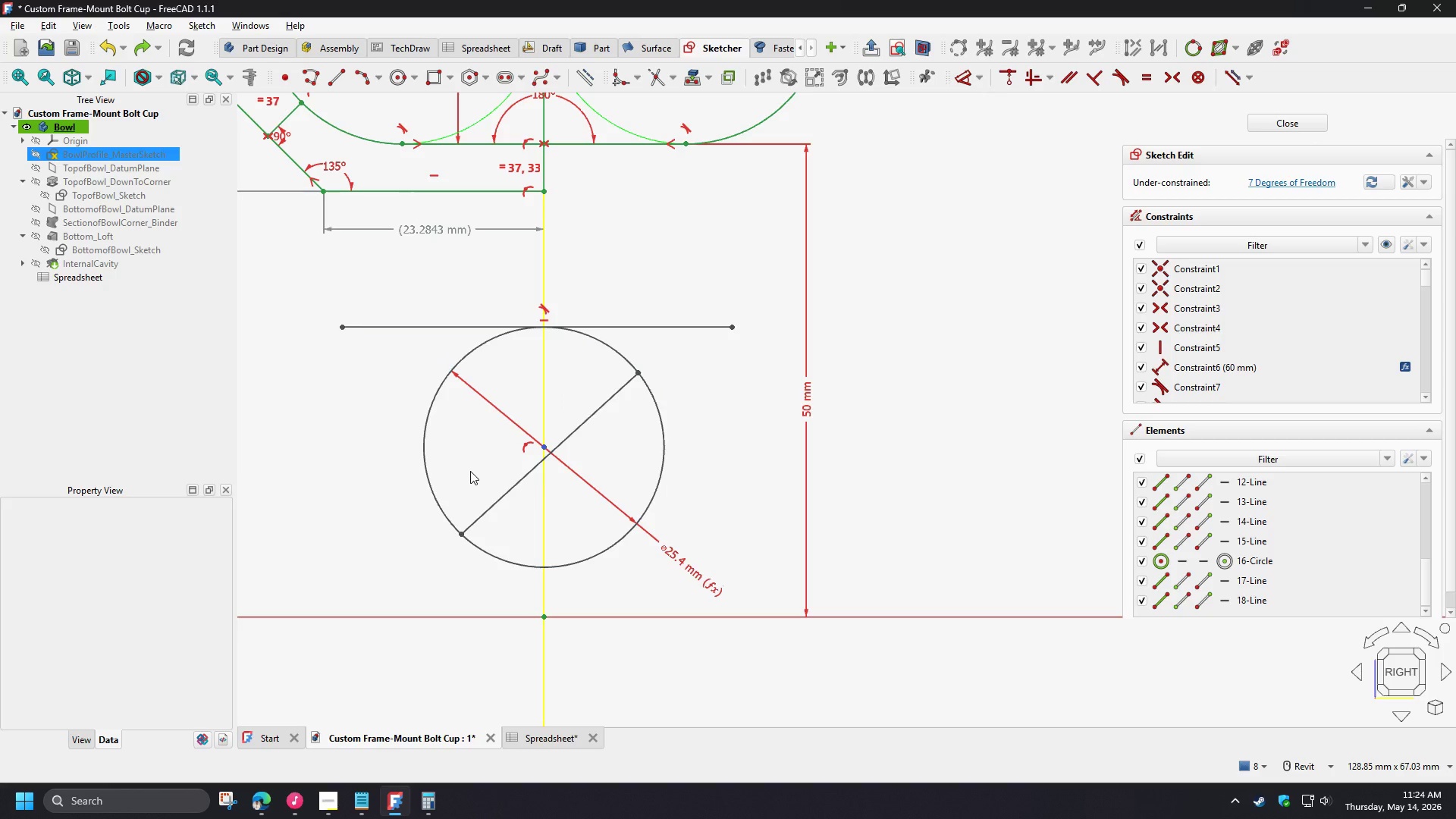 
key(Control+Z)
 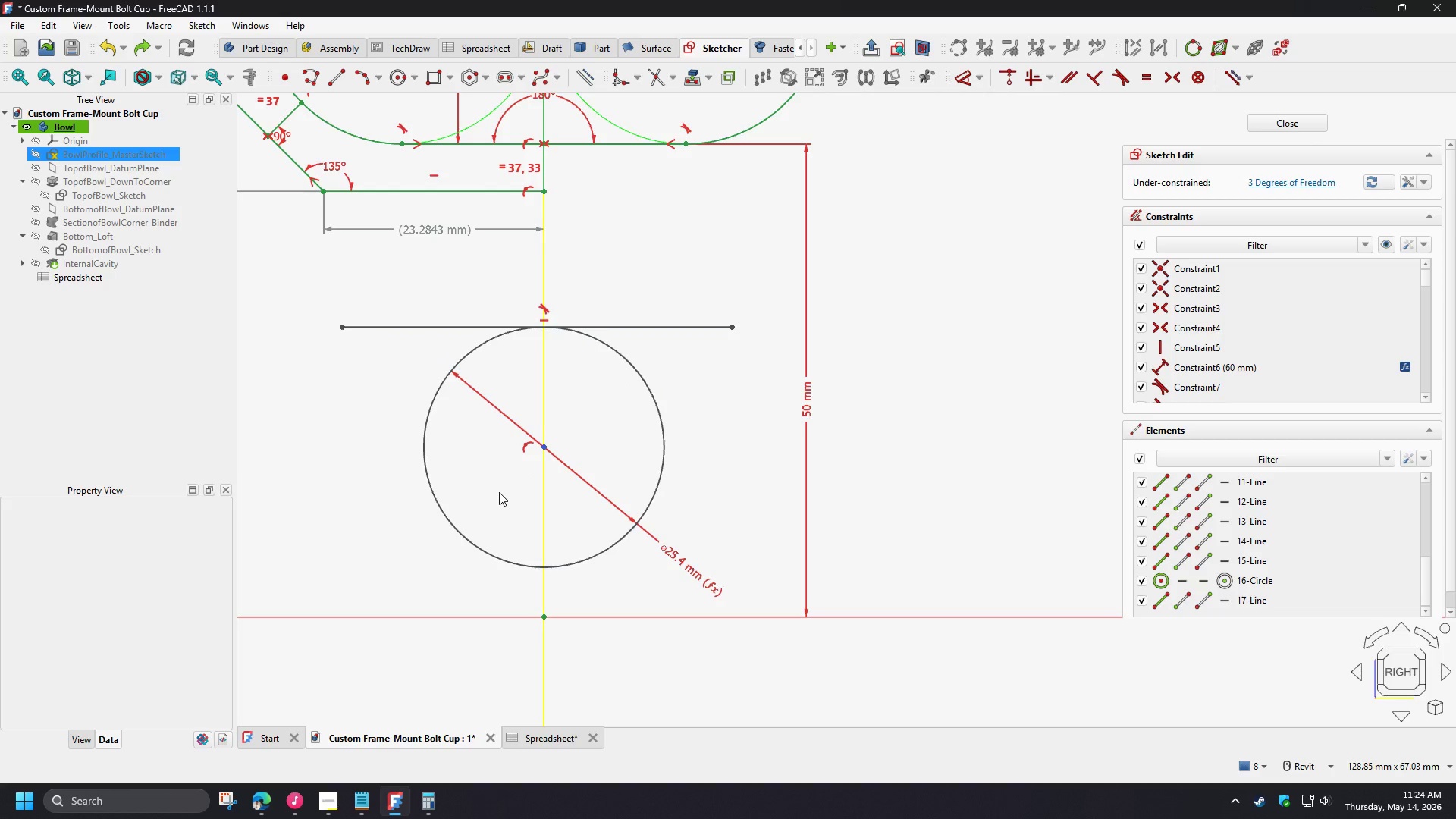 
scroll: coordinate [499, 492], scroll_direction: up, amount: 2.0
 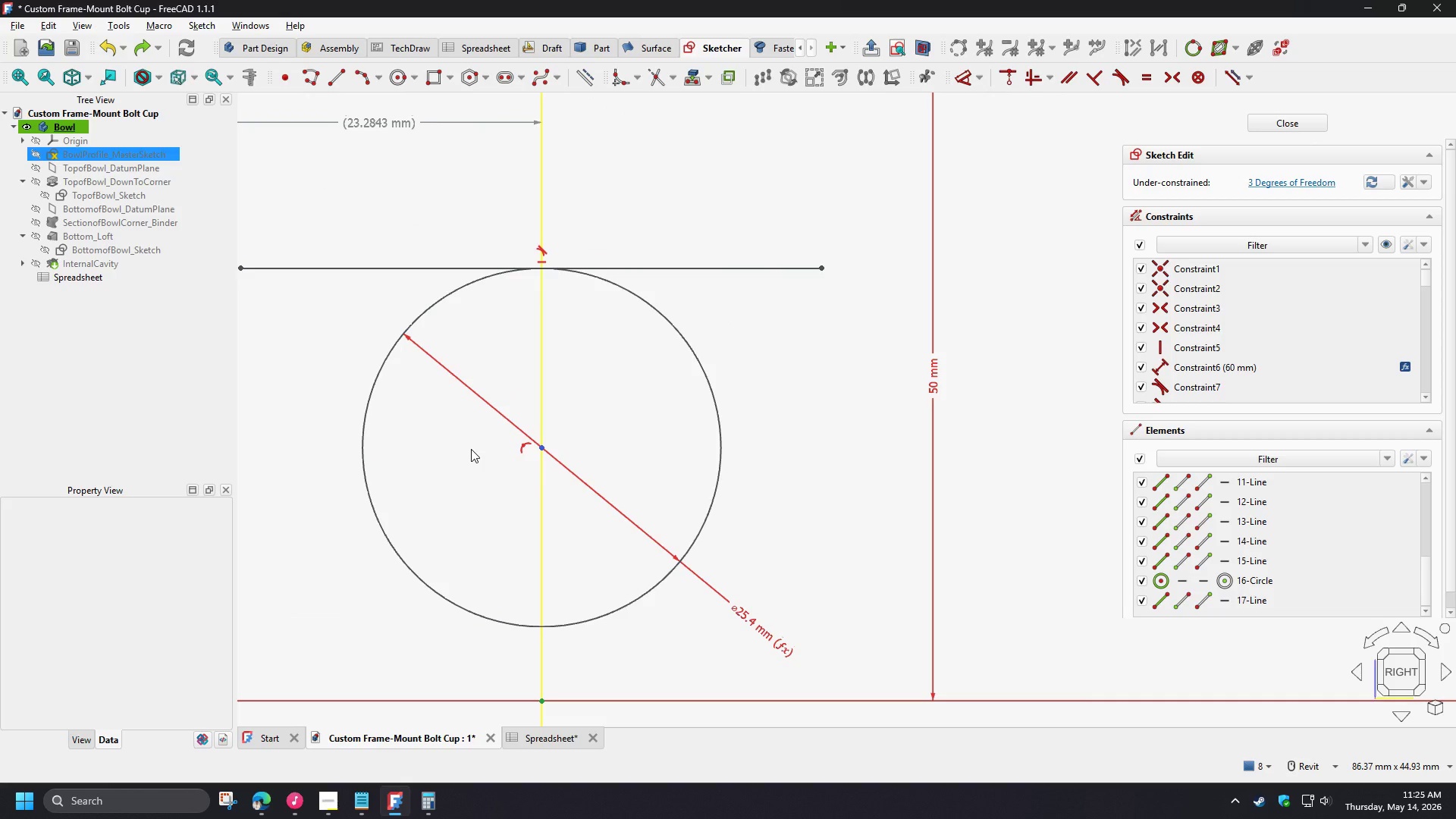 
left_click([334, 78])
 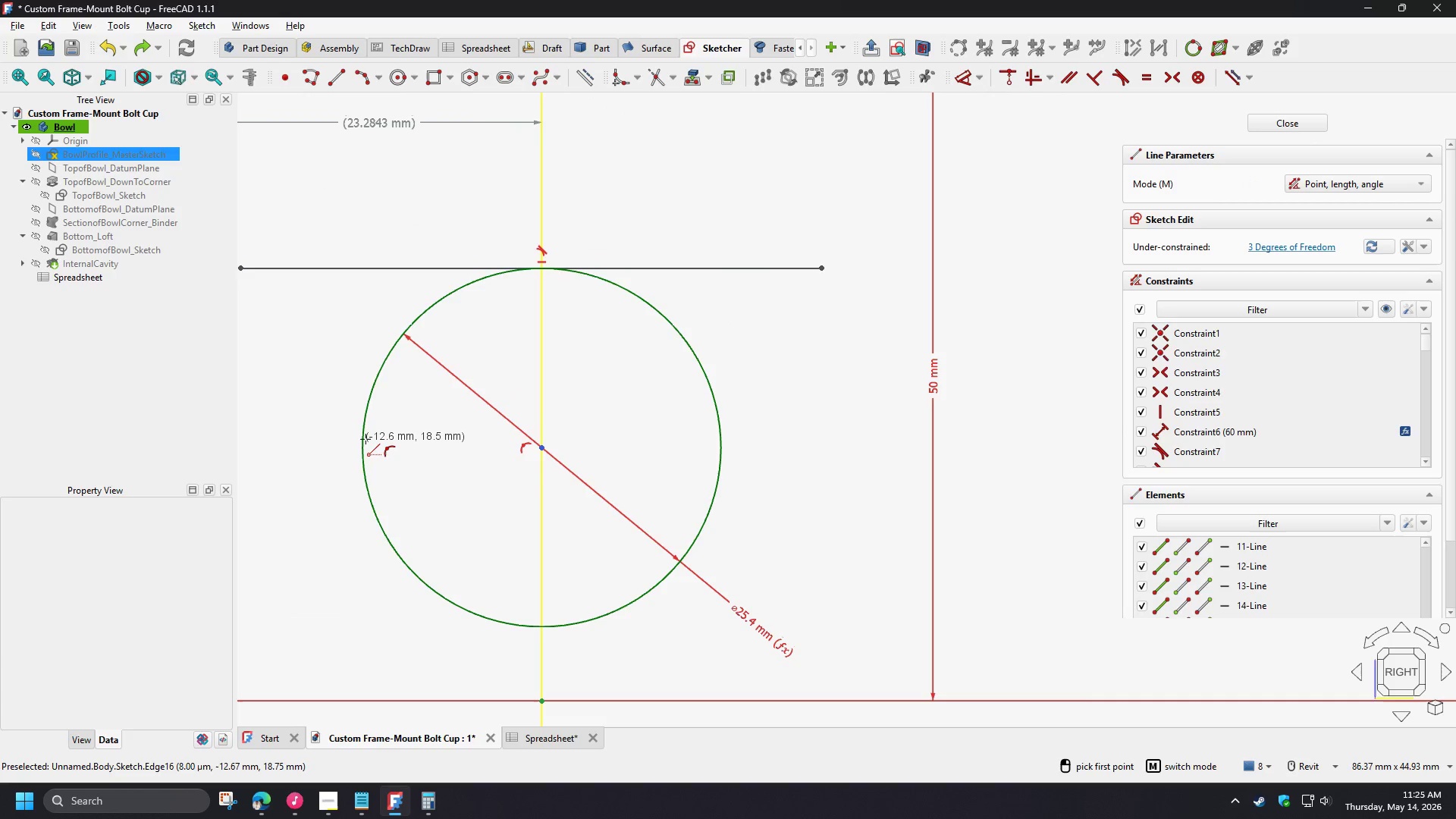 
left_click([366, 439])
 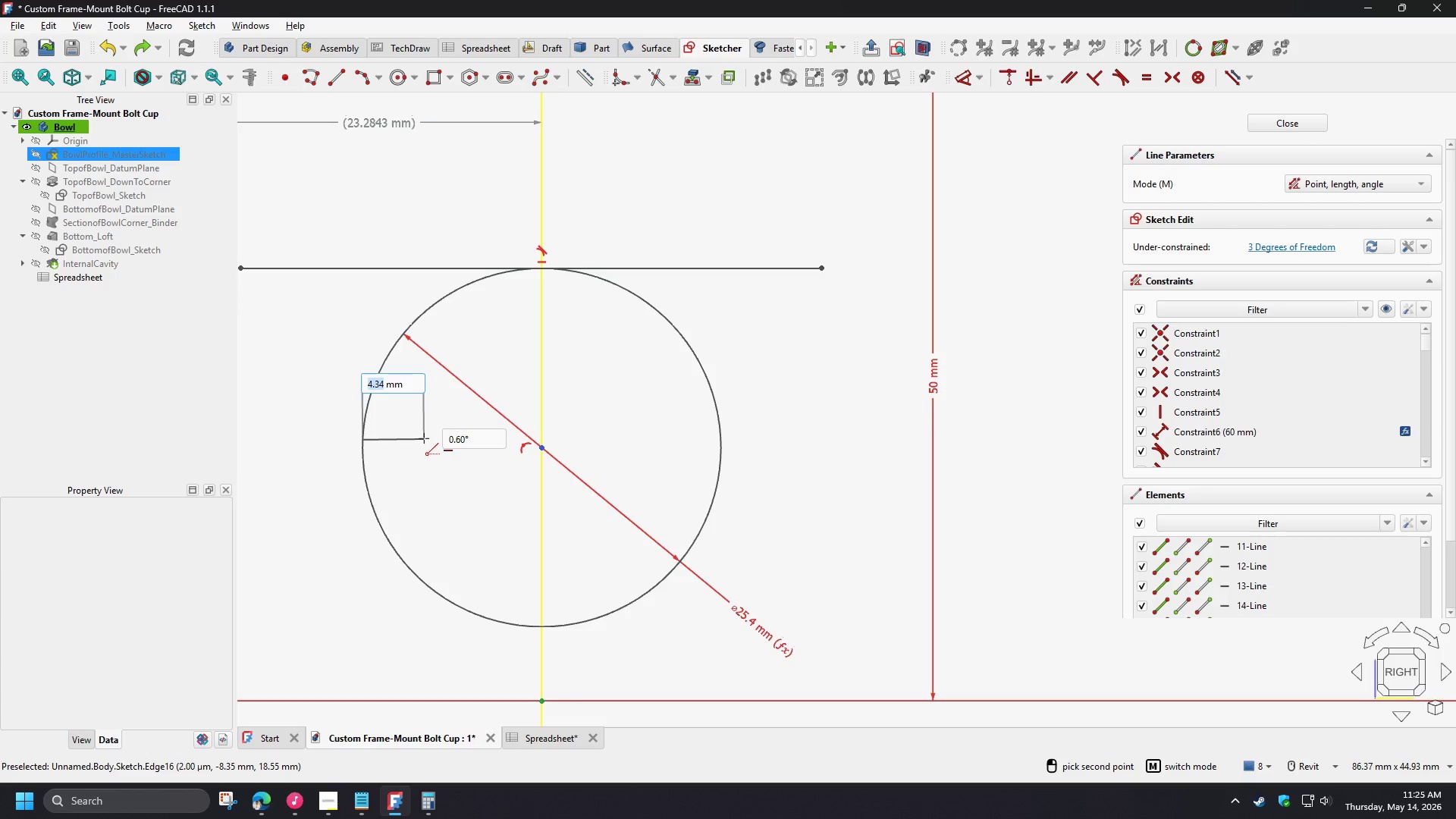 
left_click([425, 438])
 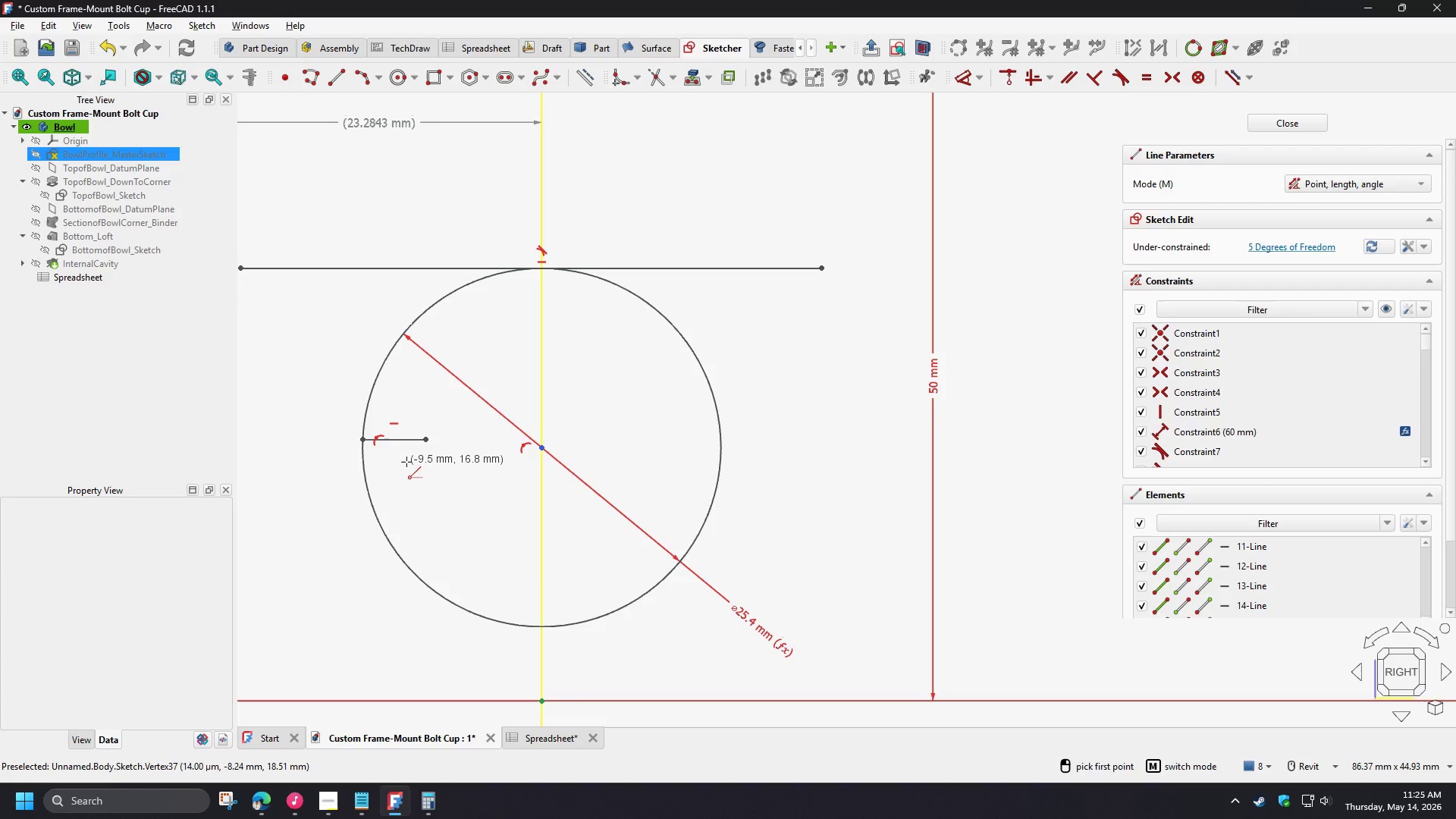 
right_click([406, 462])
 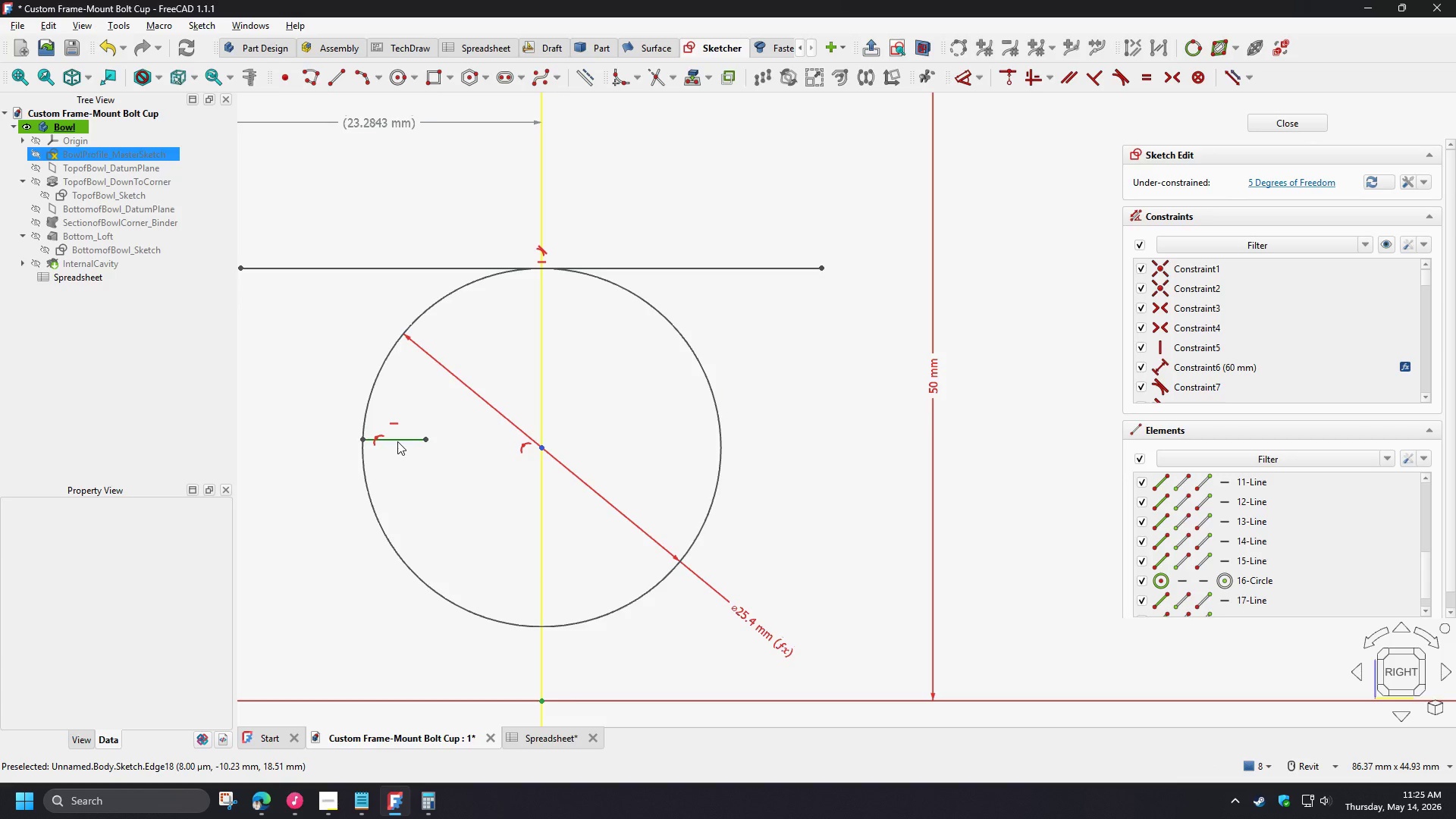 
left_click([397, 441])
 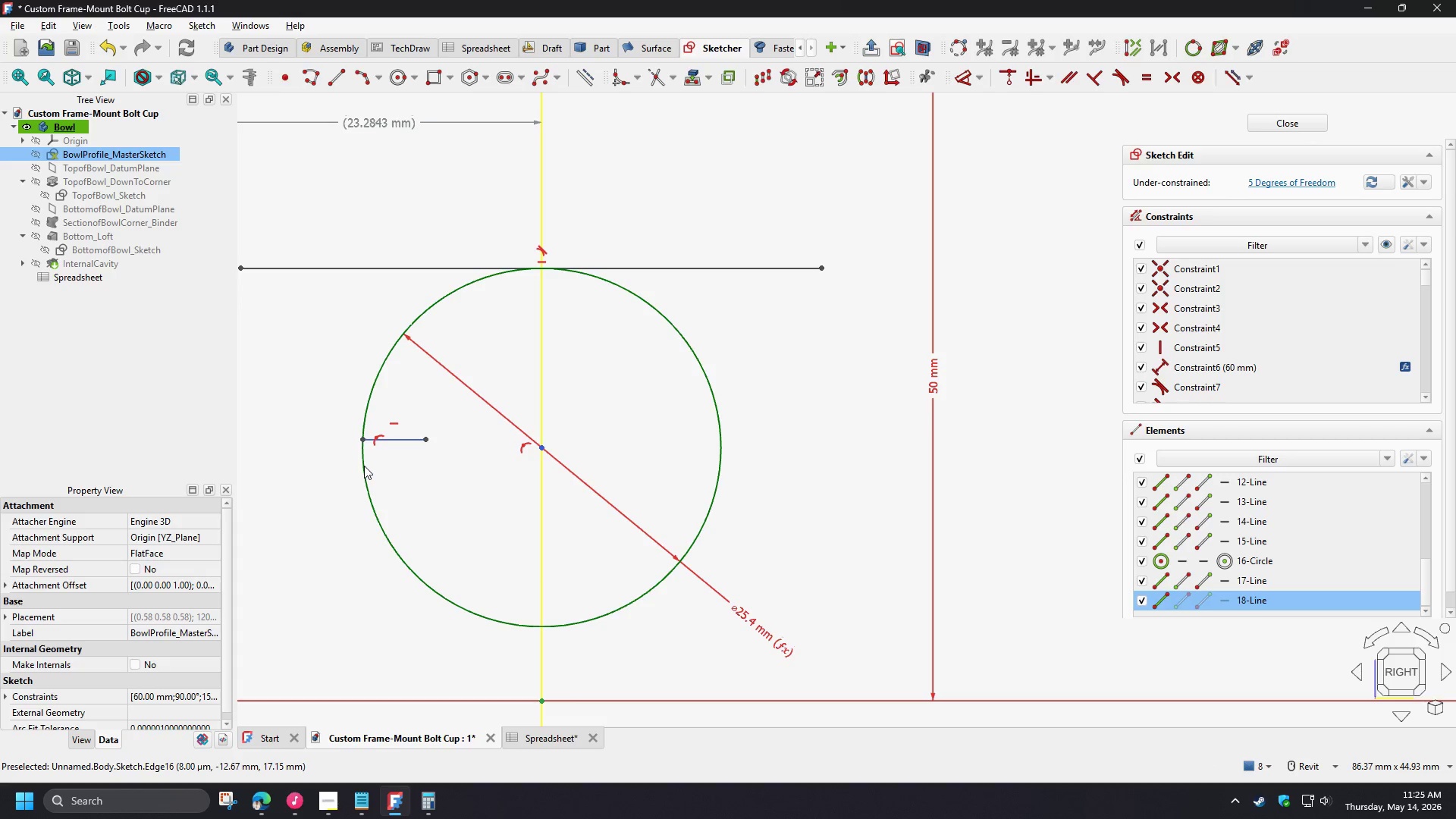 
left_click([364, 466])
 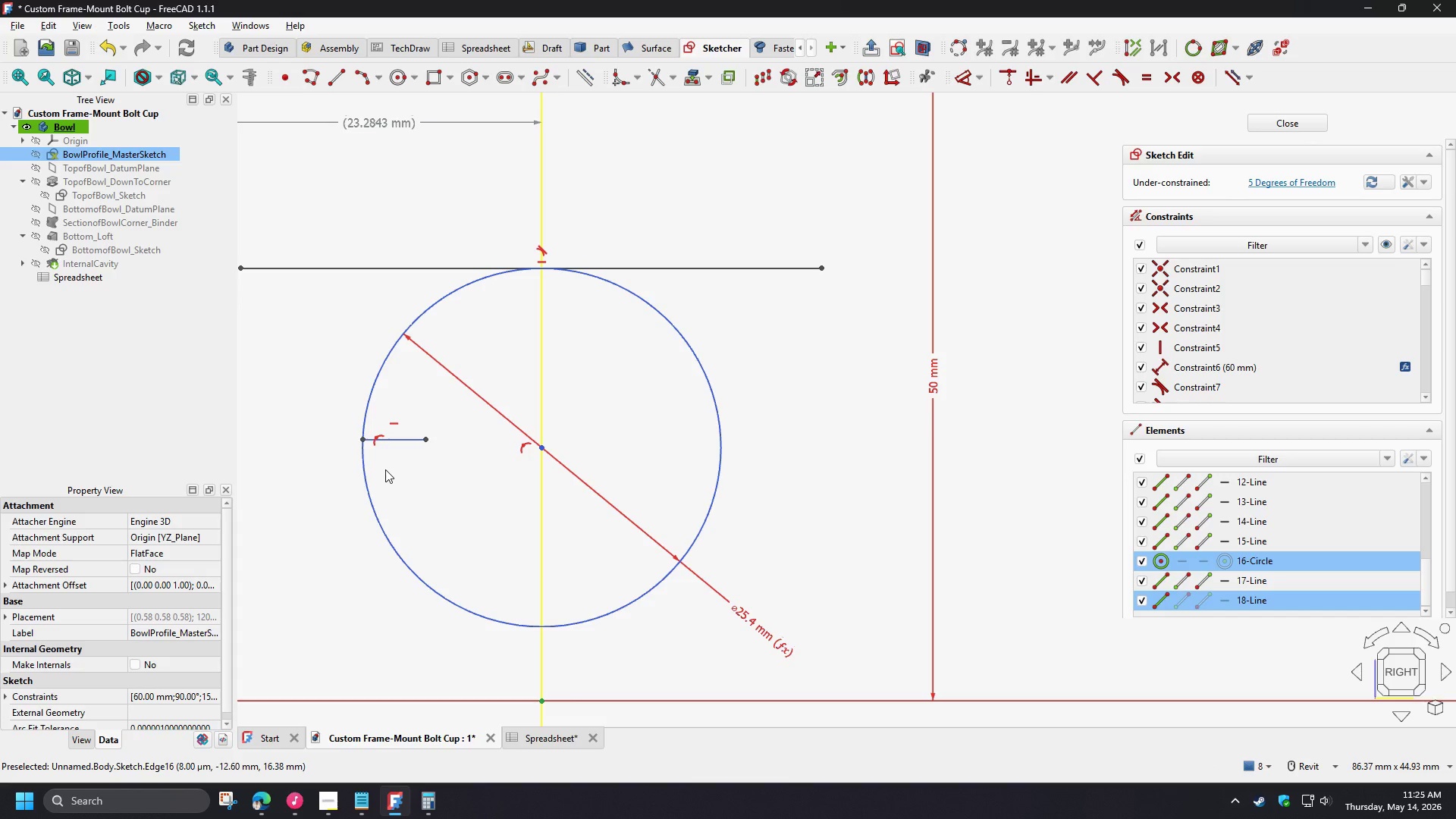 
key(N)
 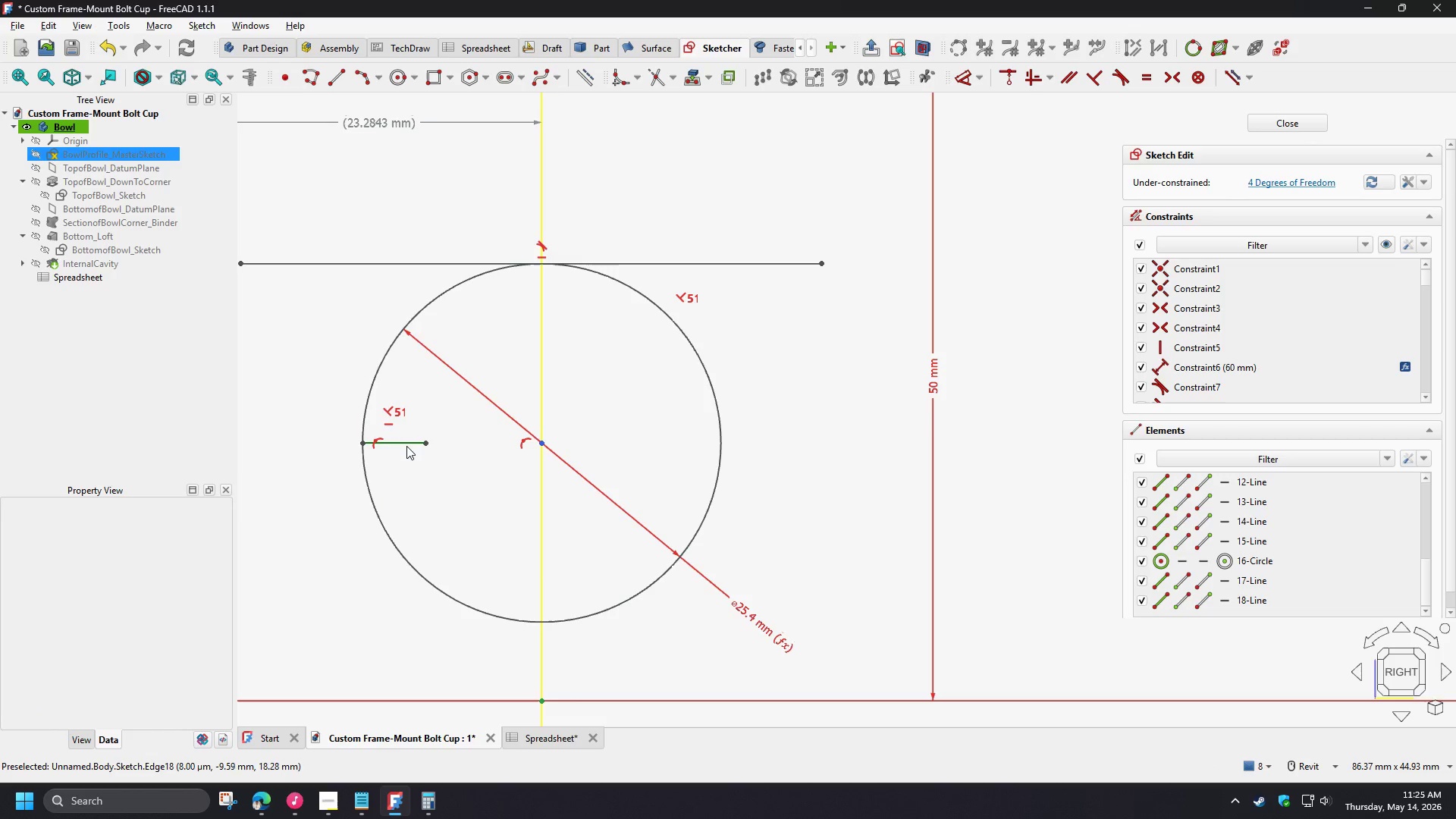 
left_click([404, 446])
 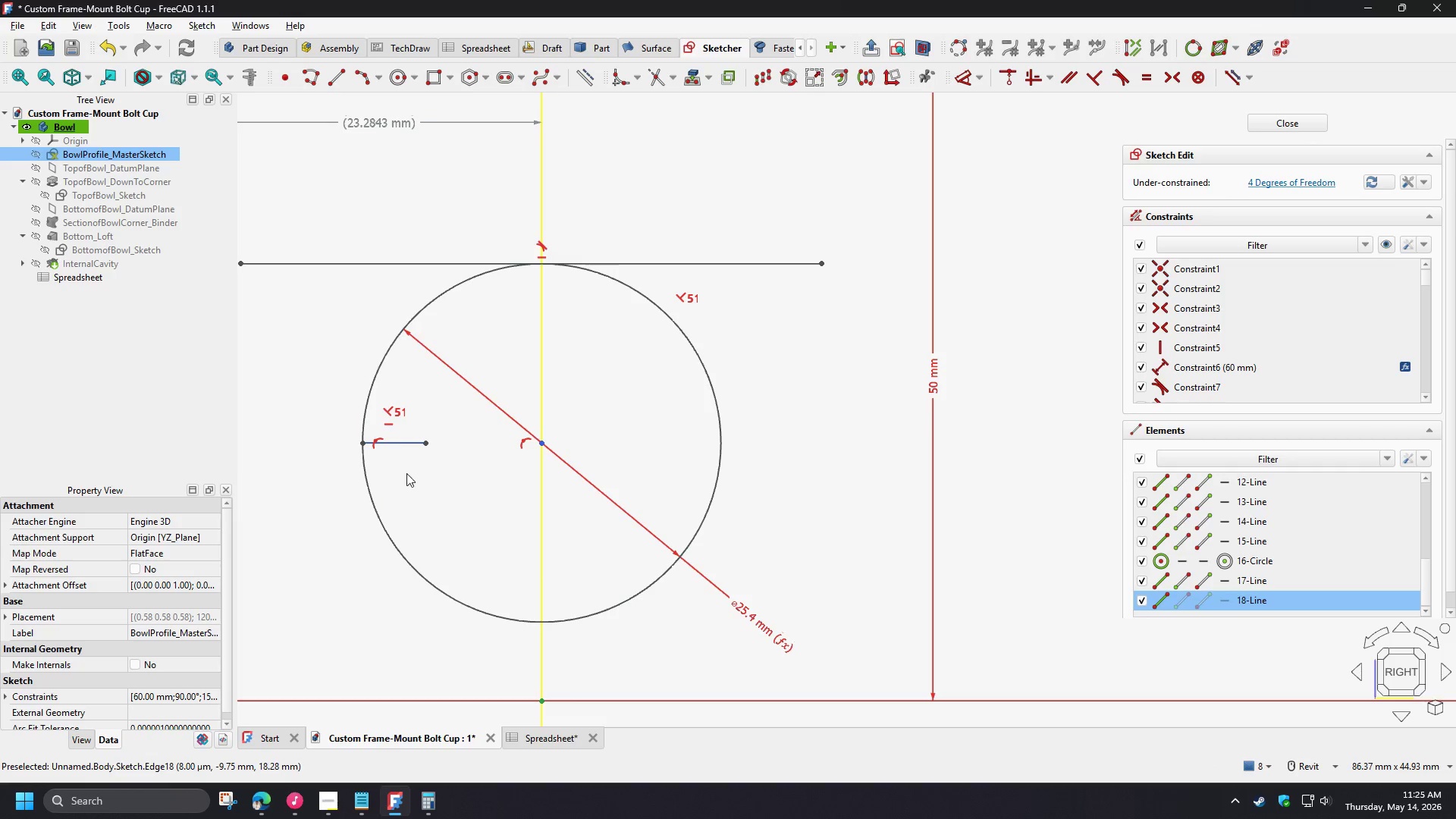 
key(D)
 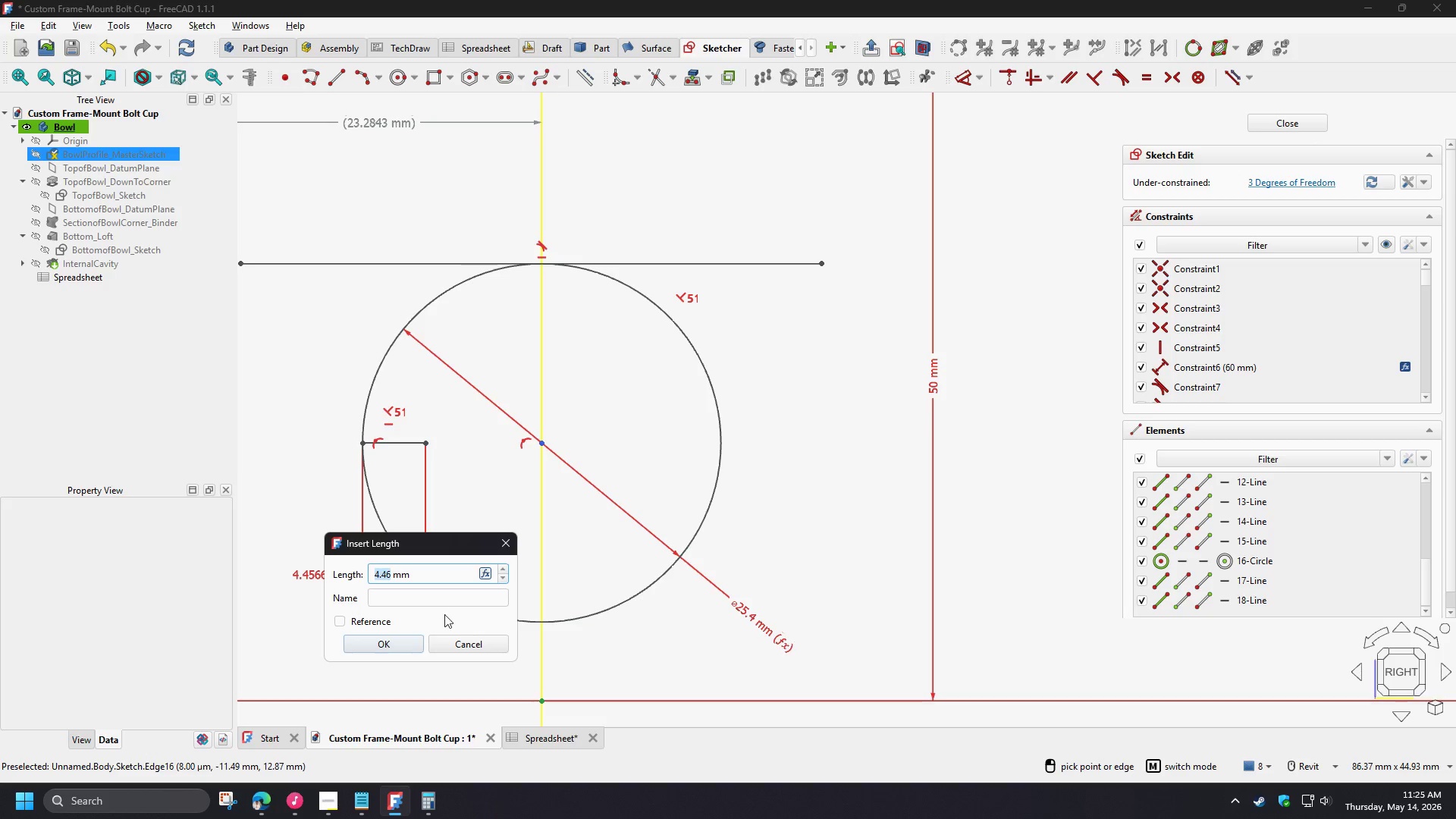 
key(Numpad2)
 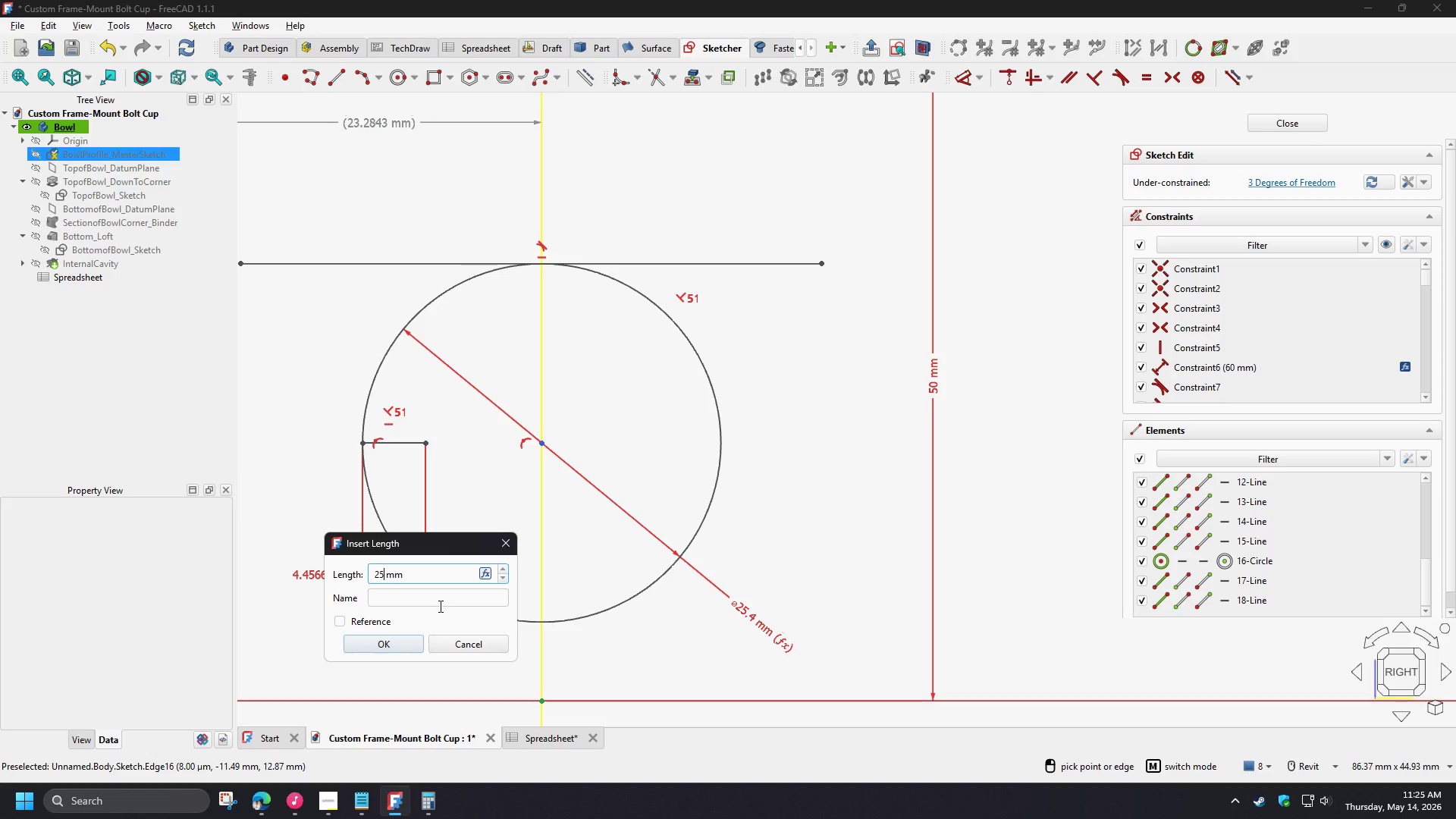 
key(Numpad5)
 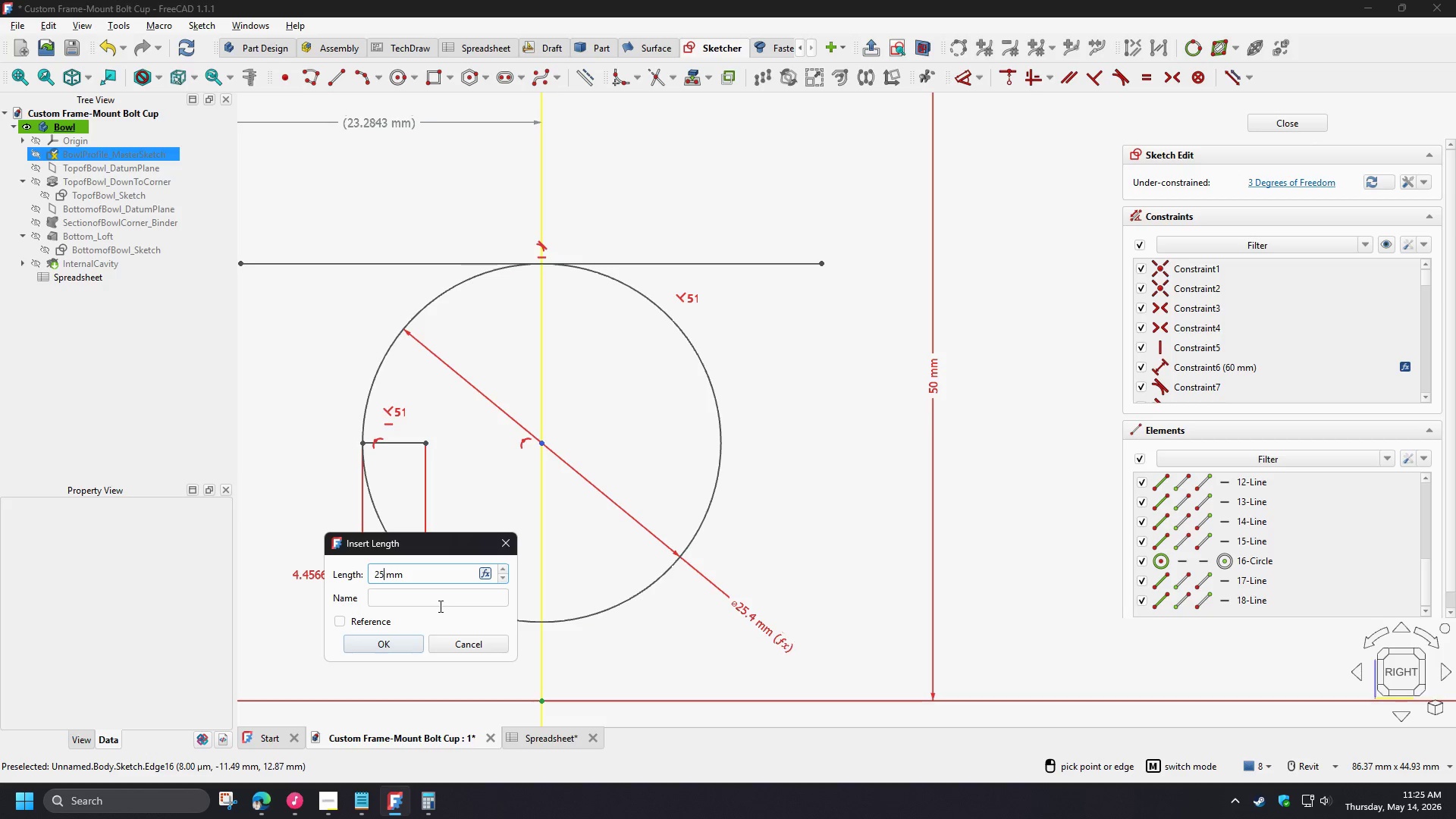 
key(NumpadDecimal)
 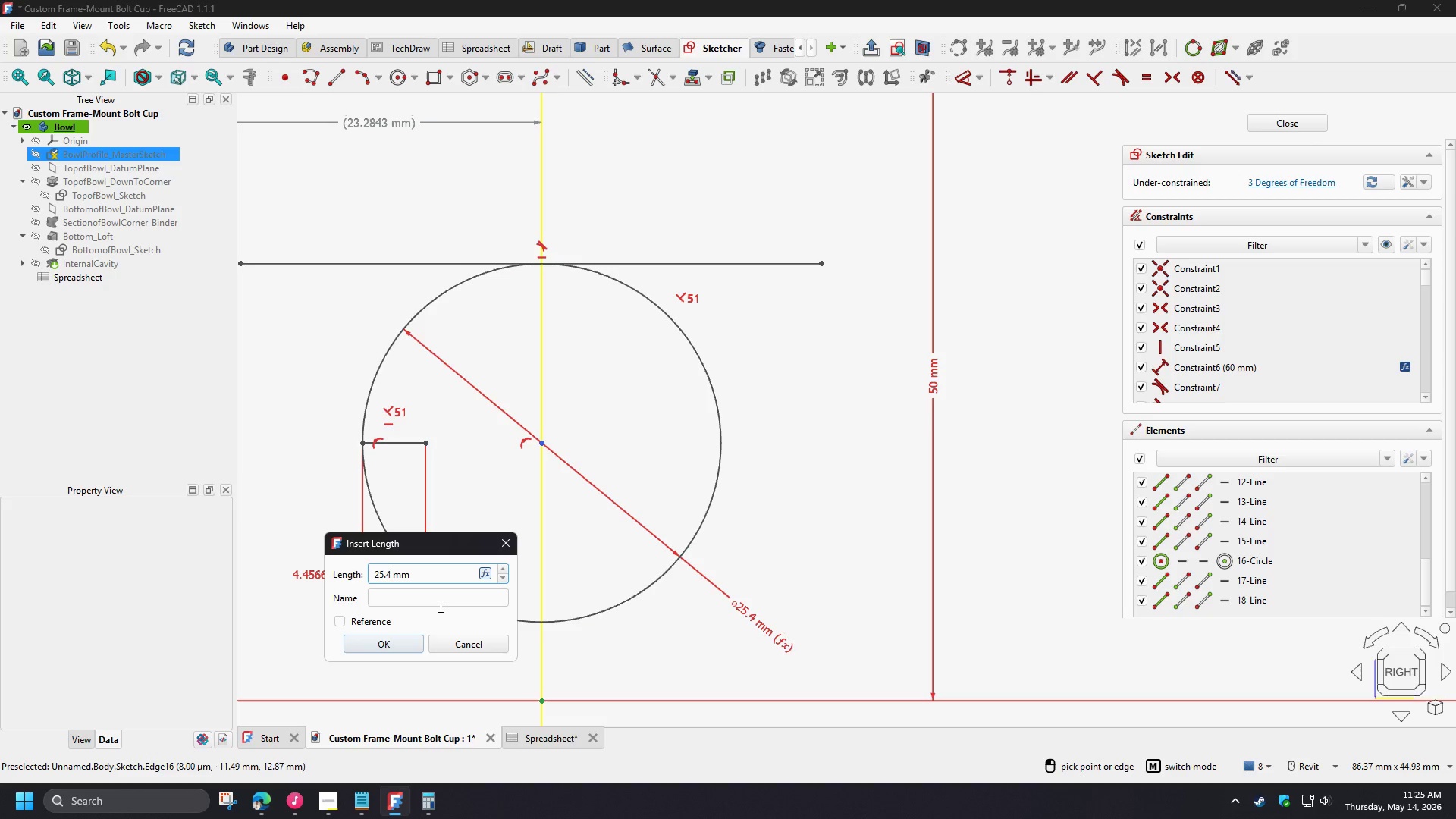 
key(Numpad4)
 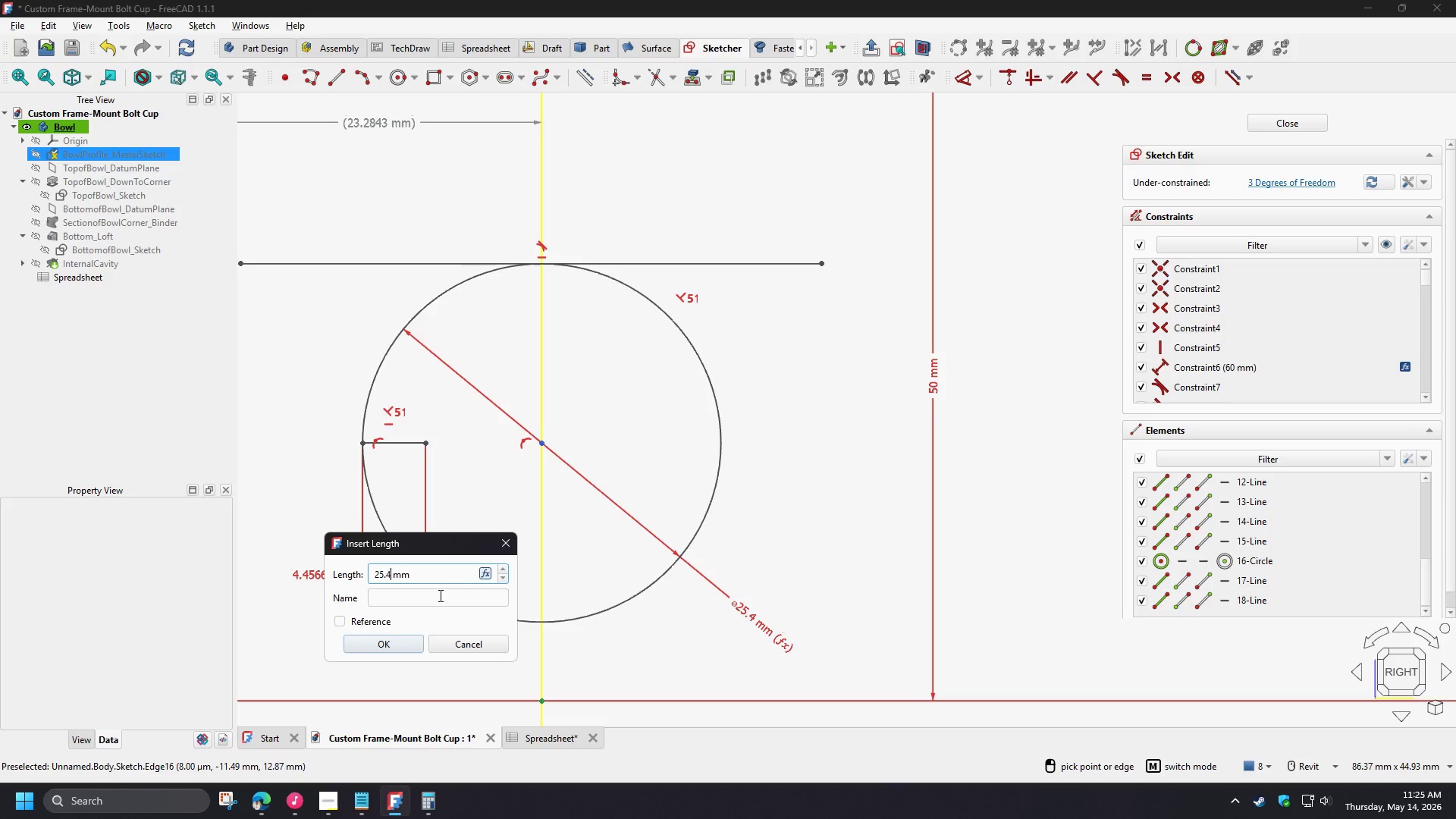 
key(NumpadDivide)
 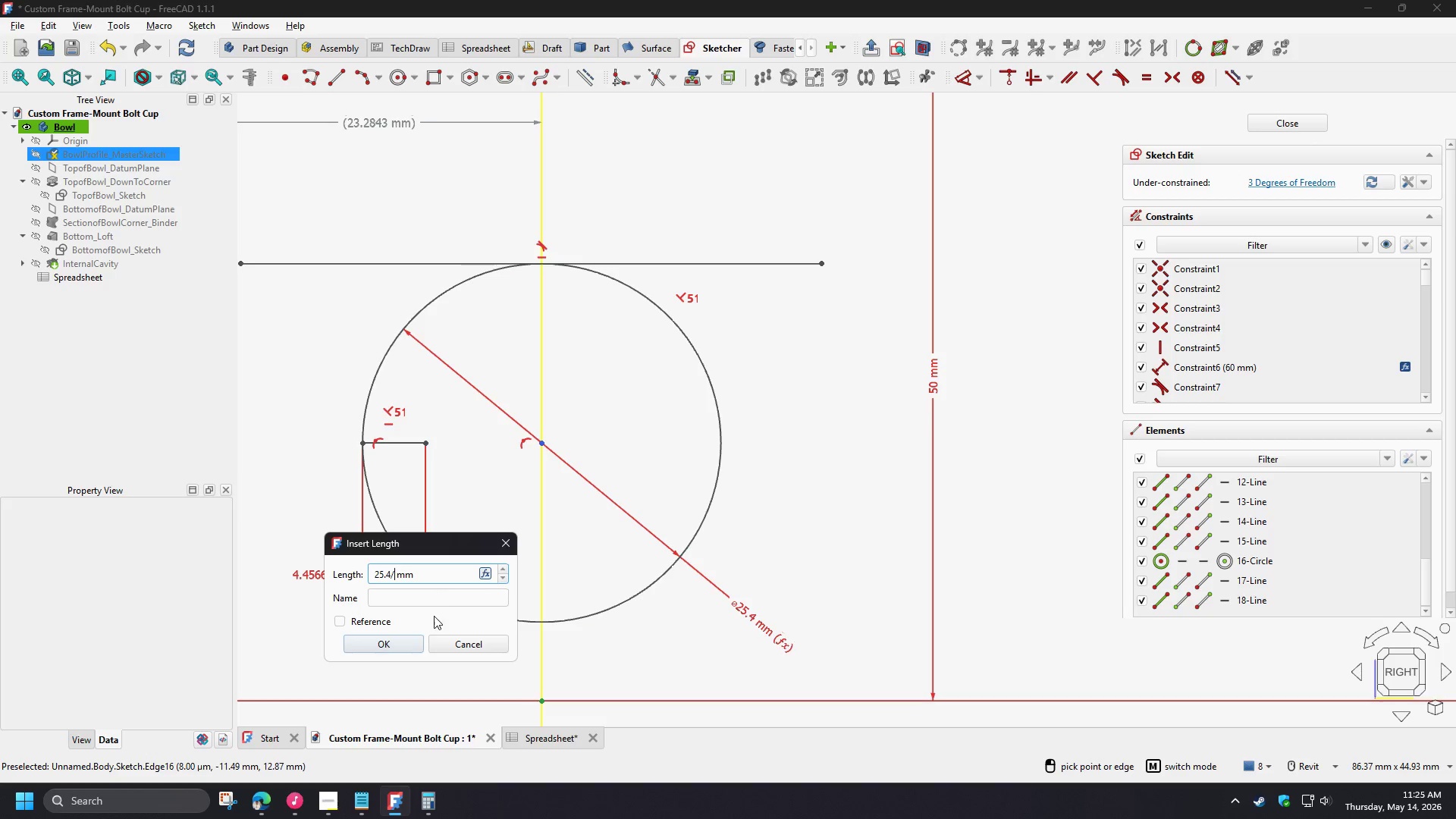 
key(Numpad5)
 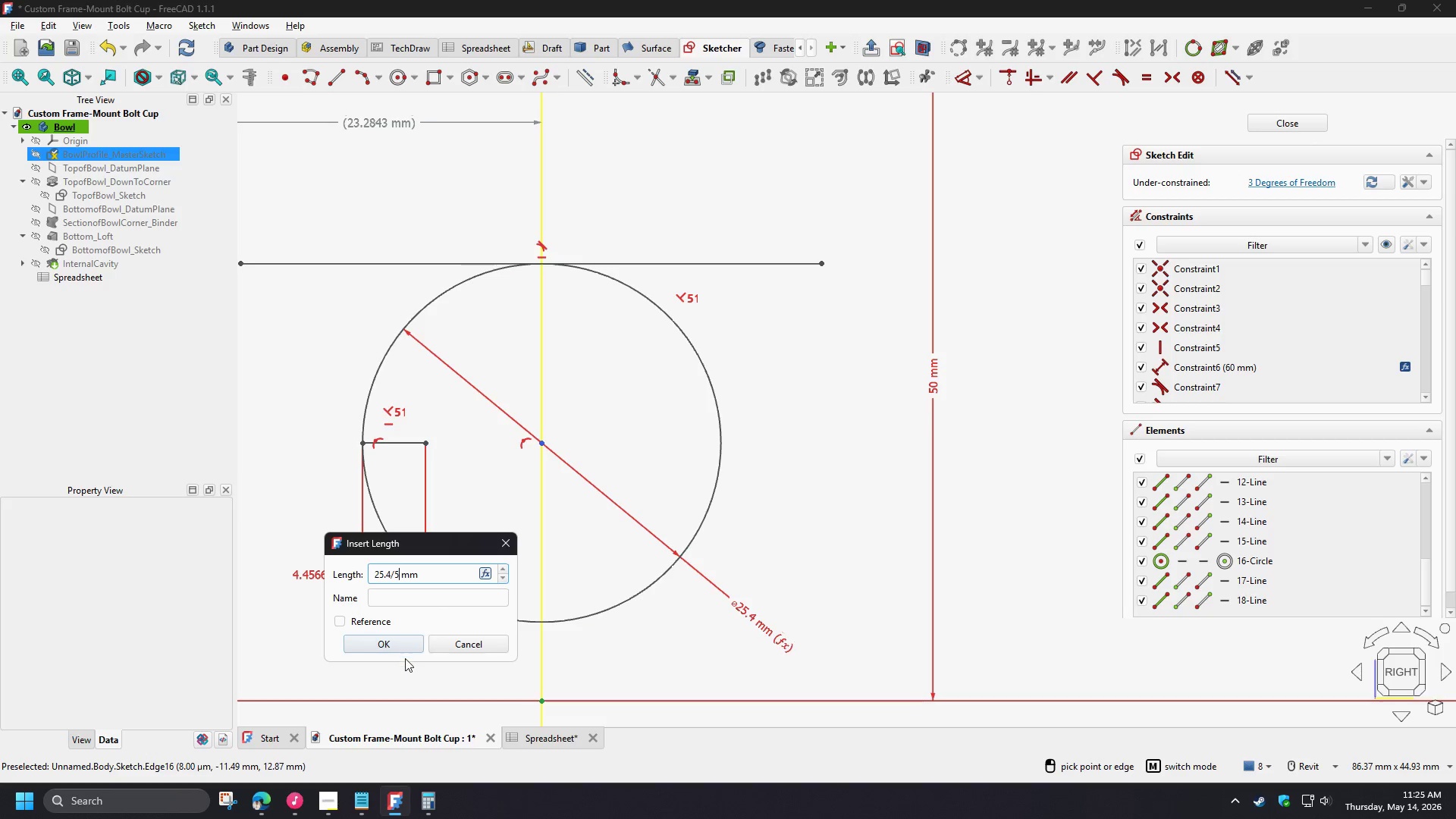 
left_click([400, 642])
 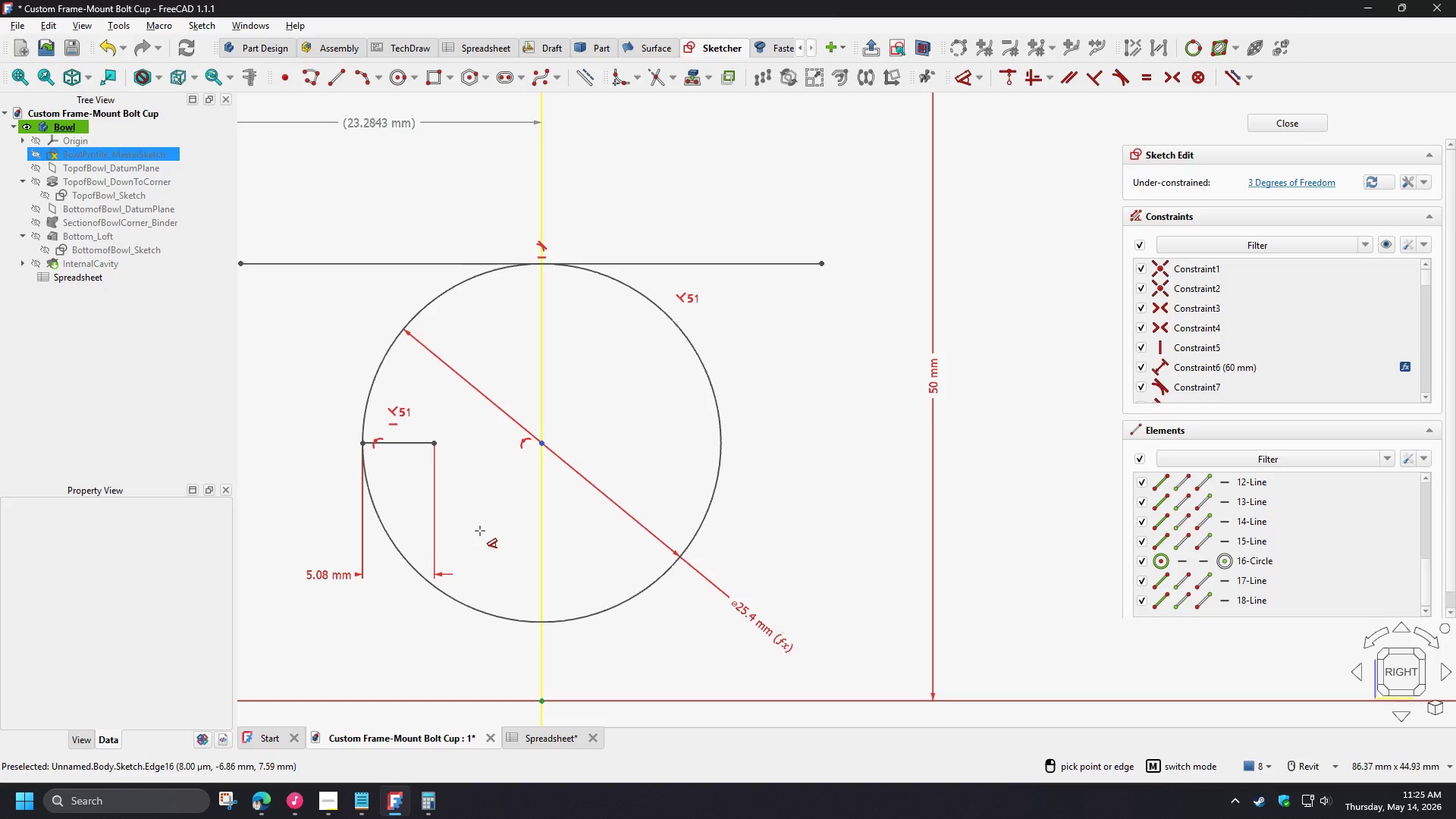 
right_click([480, 531])
 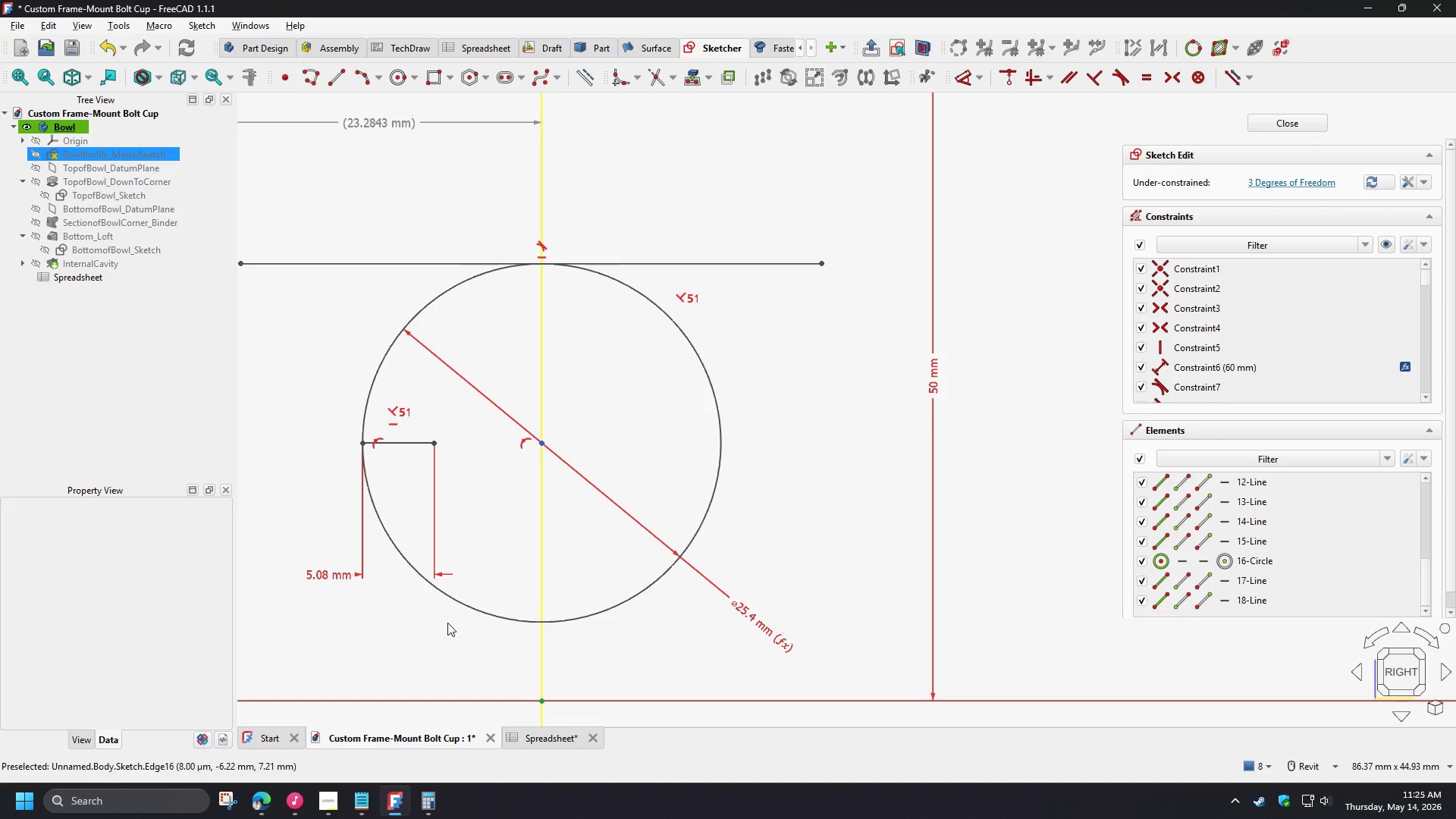 
wait(21.17)
 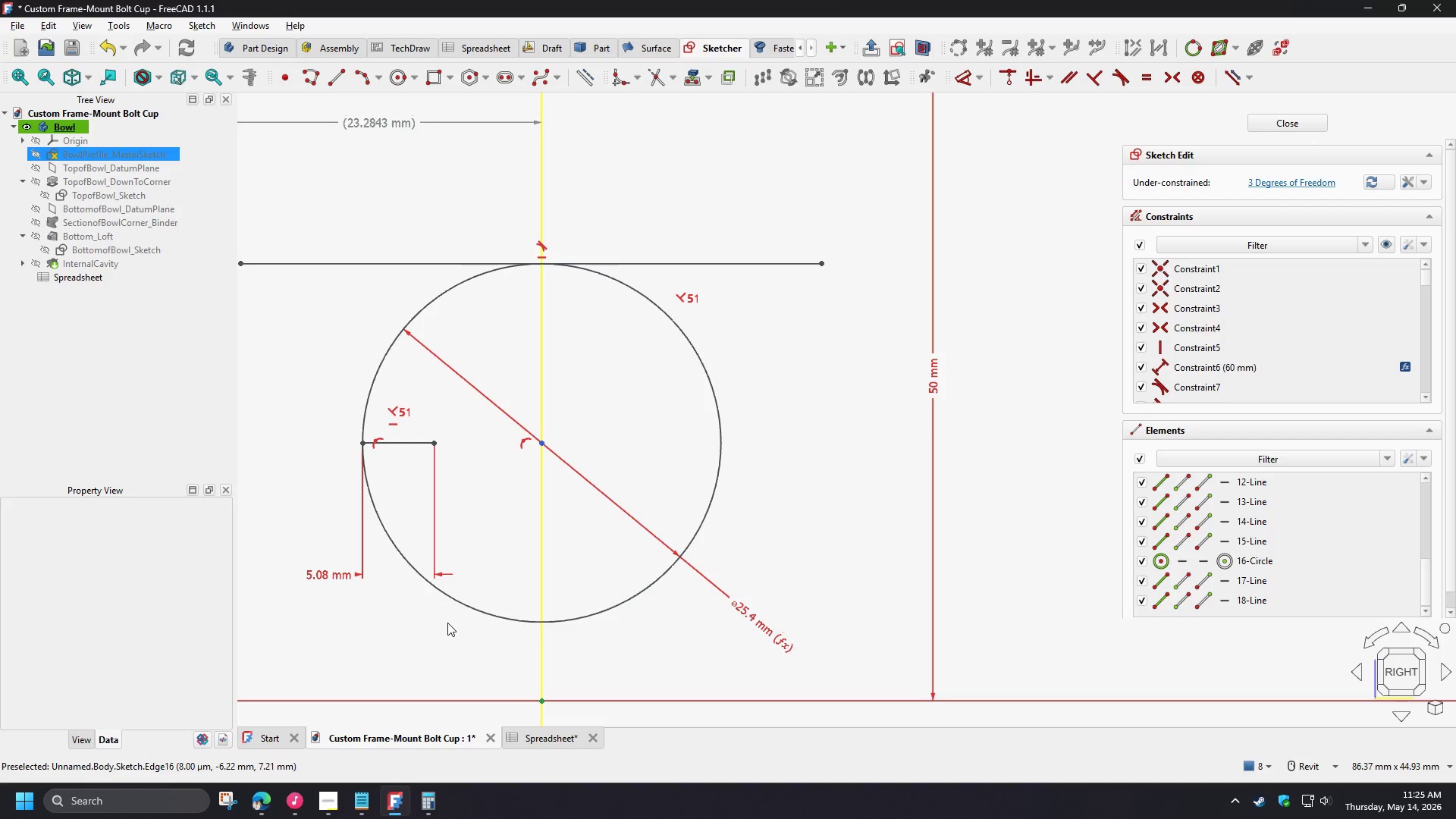 
scroll: coordinate [435, 622], scroll_direction: down, amount: 2.0
 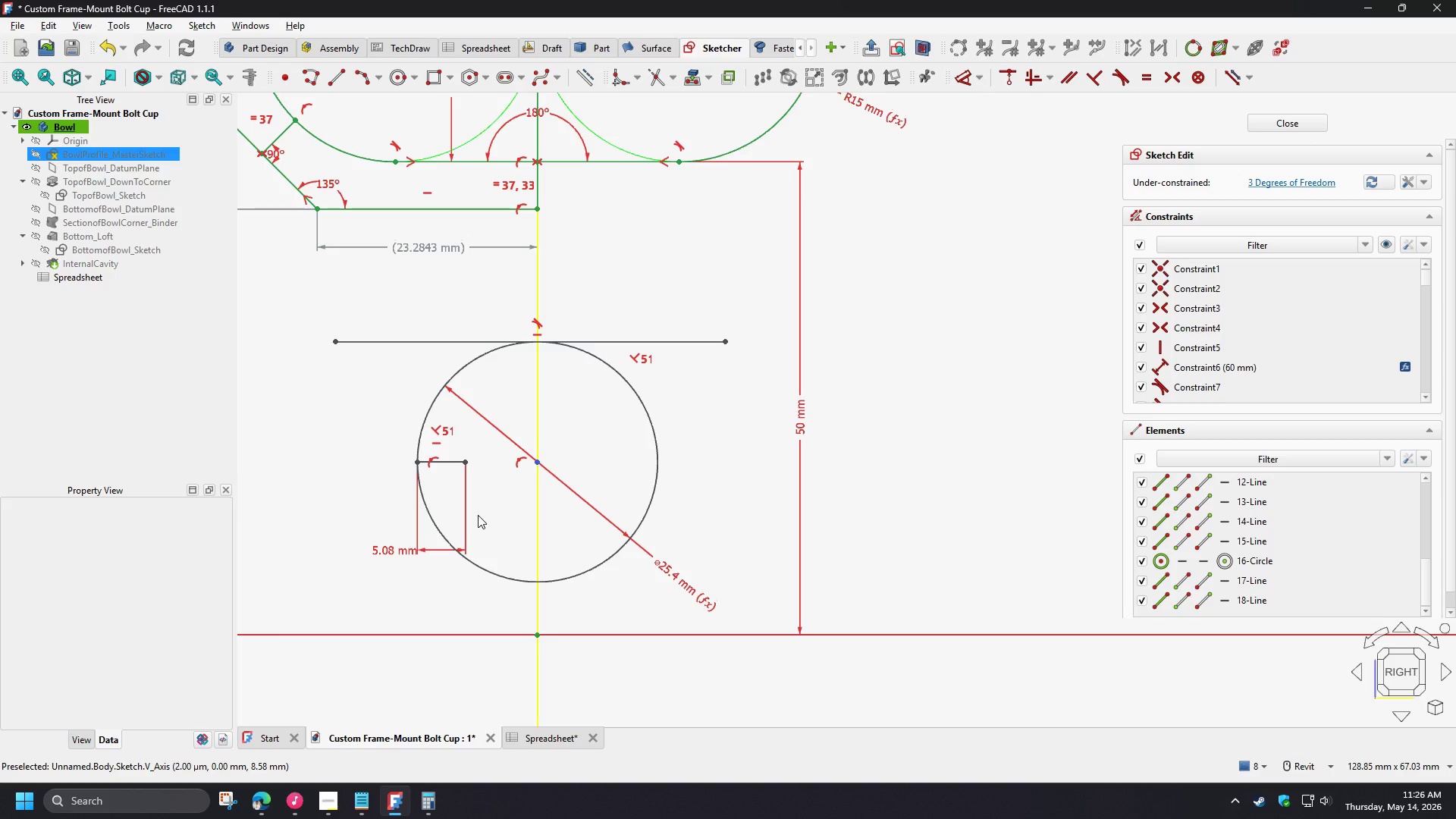 
wait(45.45)
 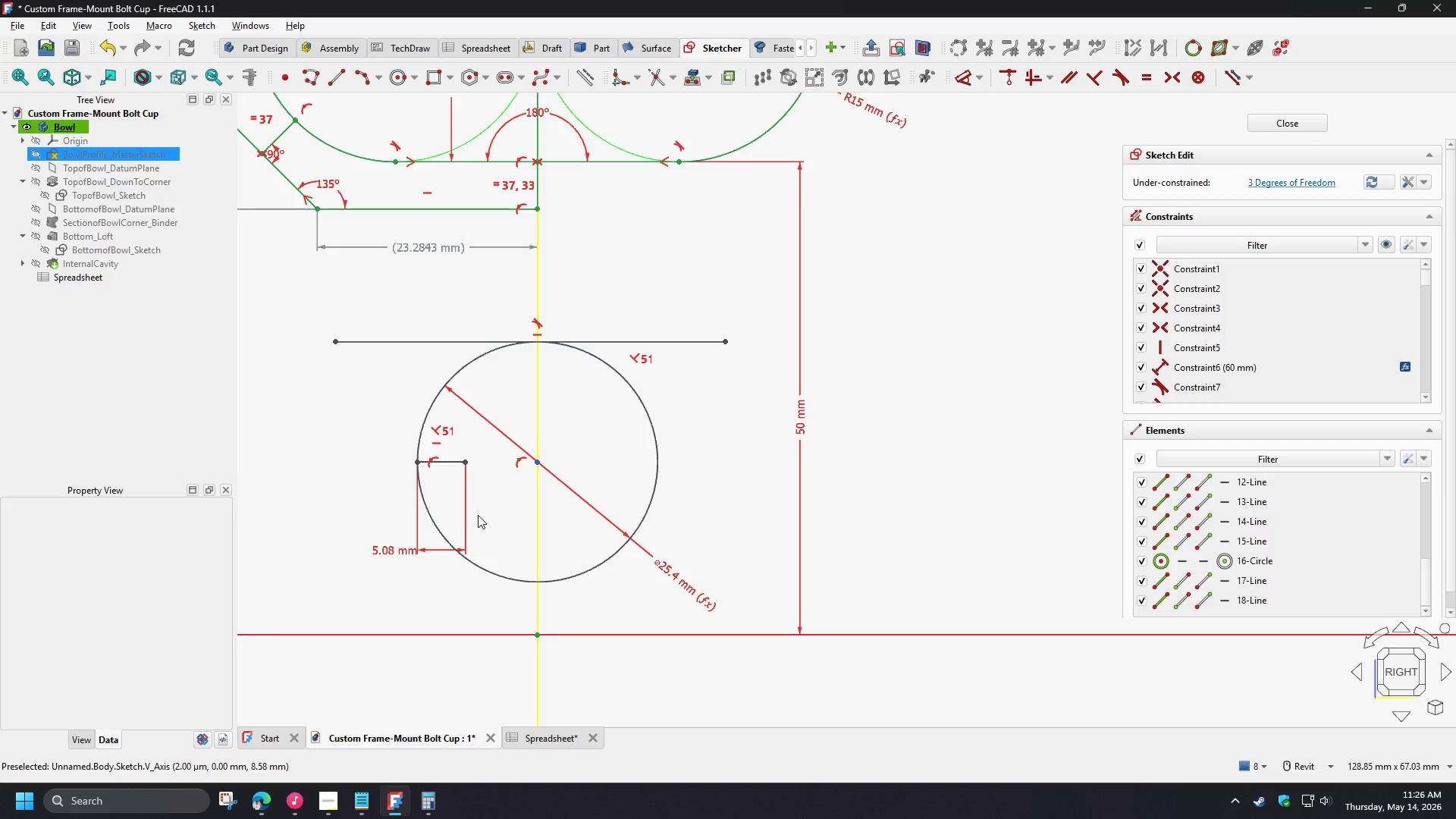 
scroll: coordinate [484, 568], scroll_direction: up, amount: 2.0
 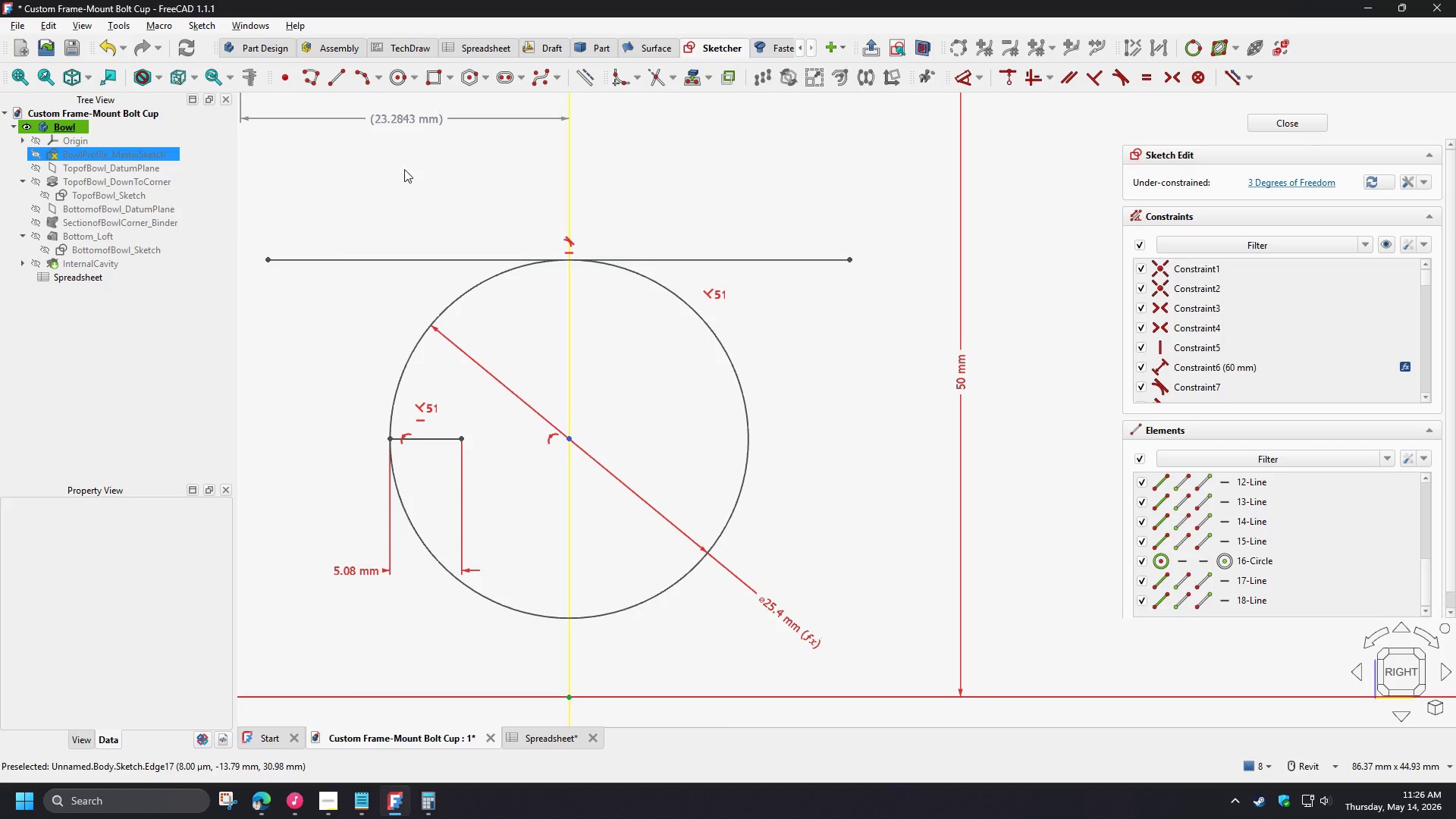 
wait(6.05)
 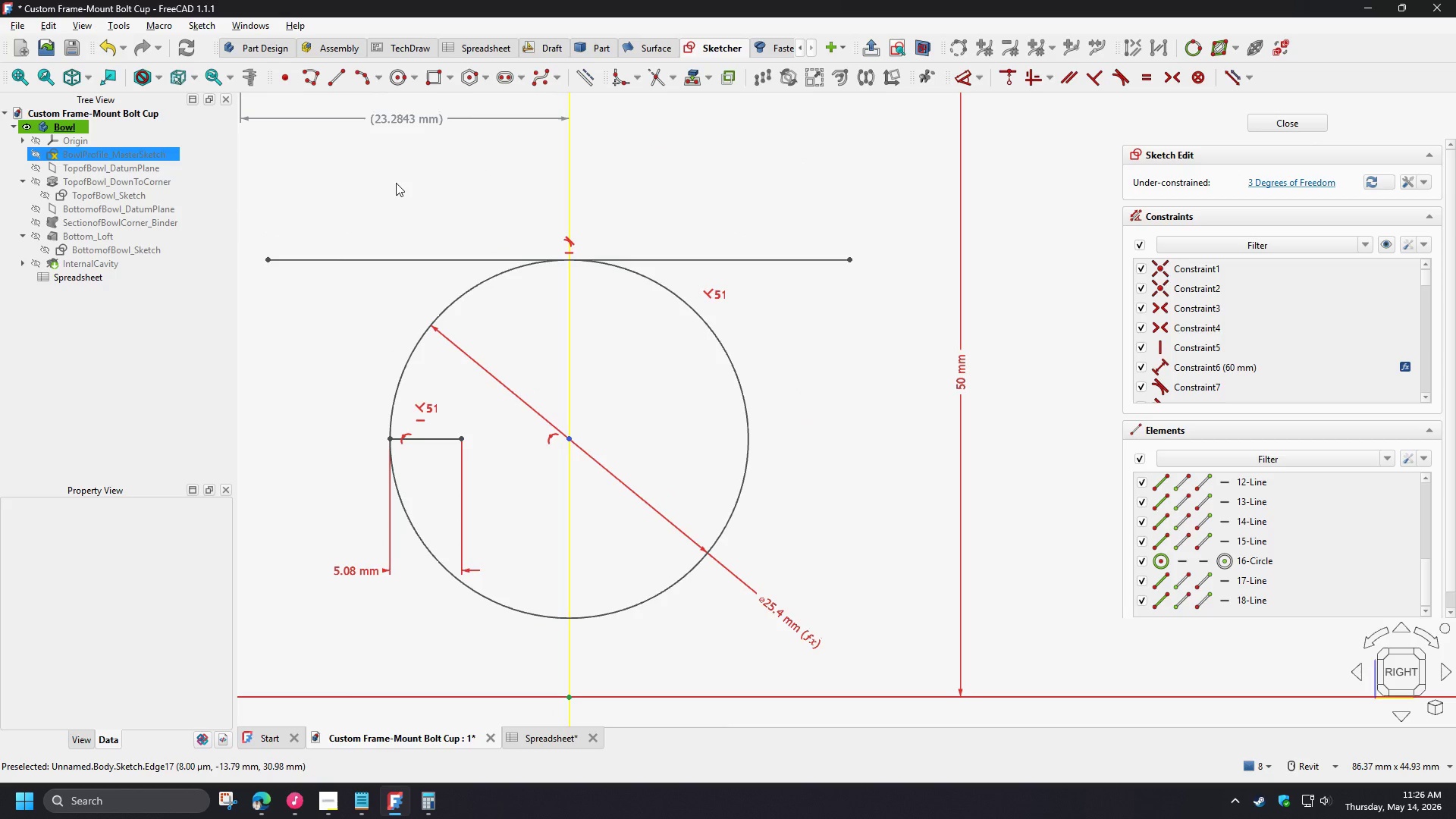 
left_click([308, 76])
 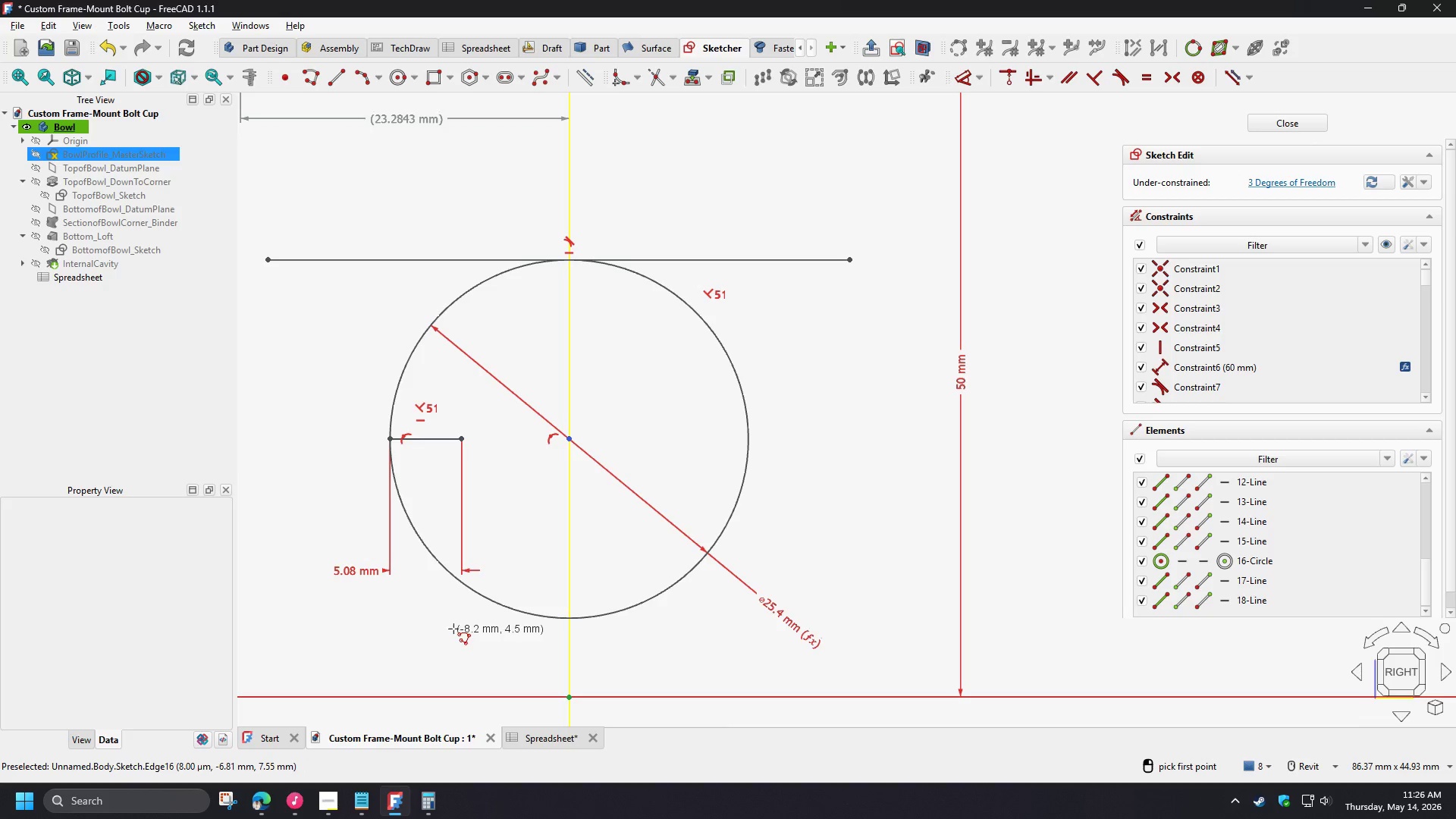 
scroll: coordinate [453, 617], scroll_direction: up, amount: 1.0
 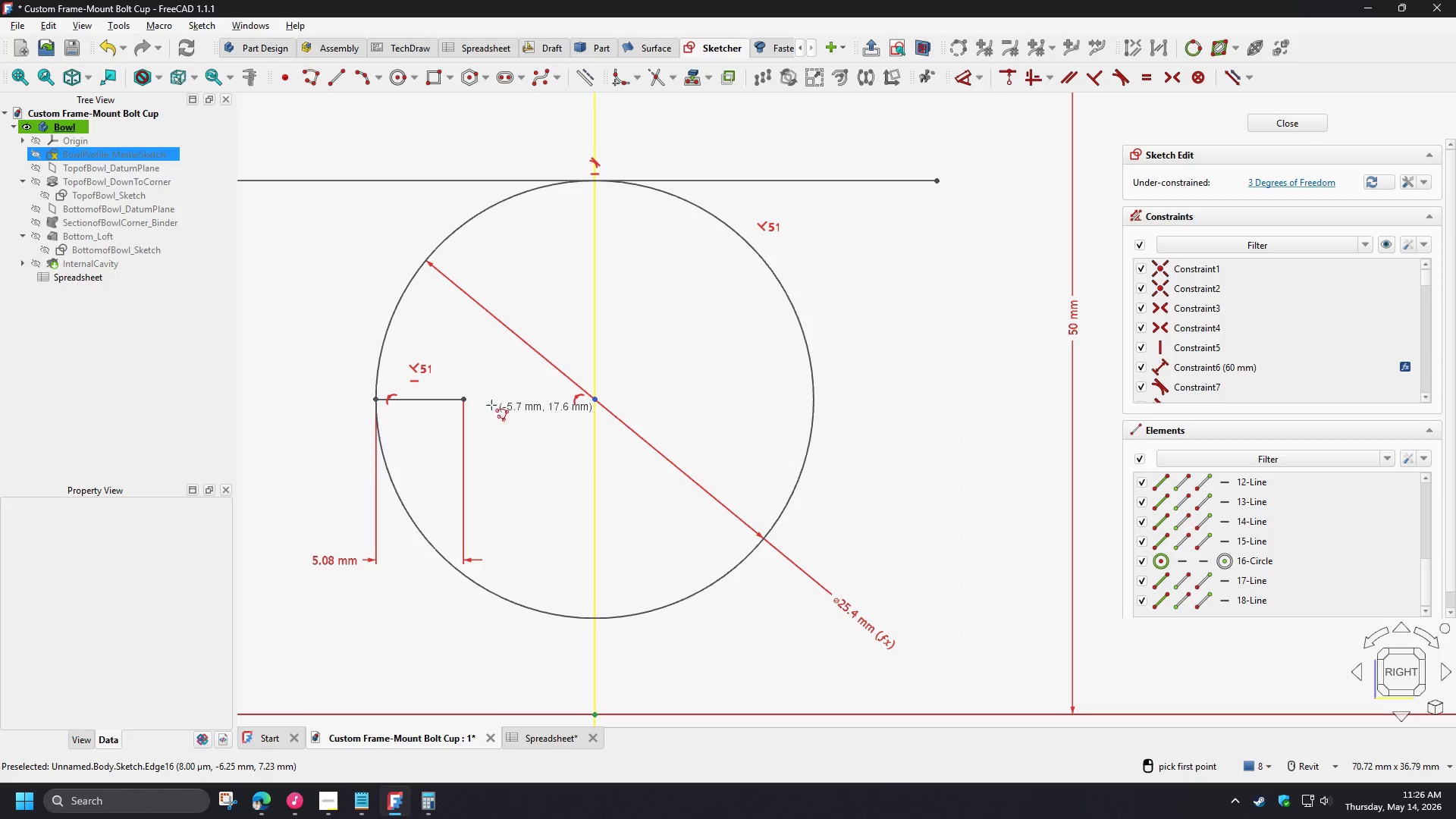 
left_click([463, 398])
 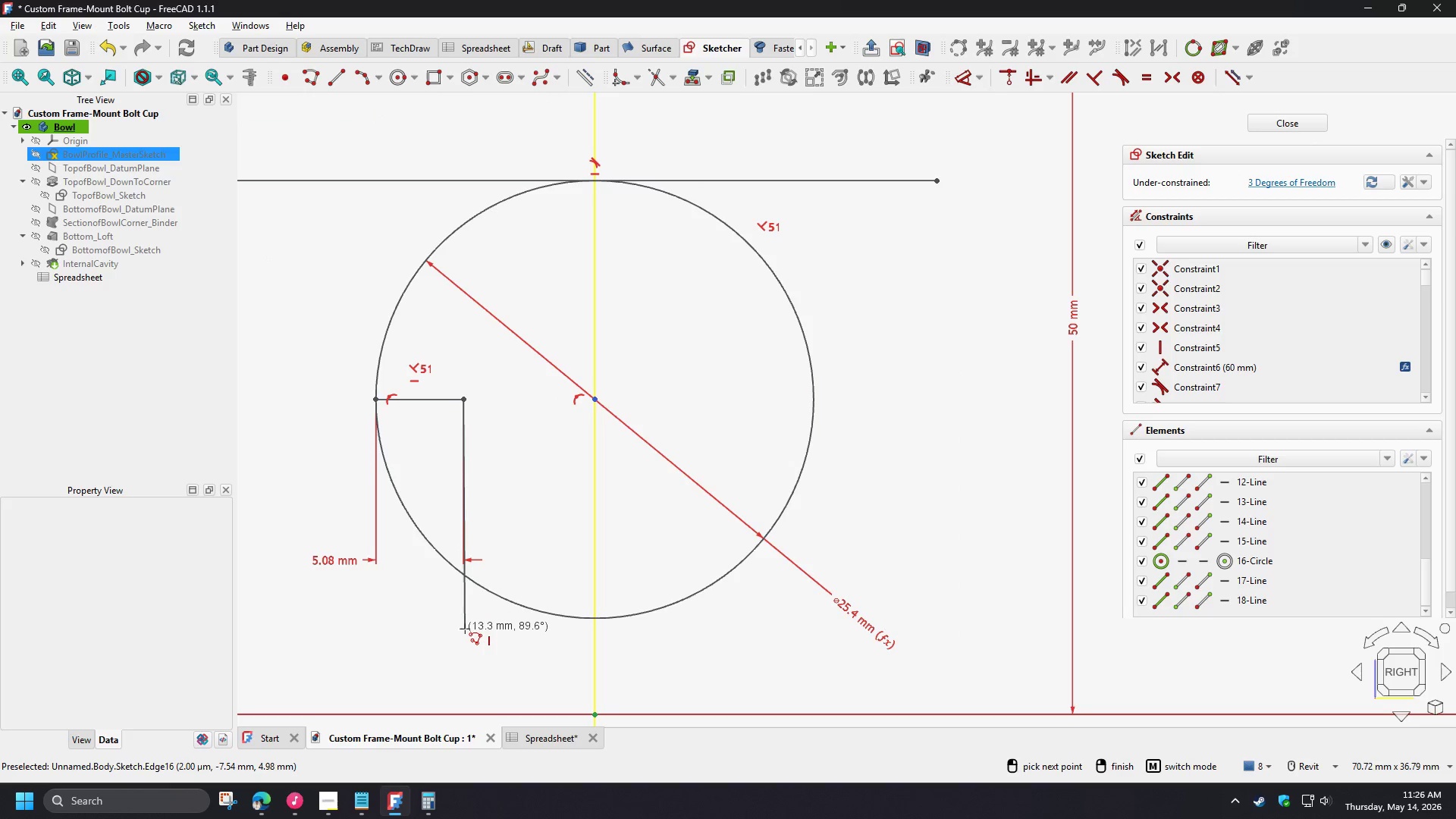 
left_click([465, 632])
 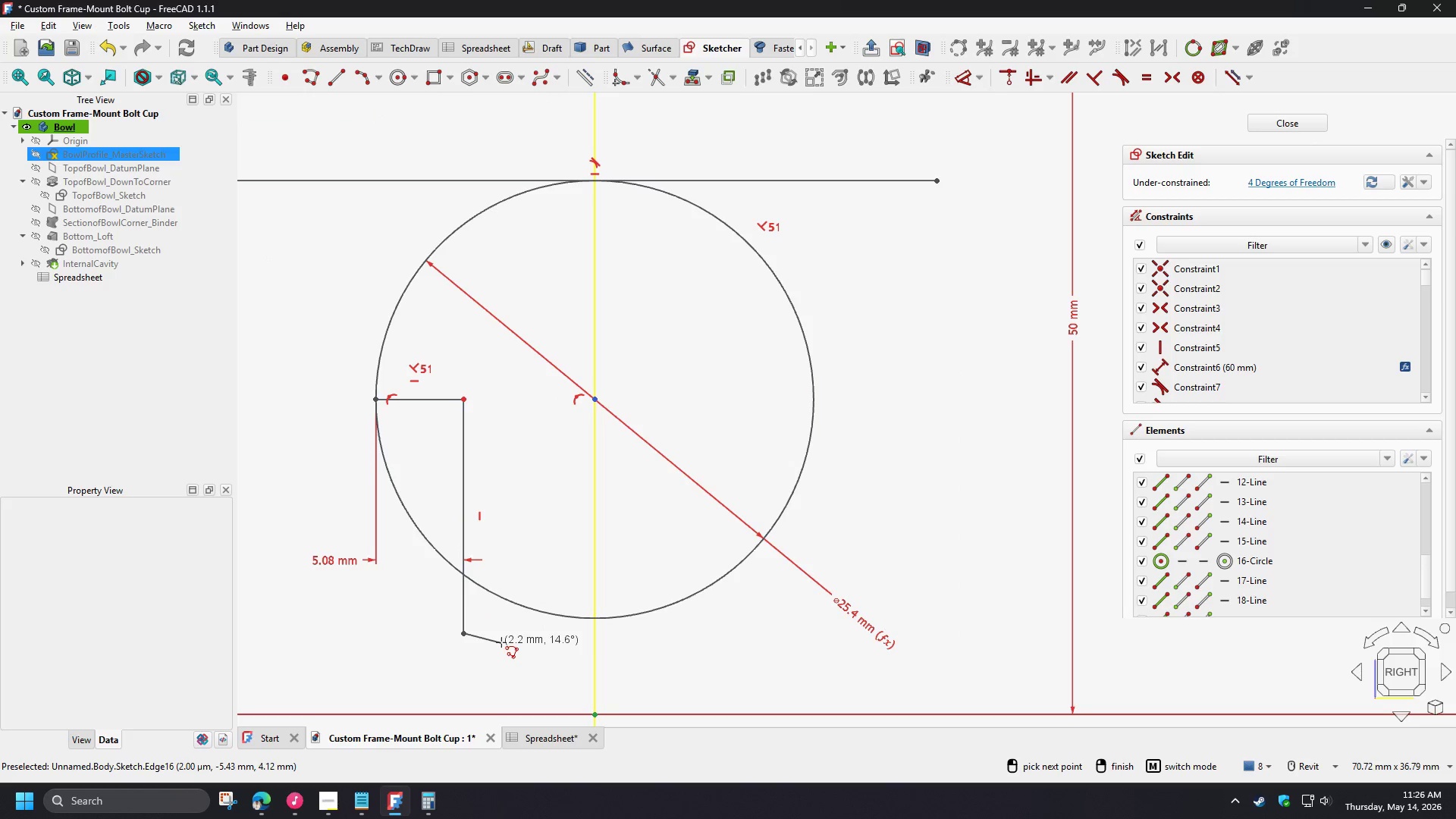 
right_click([501, 642])
 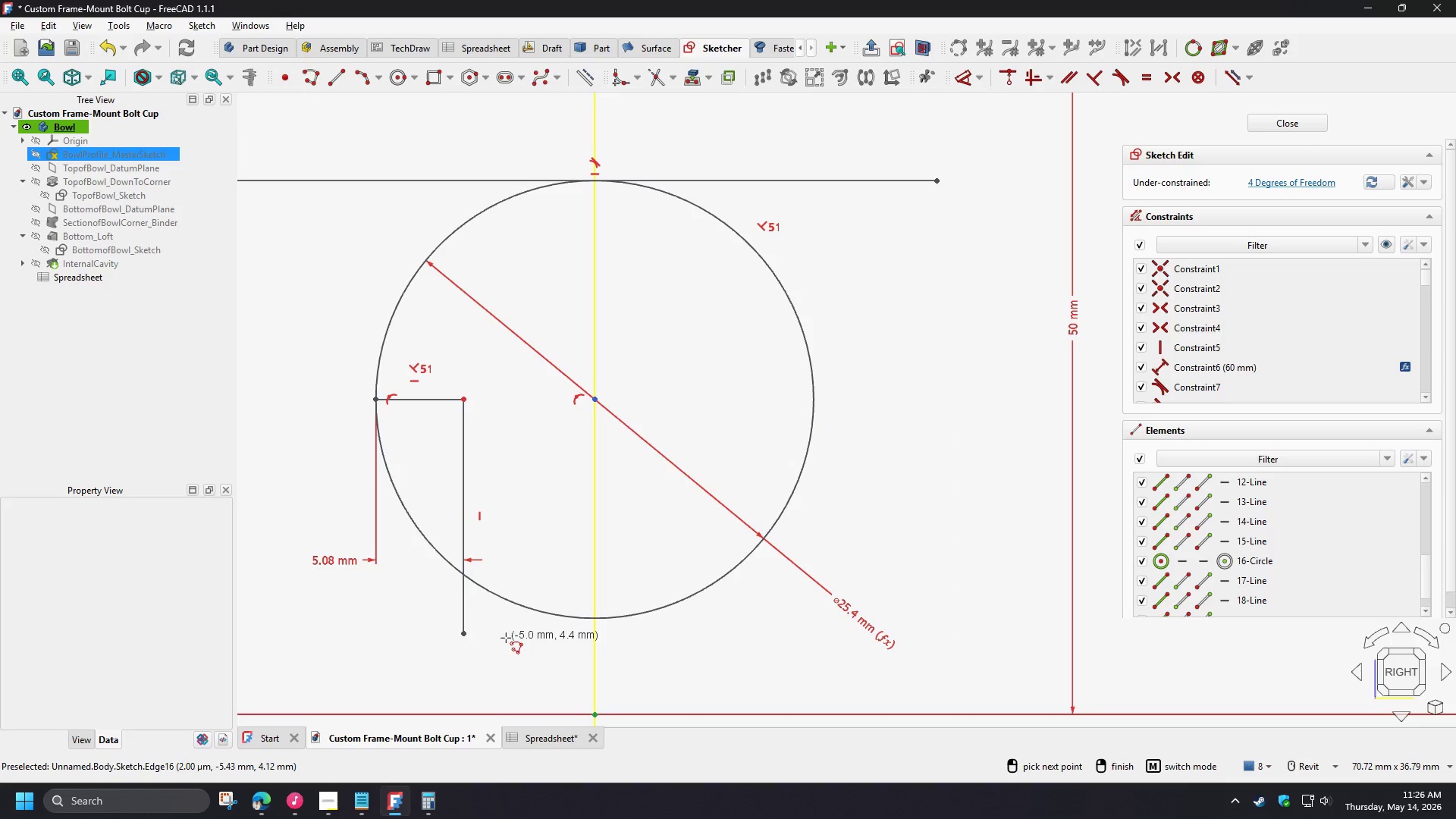 
right_click([491, 632])
 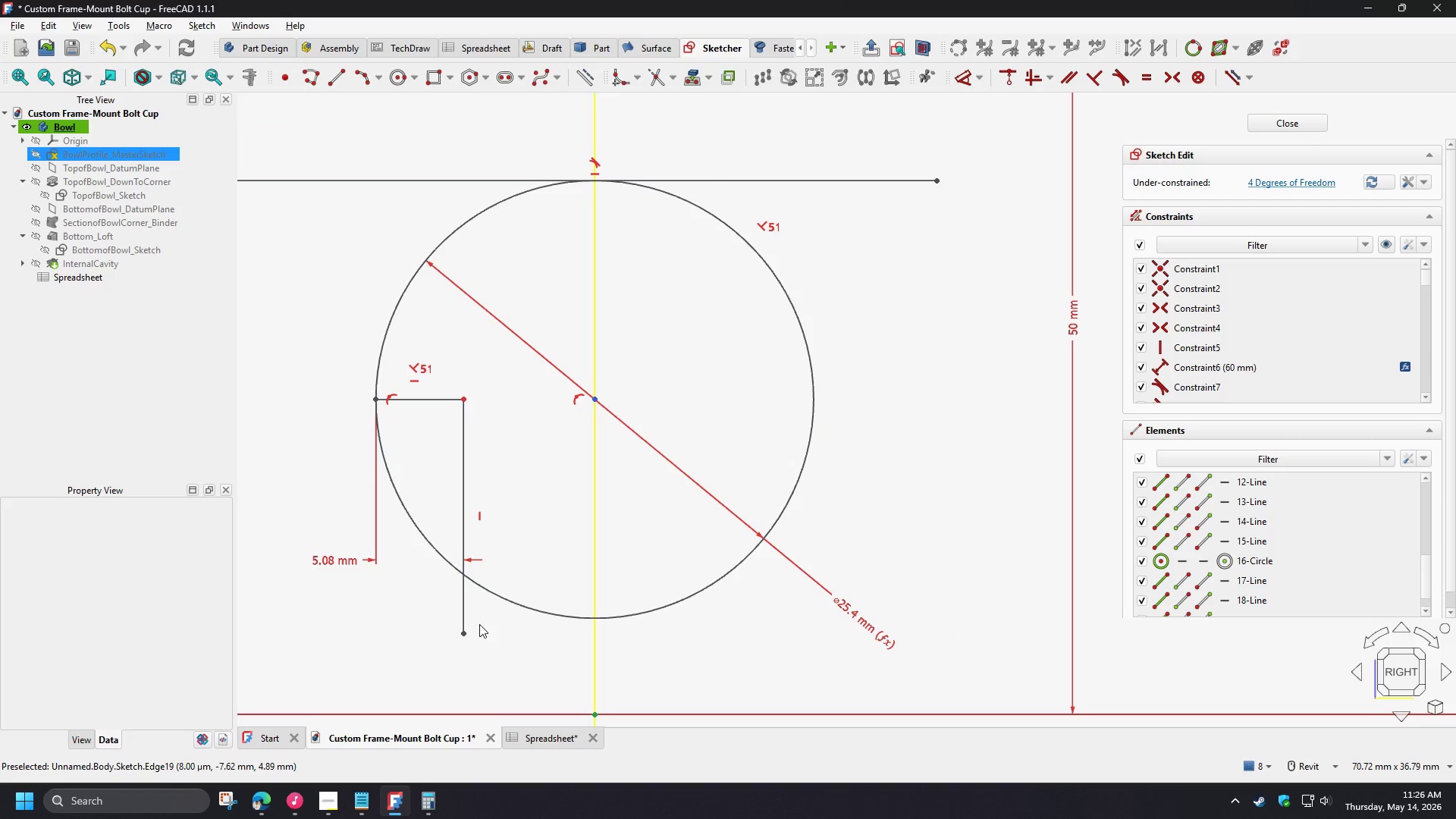 
left_click([463, 632])
 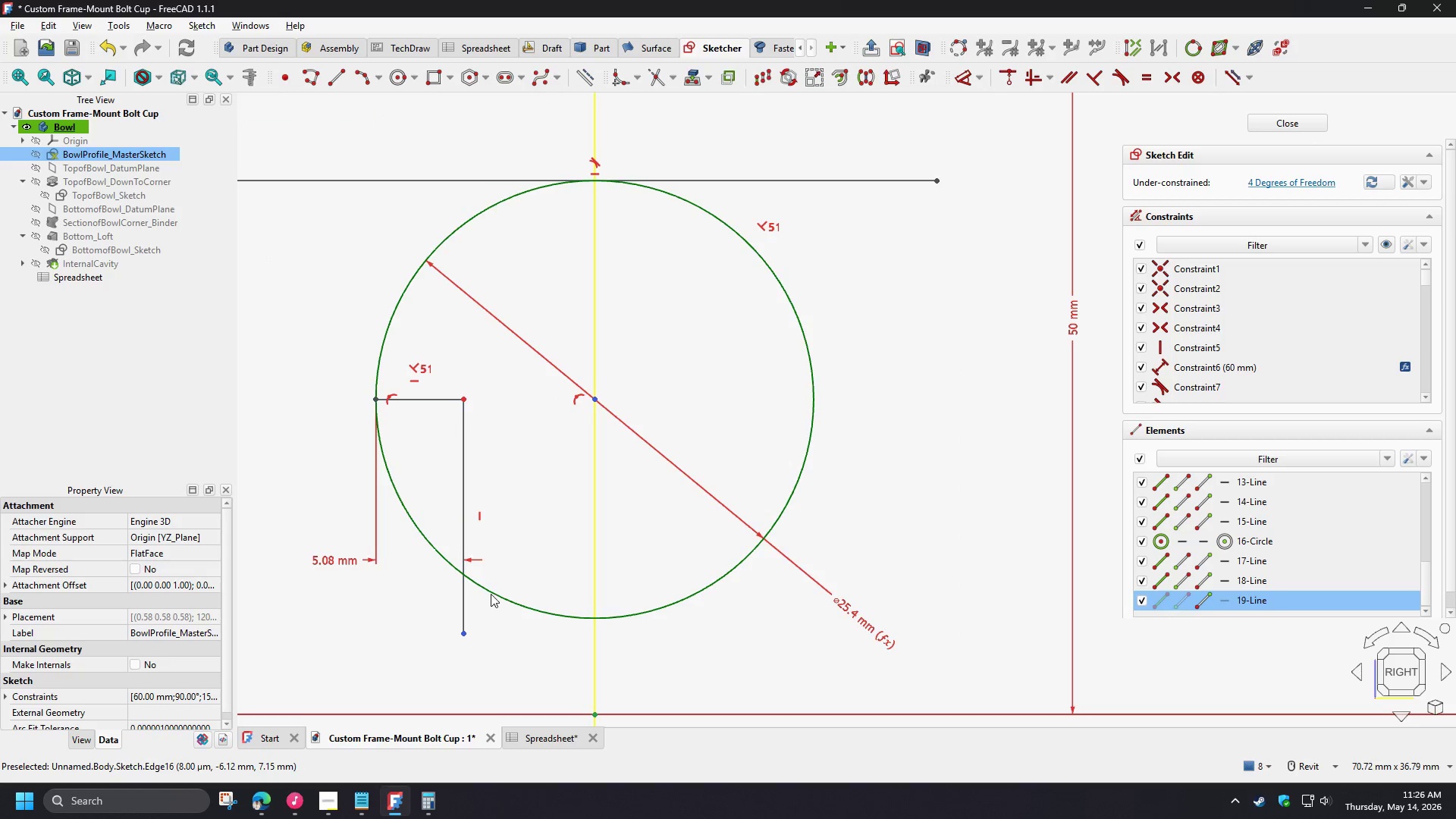 
left_click([491, 594])
 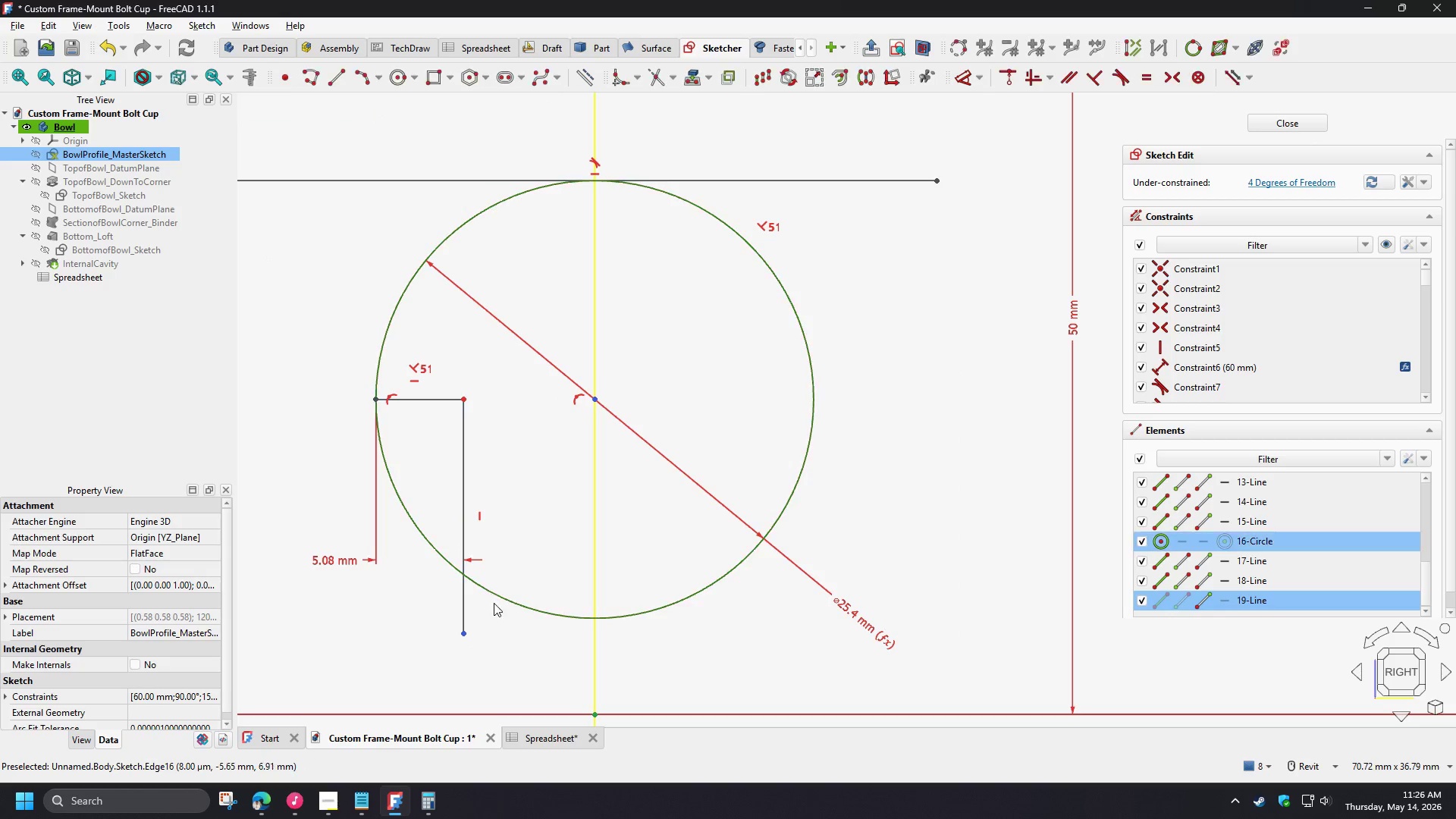 
key(C)
 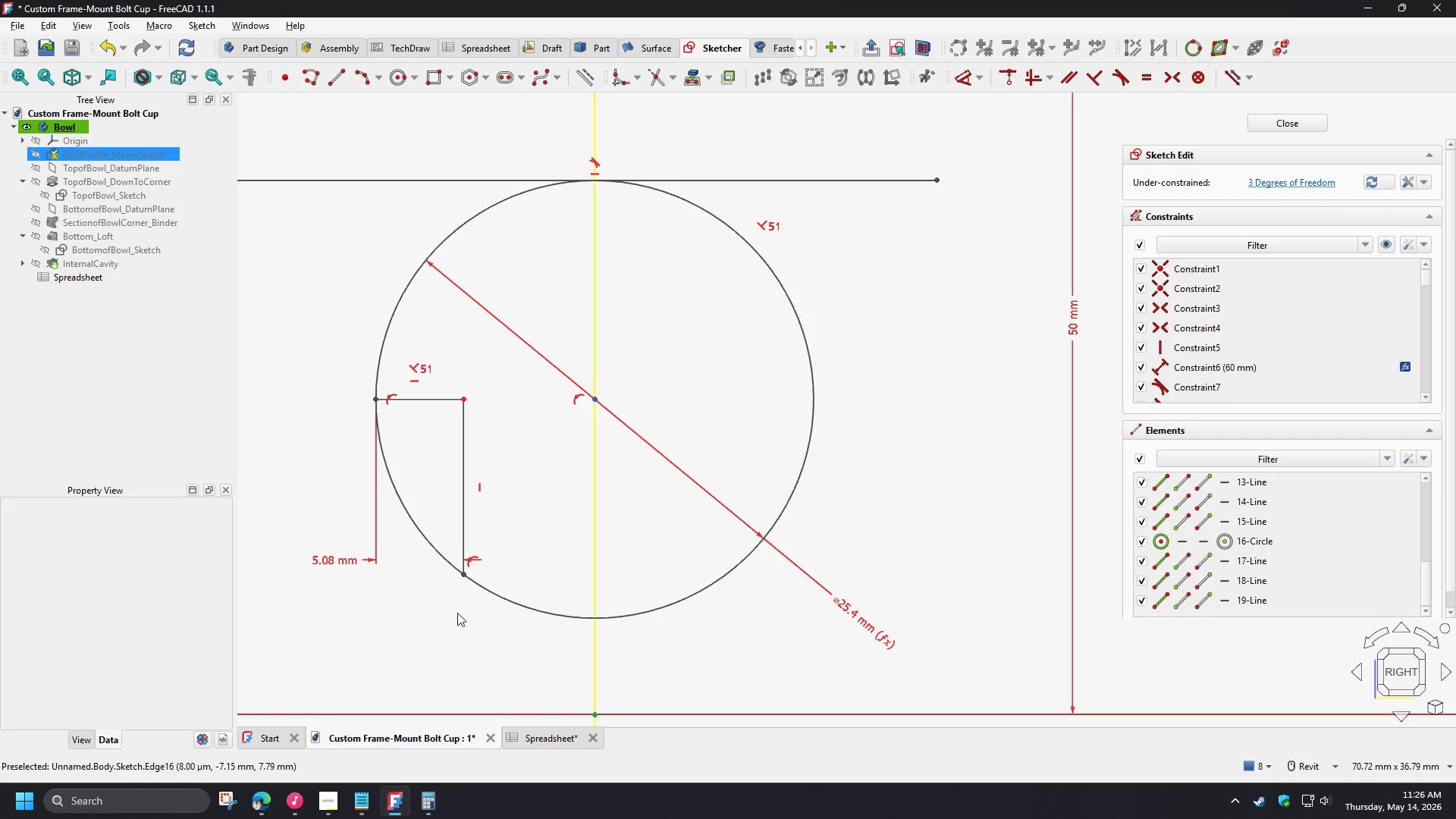 
scroll: coordinate [451, 635], scroll_direction: down, amount: 2.0
 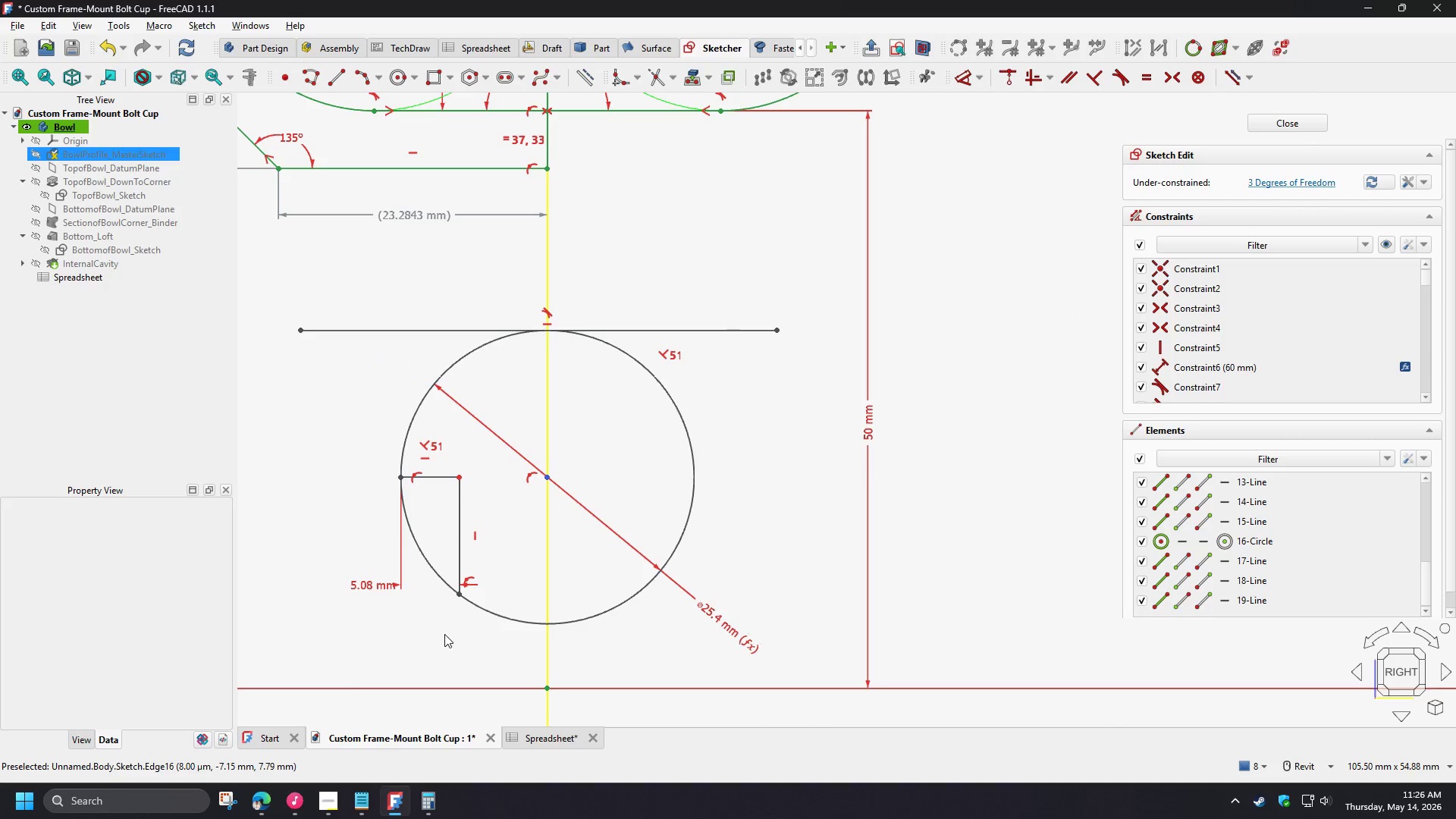 
scroll: coordinate [415, 610], scroll_direction: up, amount: 2.0
 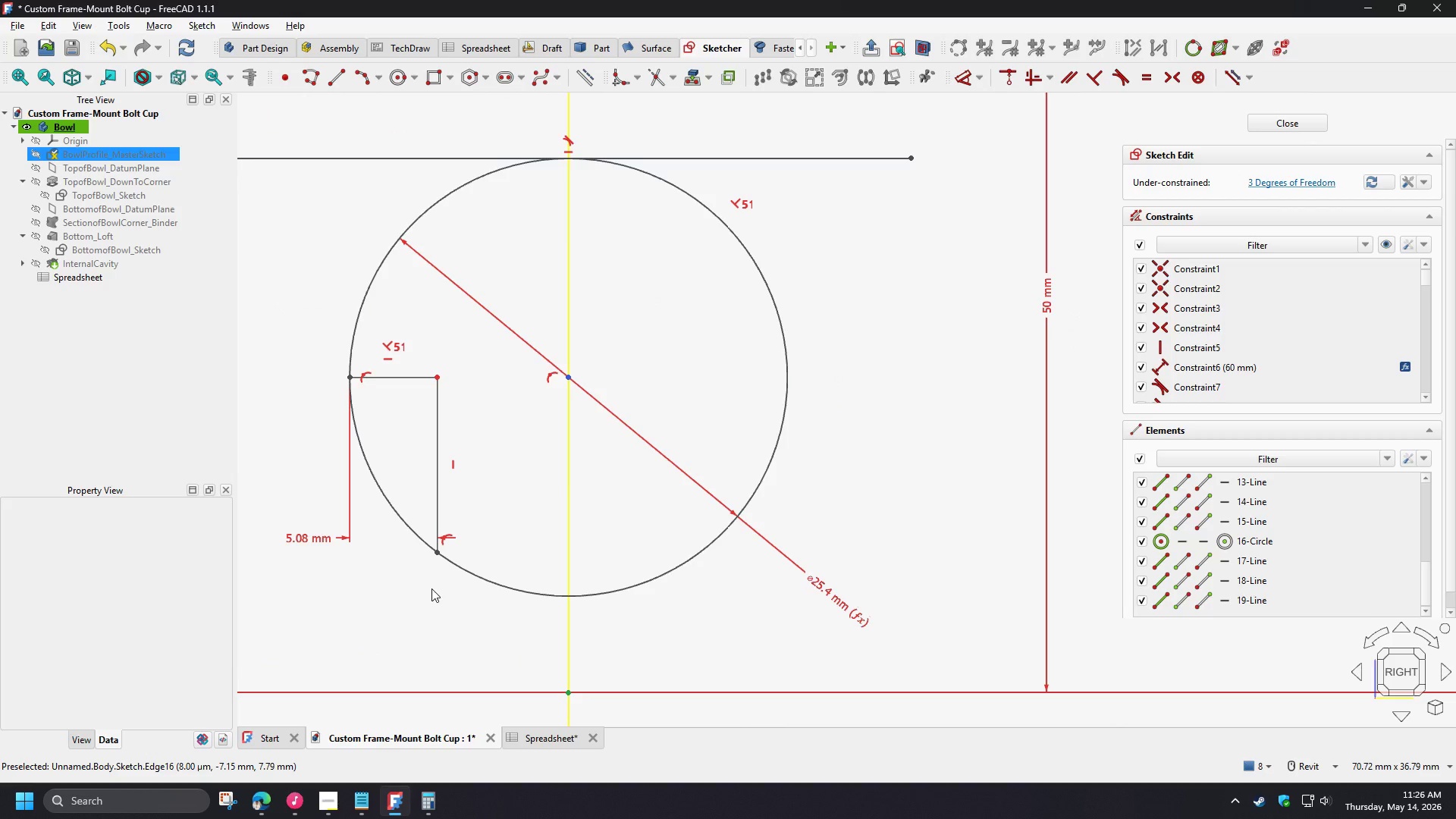 
scroll: coordinate [434, 599], scroll_direction: down, amount: 2.0
 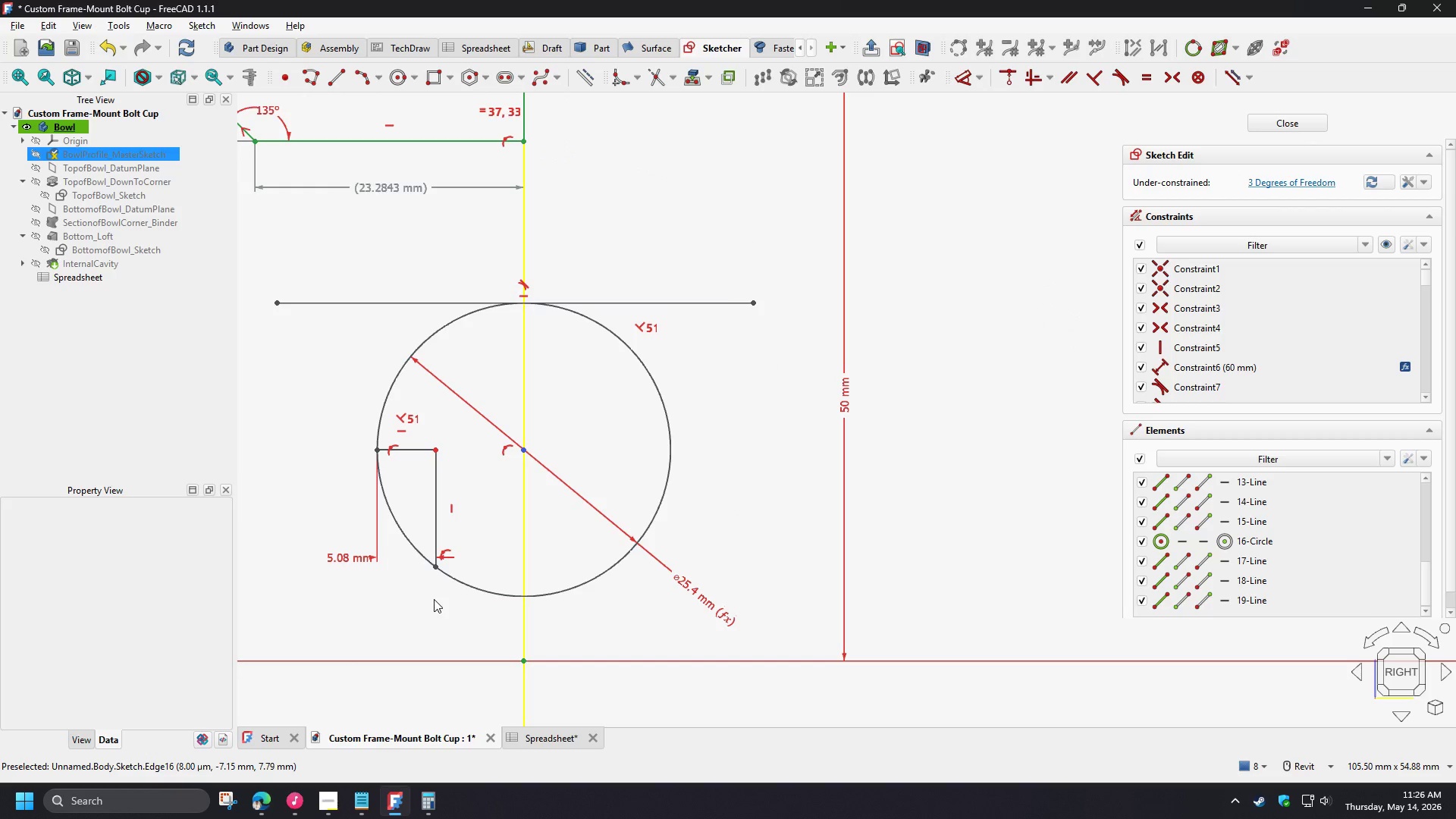 
scroll: coordinate [434, 599], scroll_direction: up, amount: 2.0
 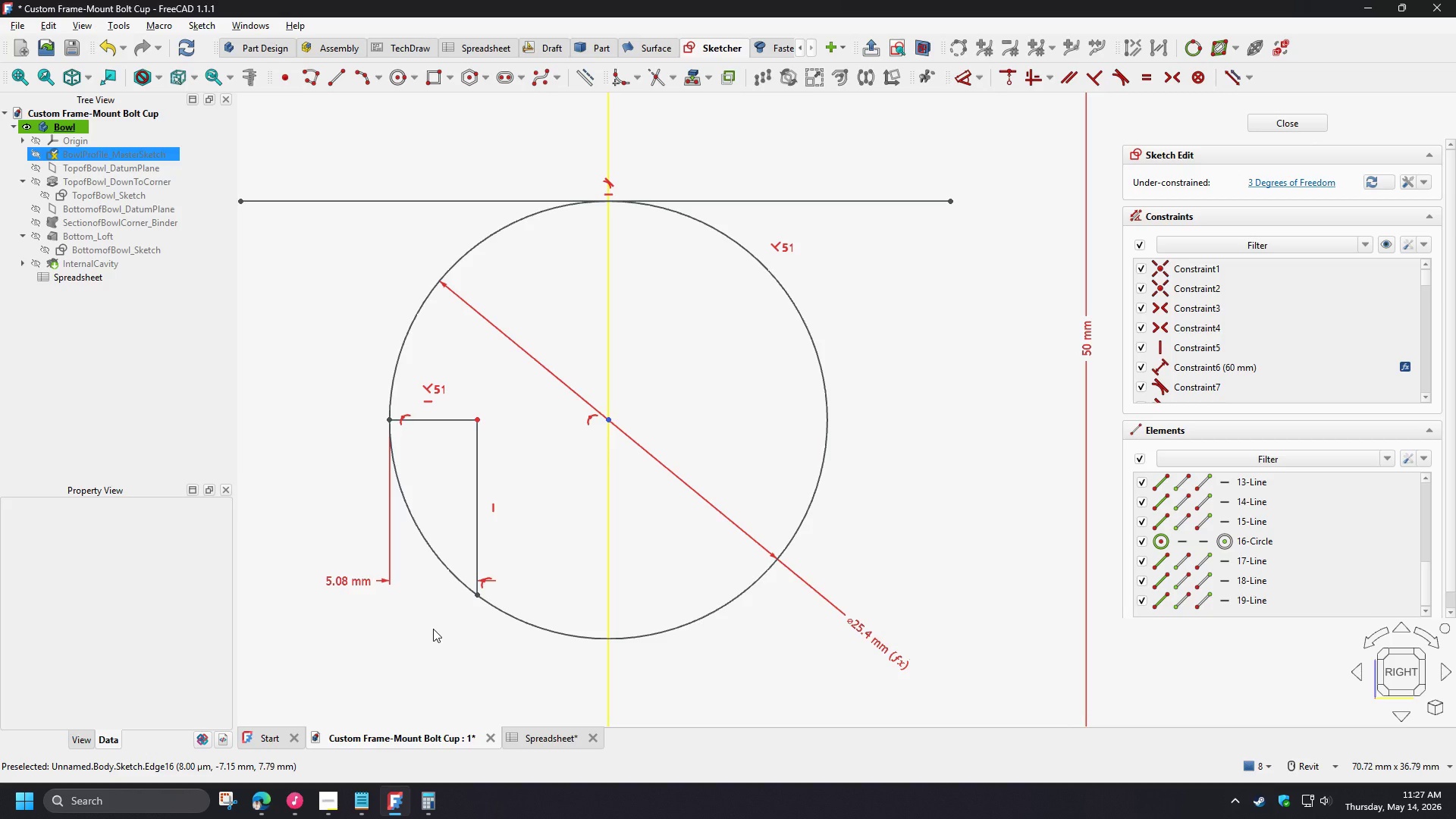 
wait(7.74)
 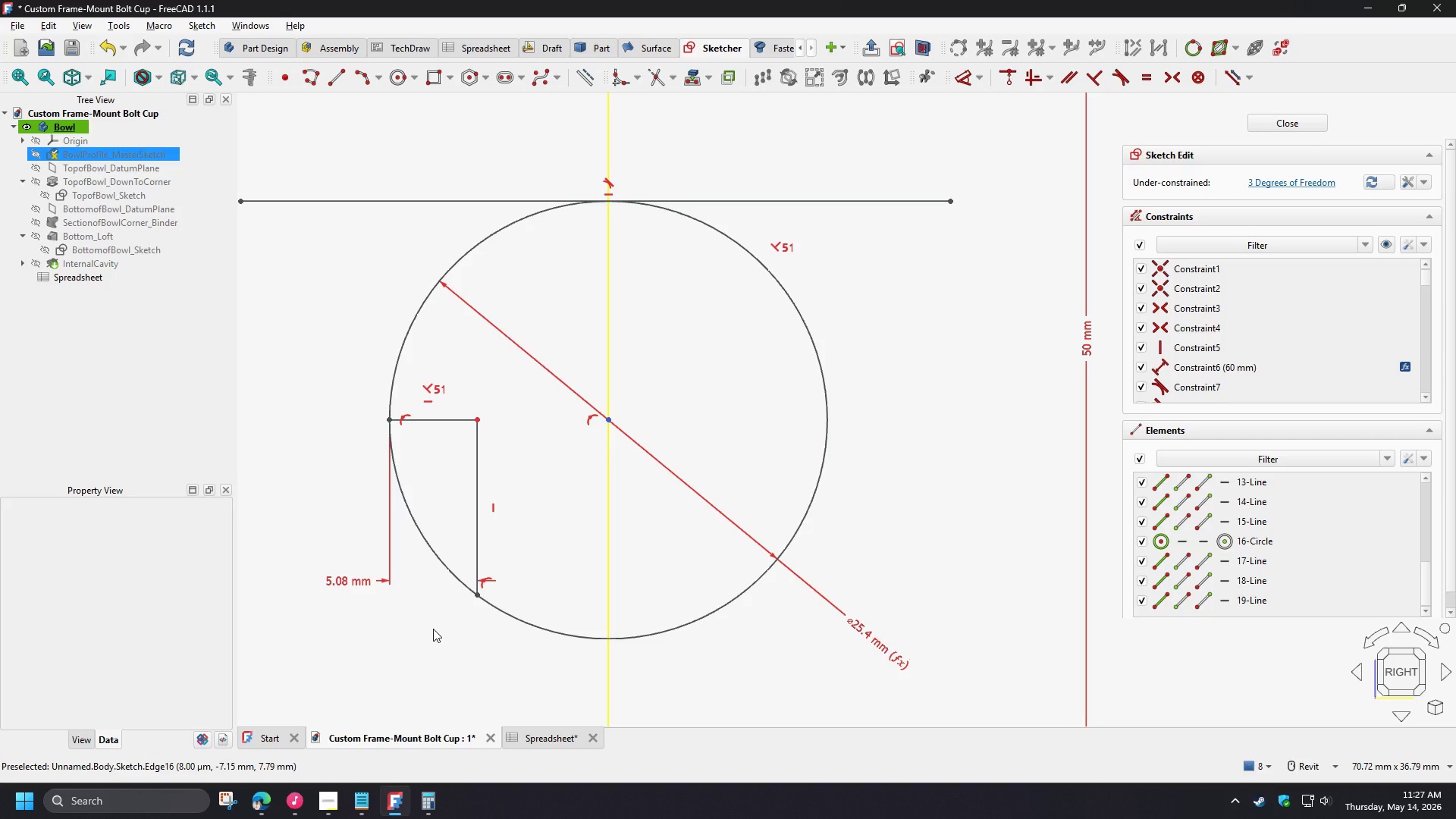 
scroll: coordinate [400, 613], scroll_direction: down, amount: 2.0
 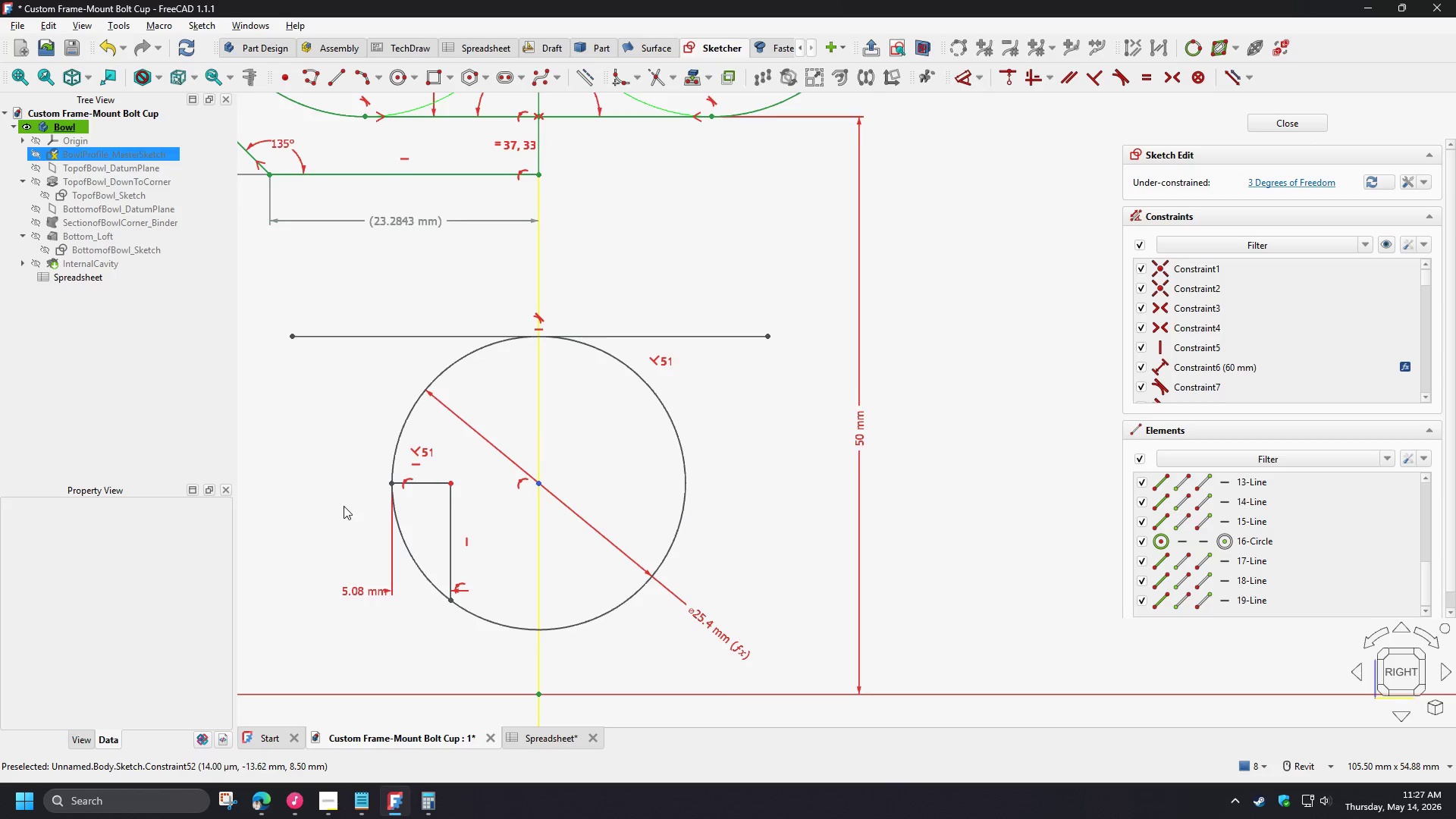 
scroll: coordinate [355, 526], scroll_direction: up, amount: 1.0
 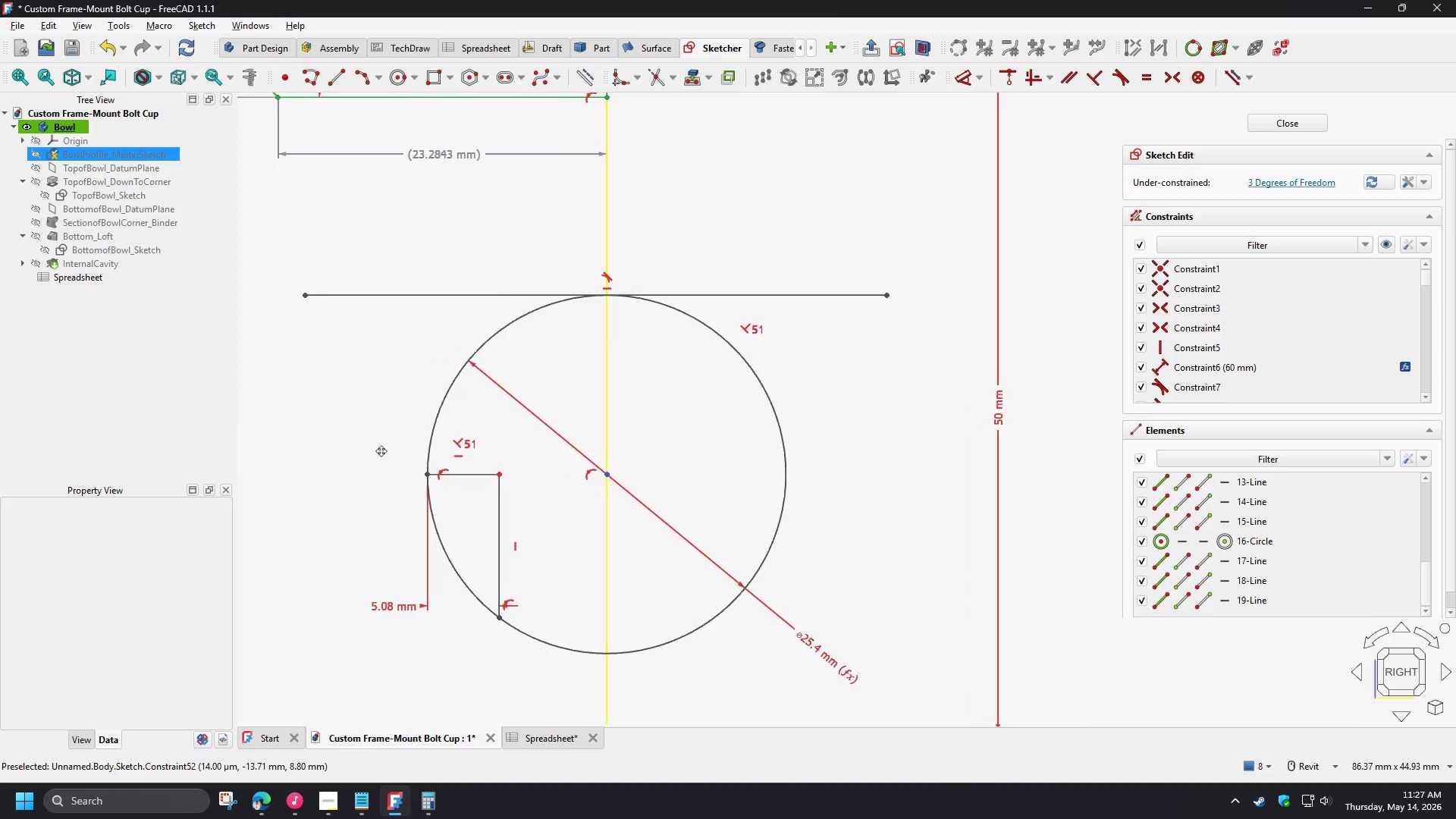 
wait(5.82)
 